 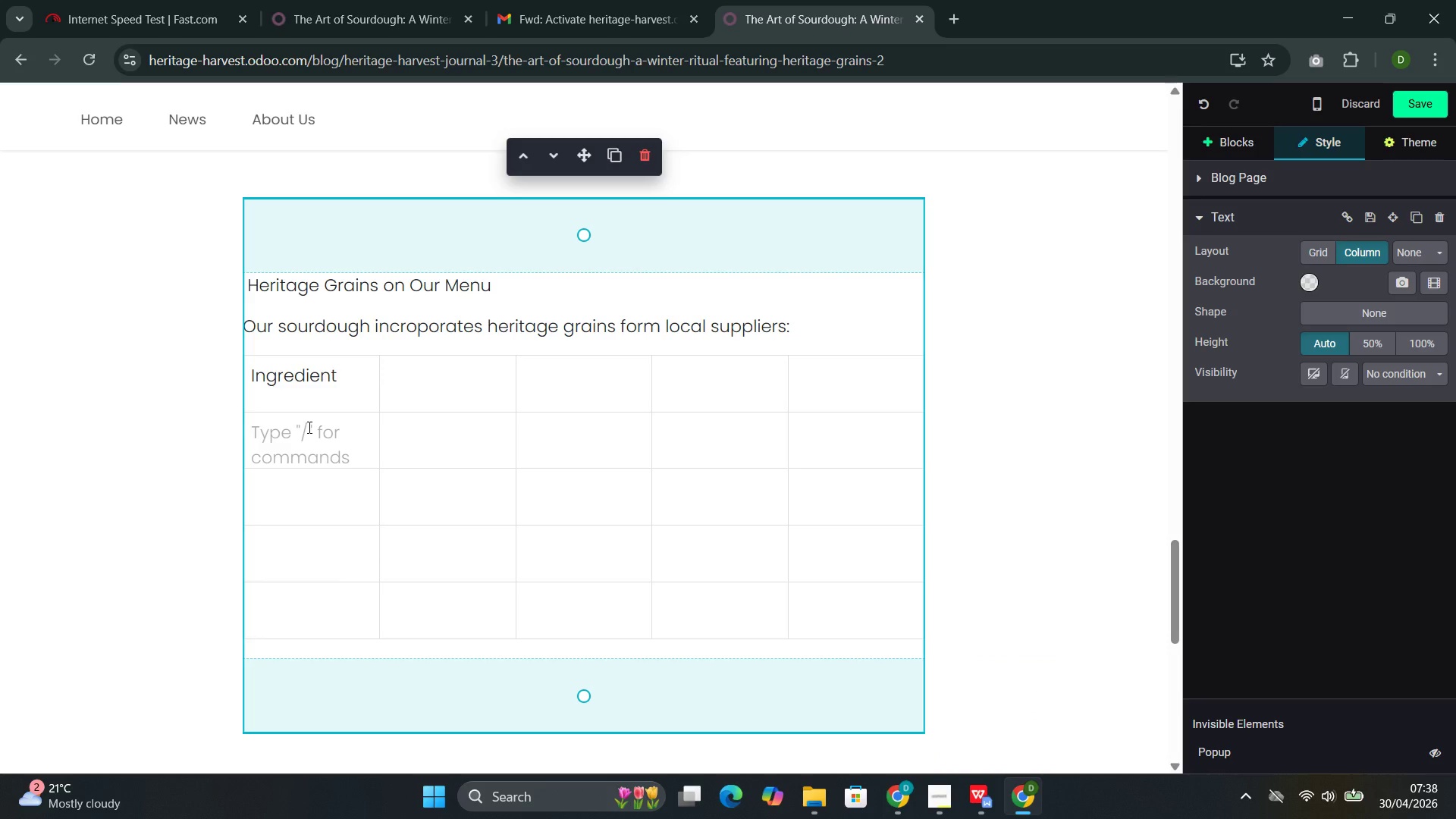 
hold_key(key=ShiftLeft, duration=0.88)
 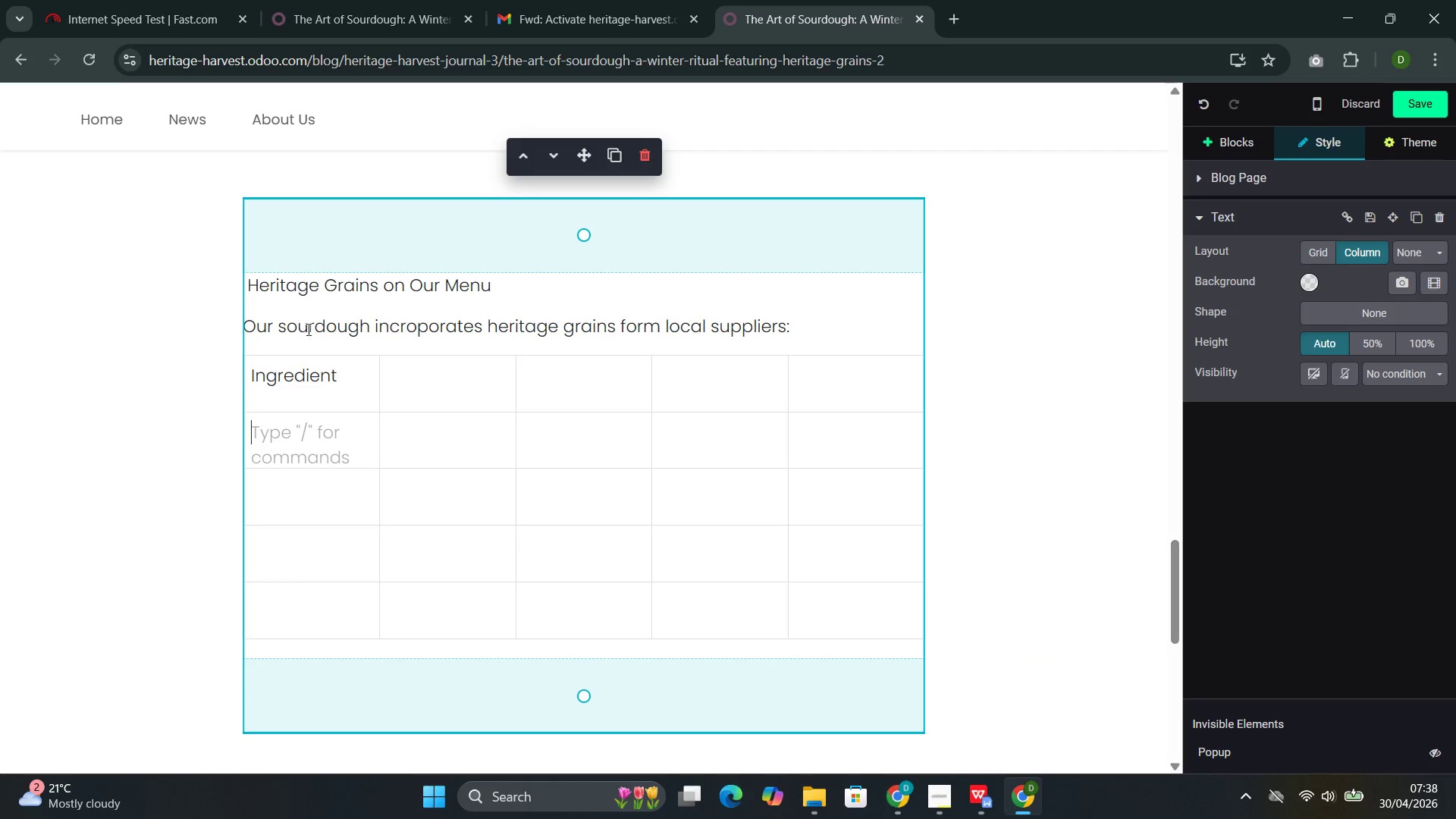 
double_click([308, 328])
 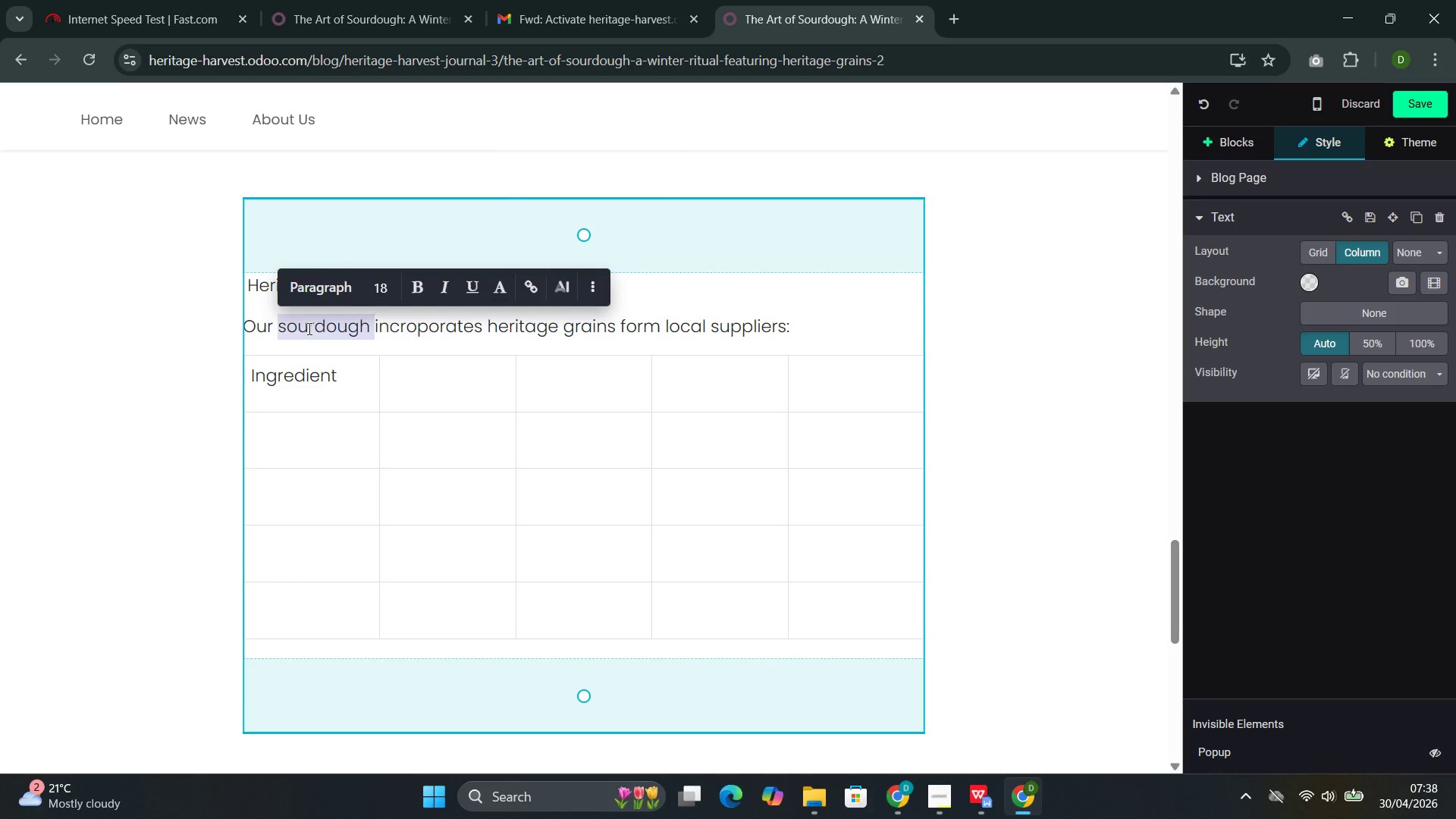 
key(Control+C)
 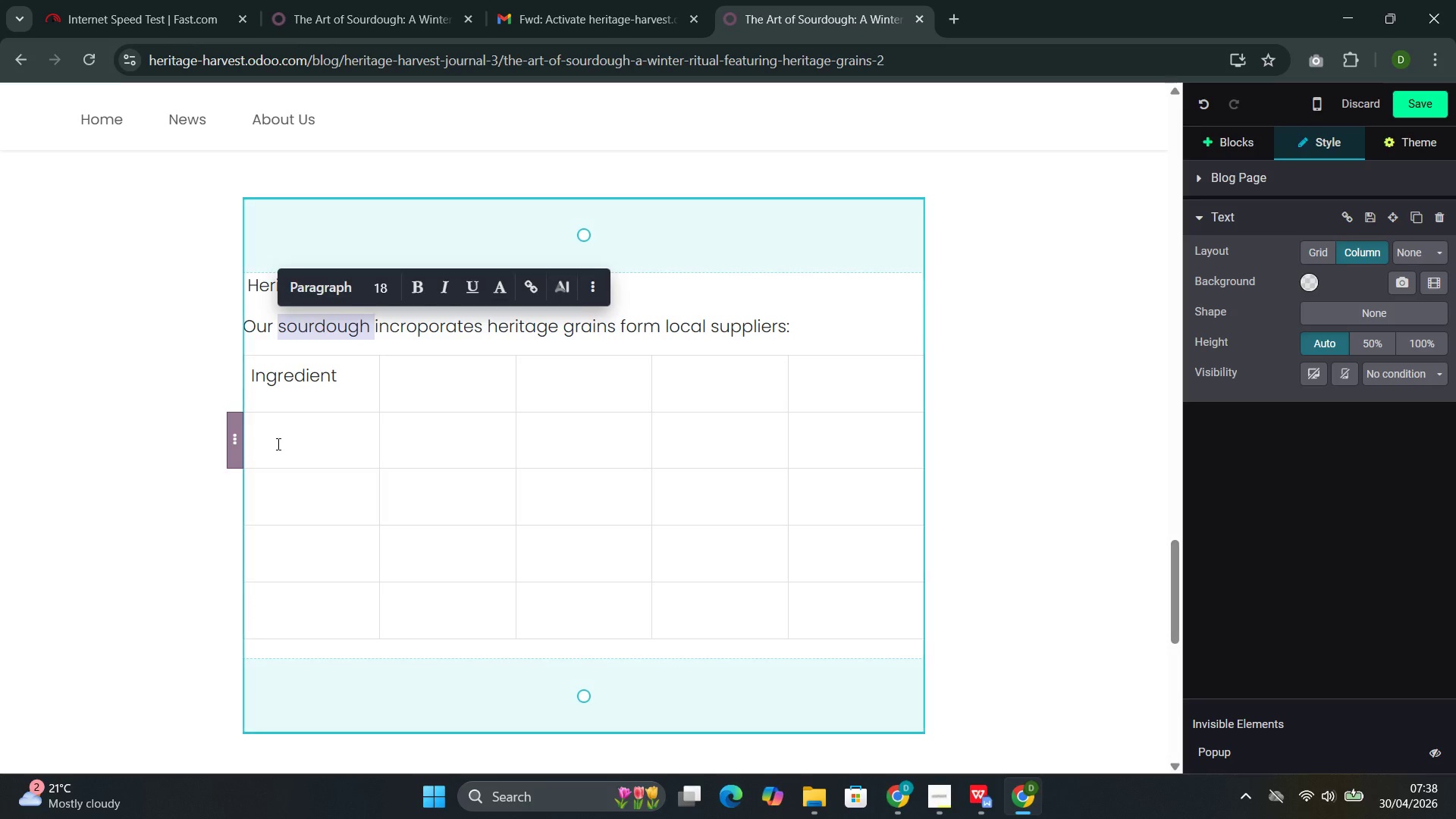 
left_click([277, 444])
 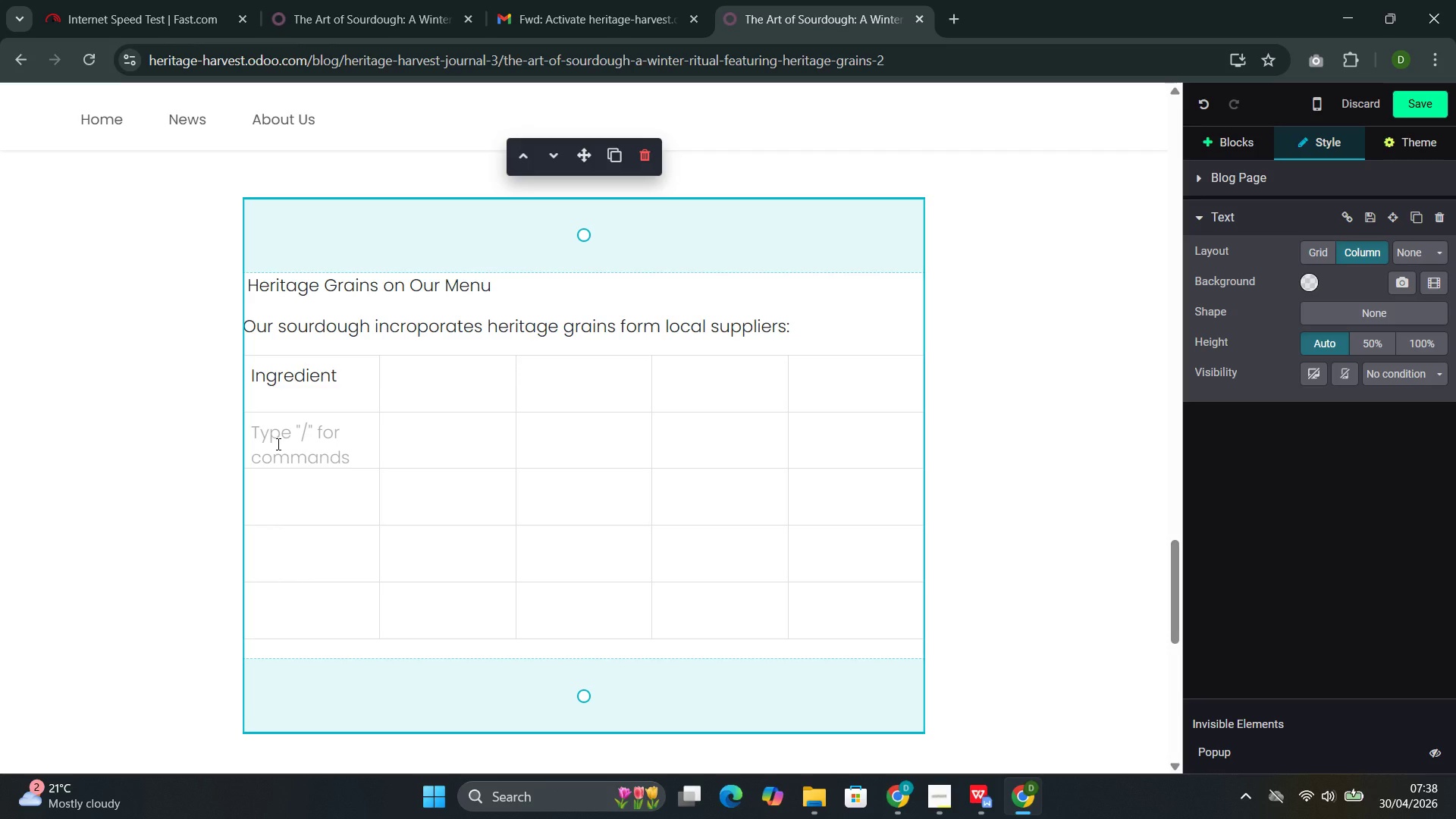 
hold_key(key=ControlLeft, duration=1.23)
 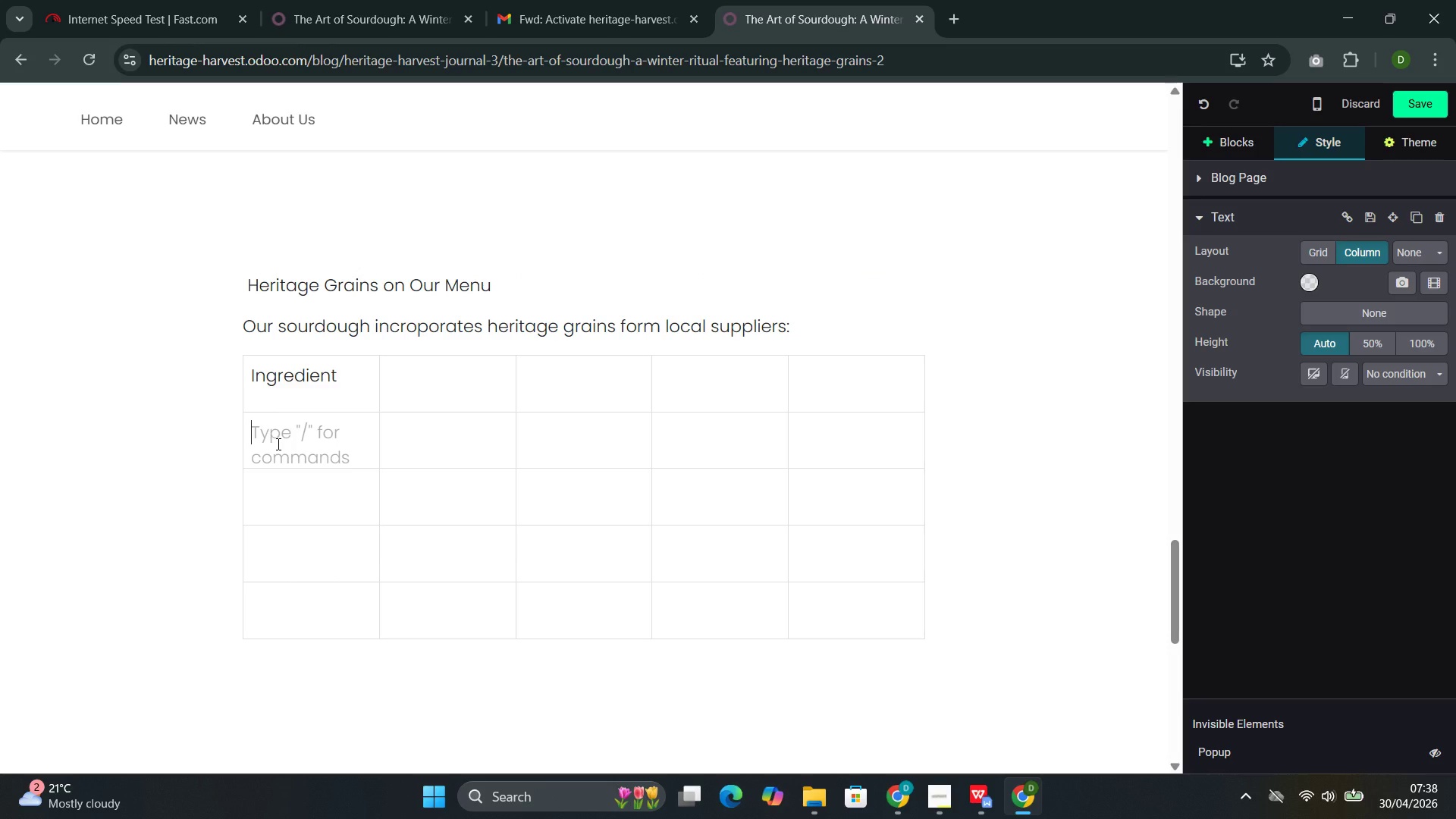 
key(Control+ControlLeft)
 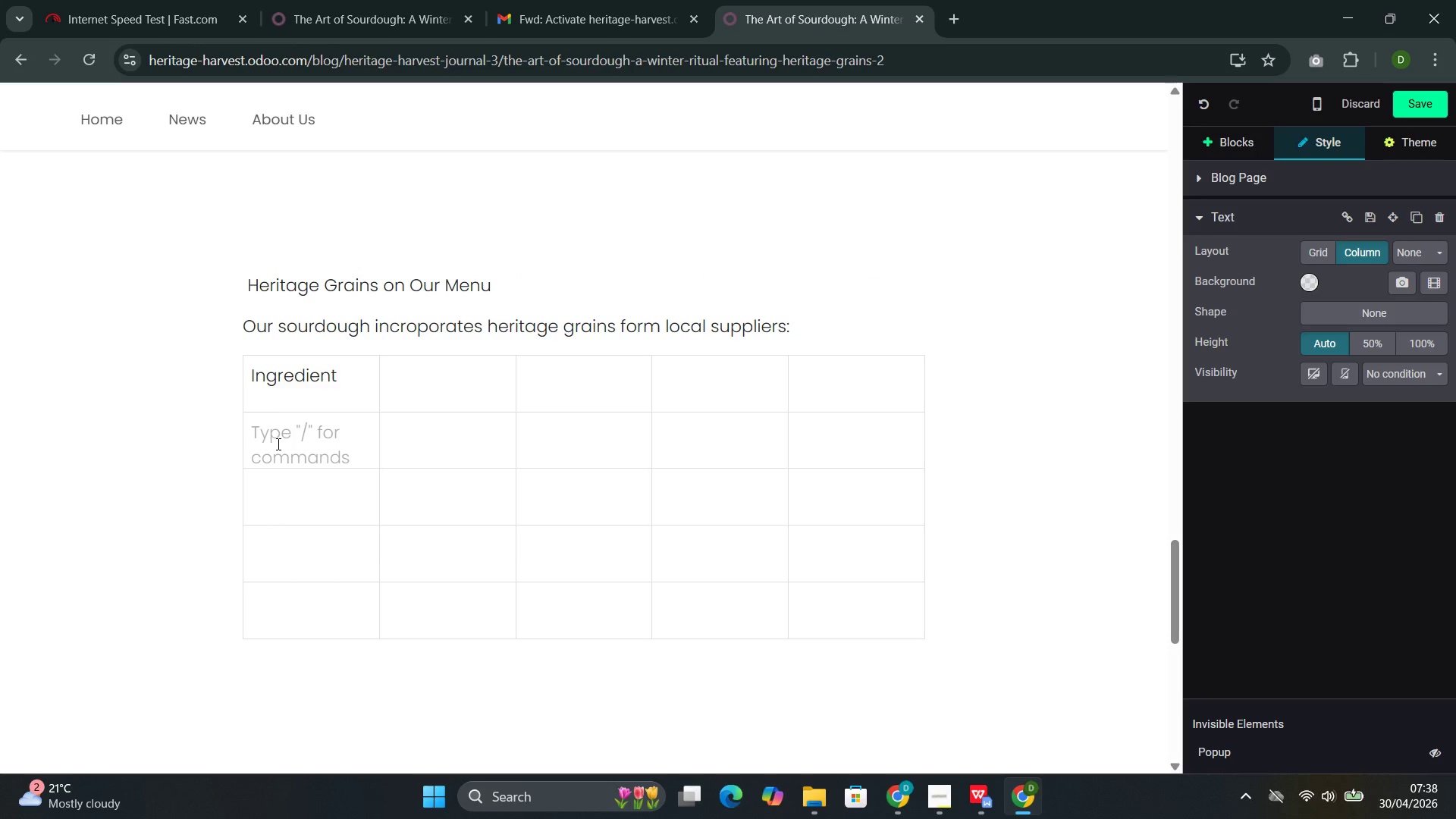 
key(Control+V)
 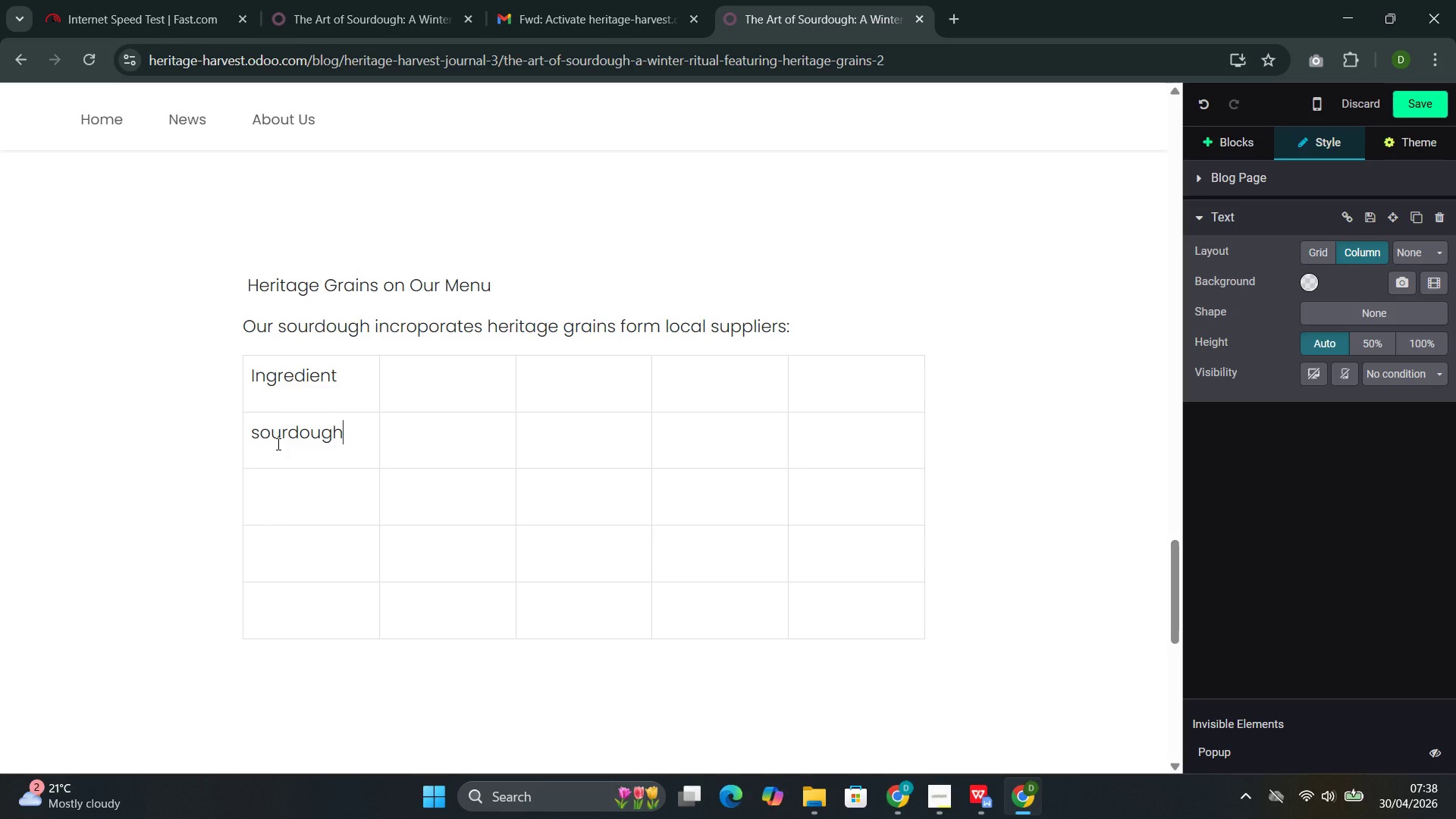 
key(Space)
 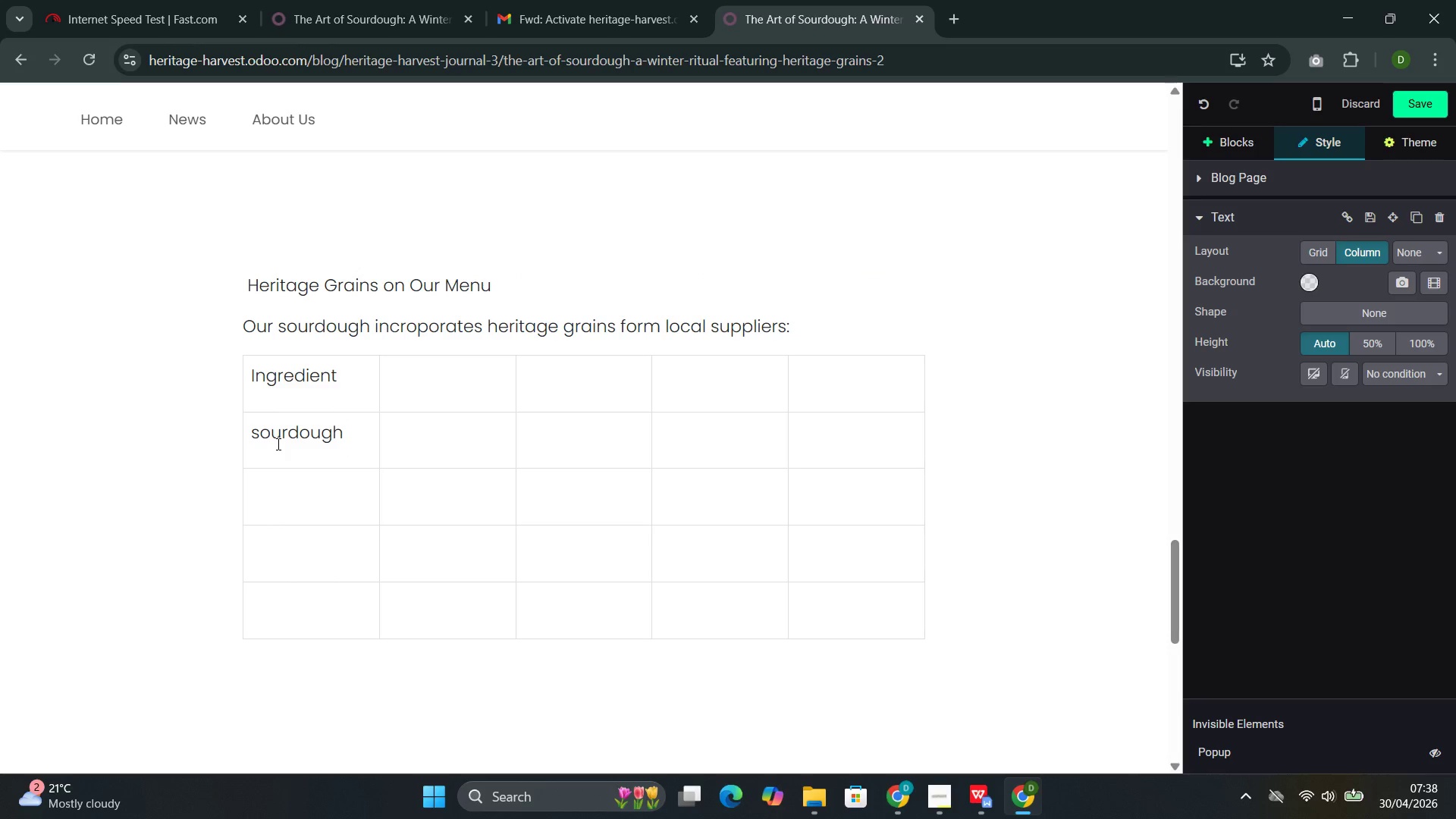 
key(Shift+S)
 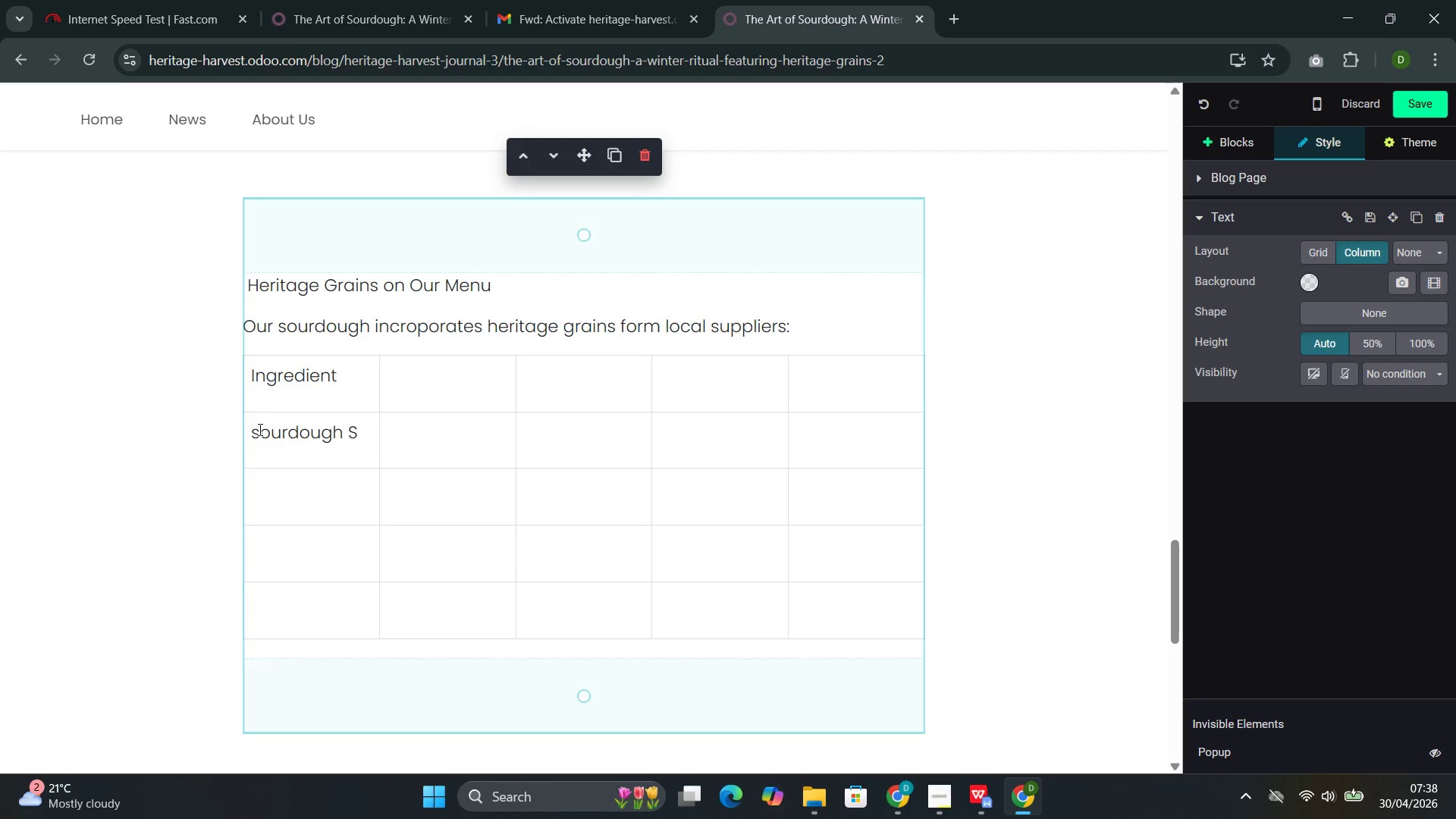 
left_click([260, 428])
 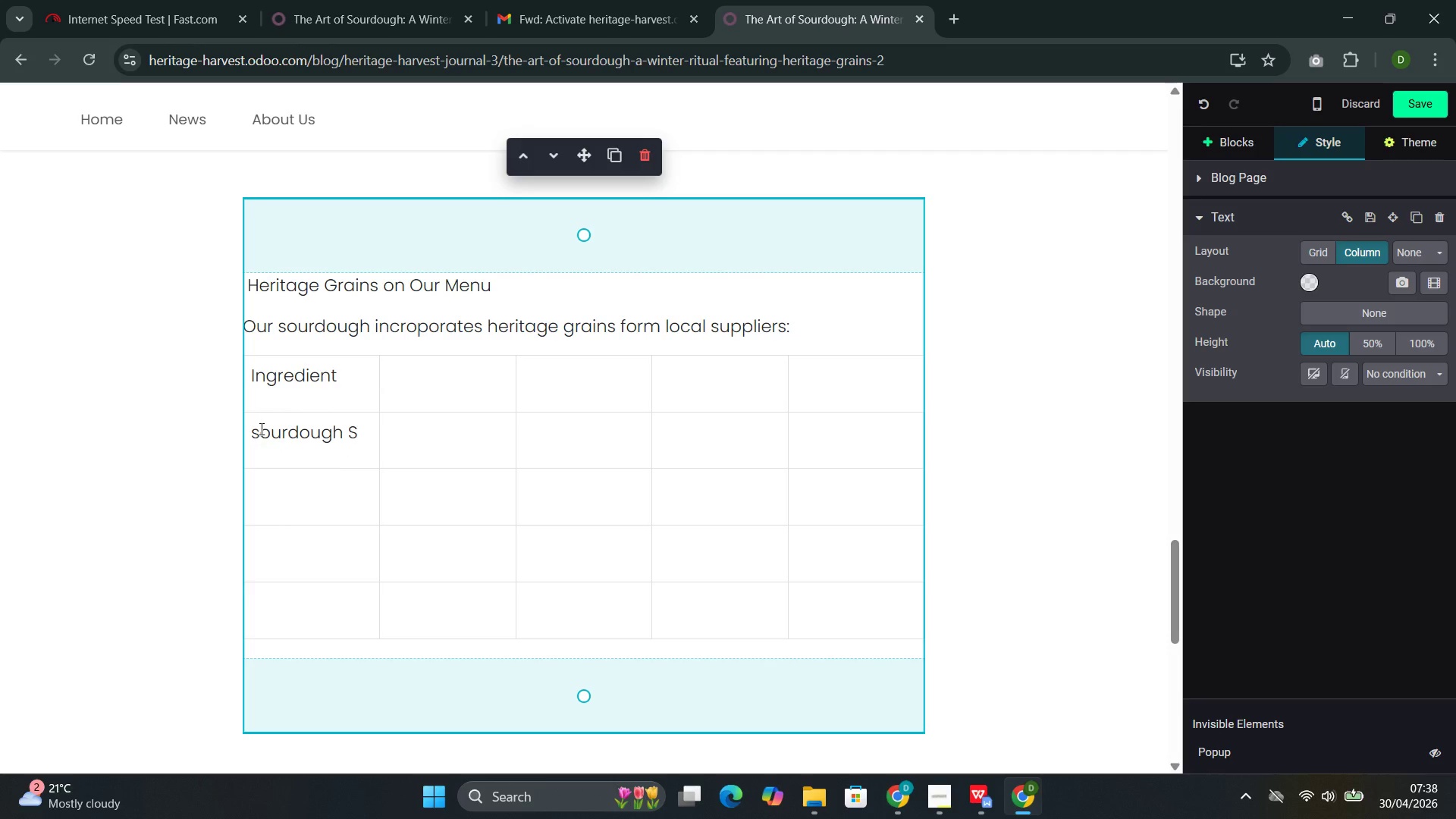 
key(Backspace)
 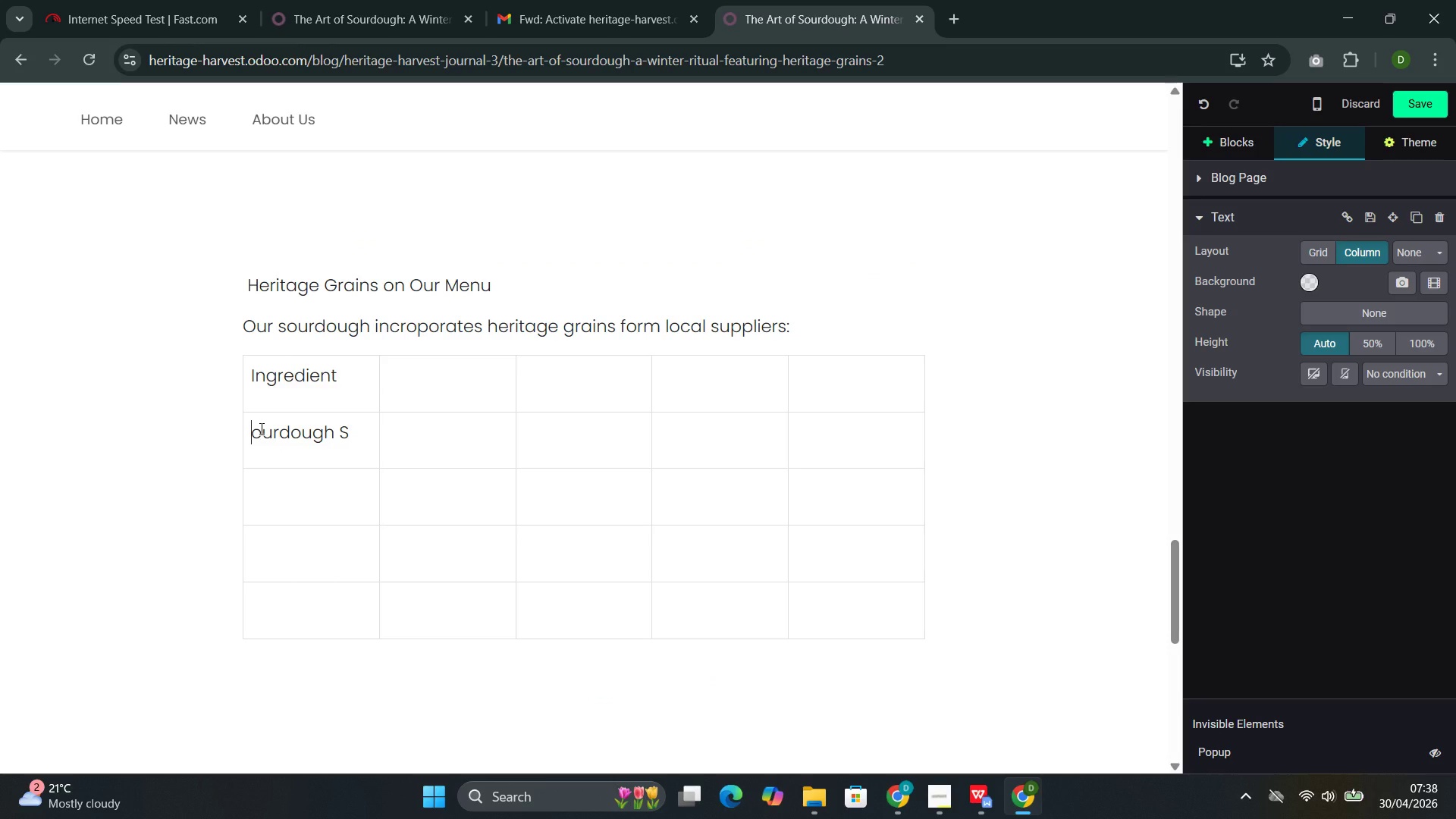 
key(Shift+S)
 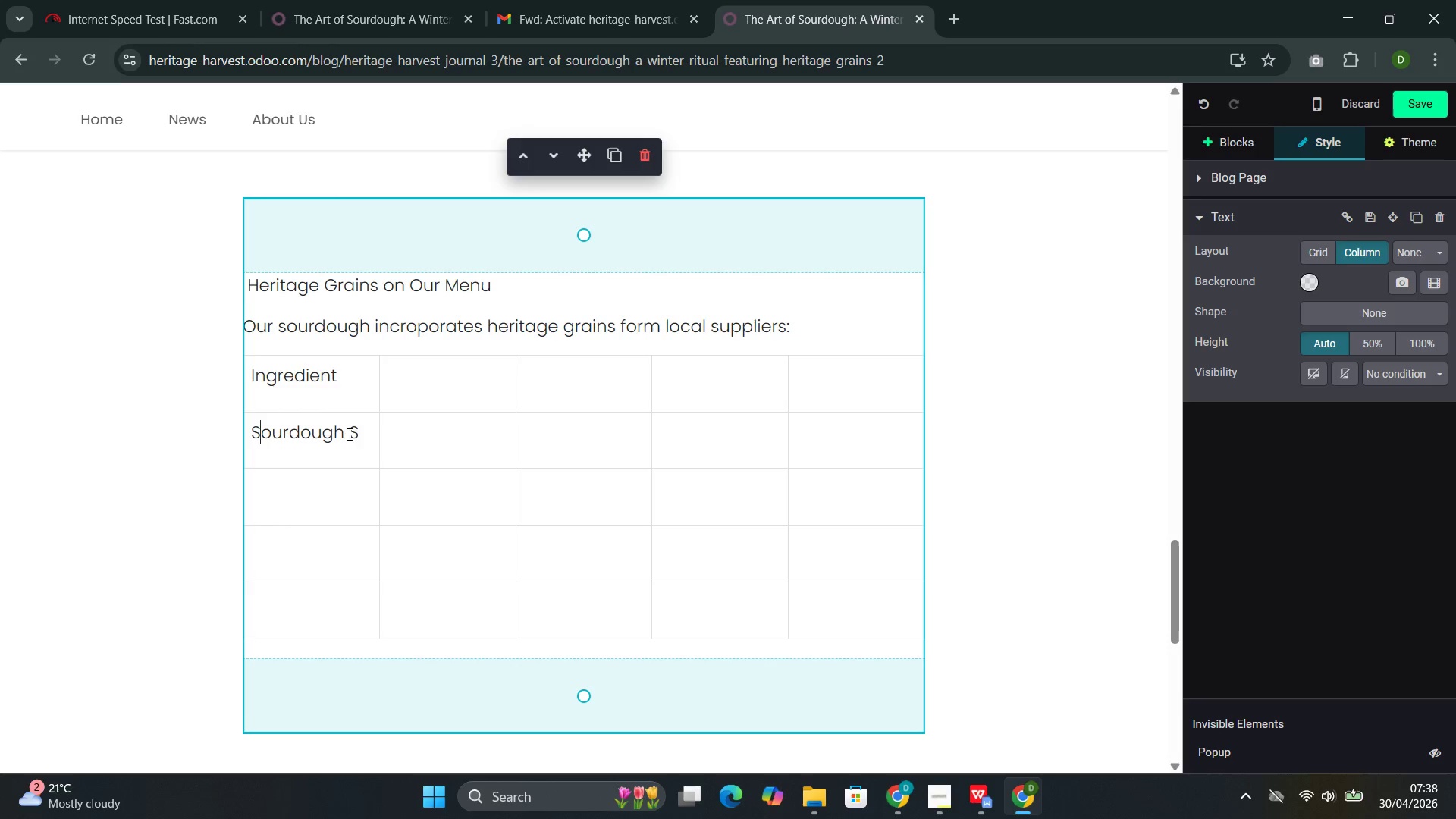 
left_click([359, 435])
 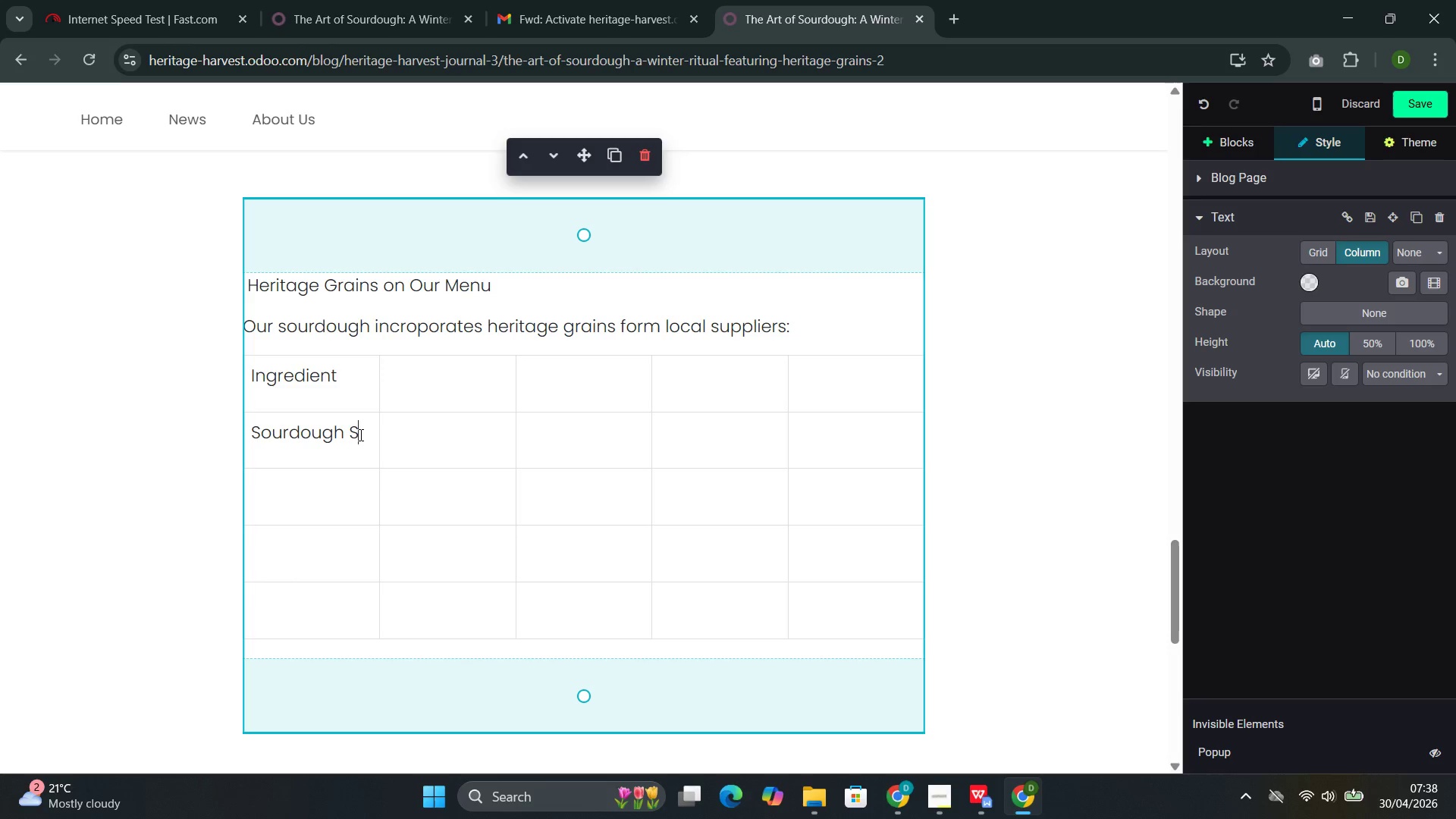 
type(tarter ())
 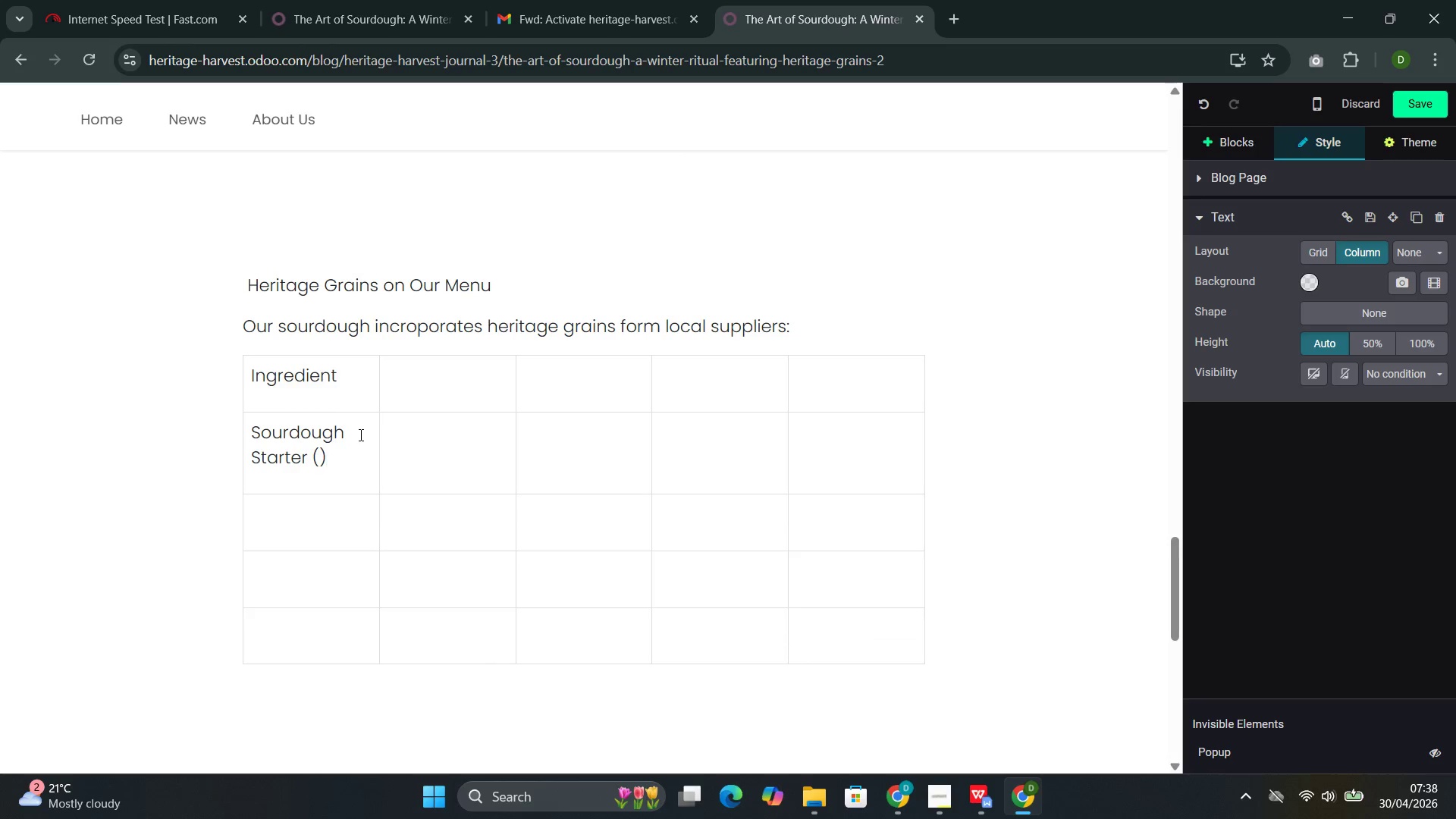 
key(ArrowLeft)
 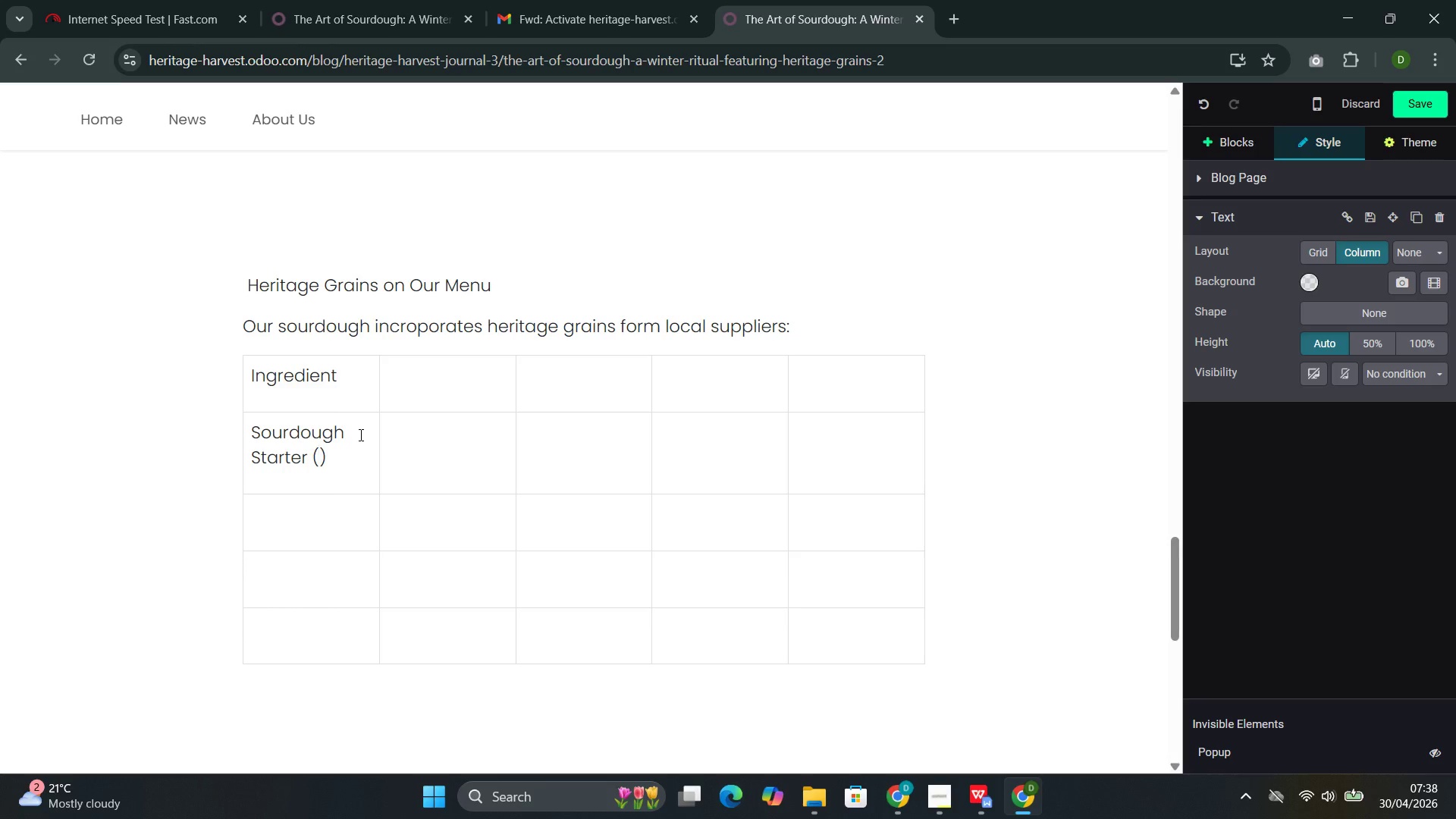 
type(50yr)
 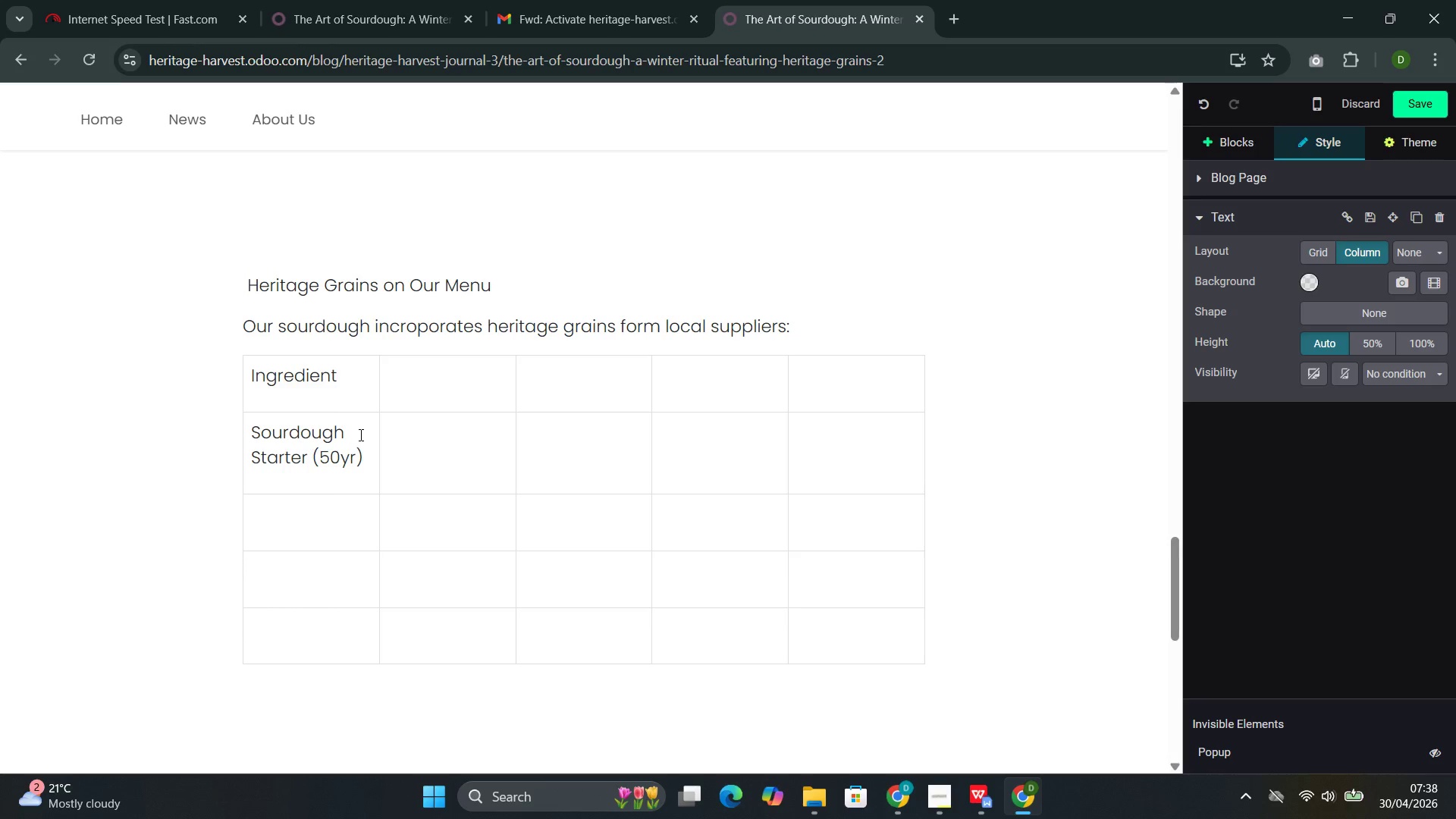 
key(ArrowRight)
 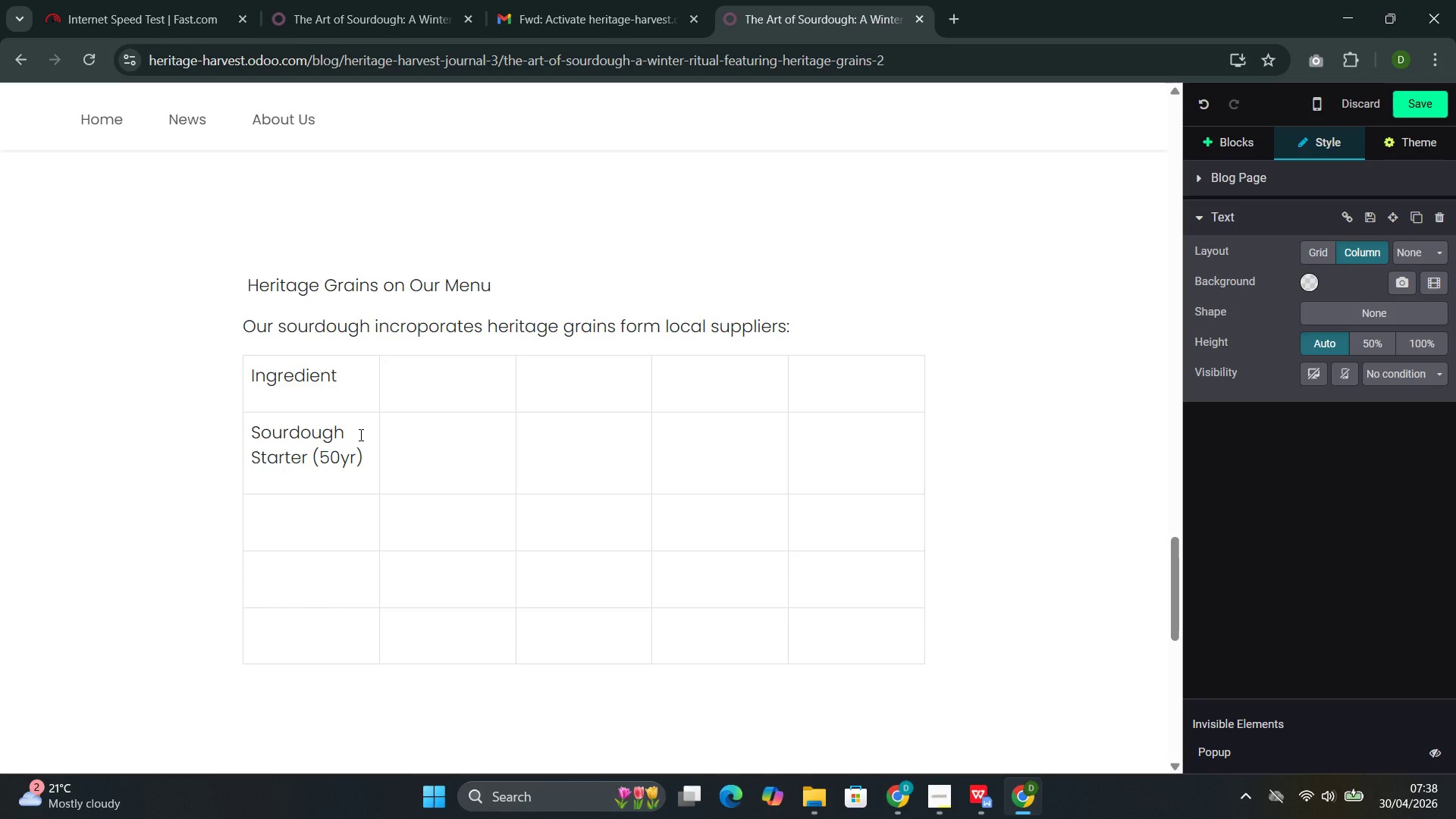 
wait(22.75)
 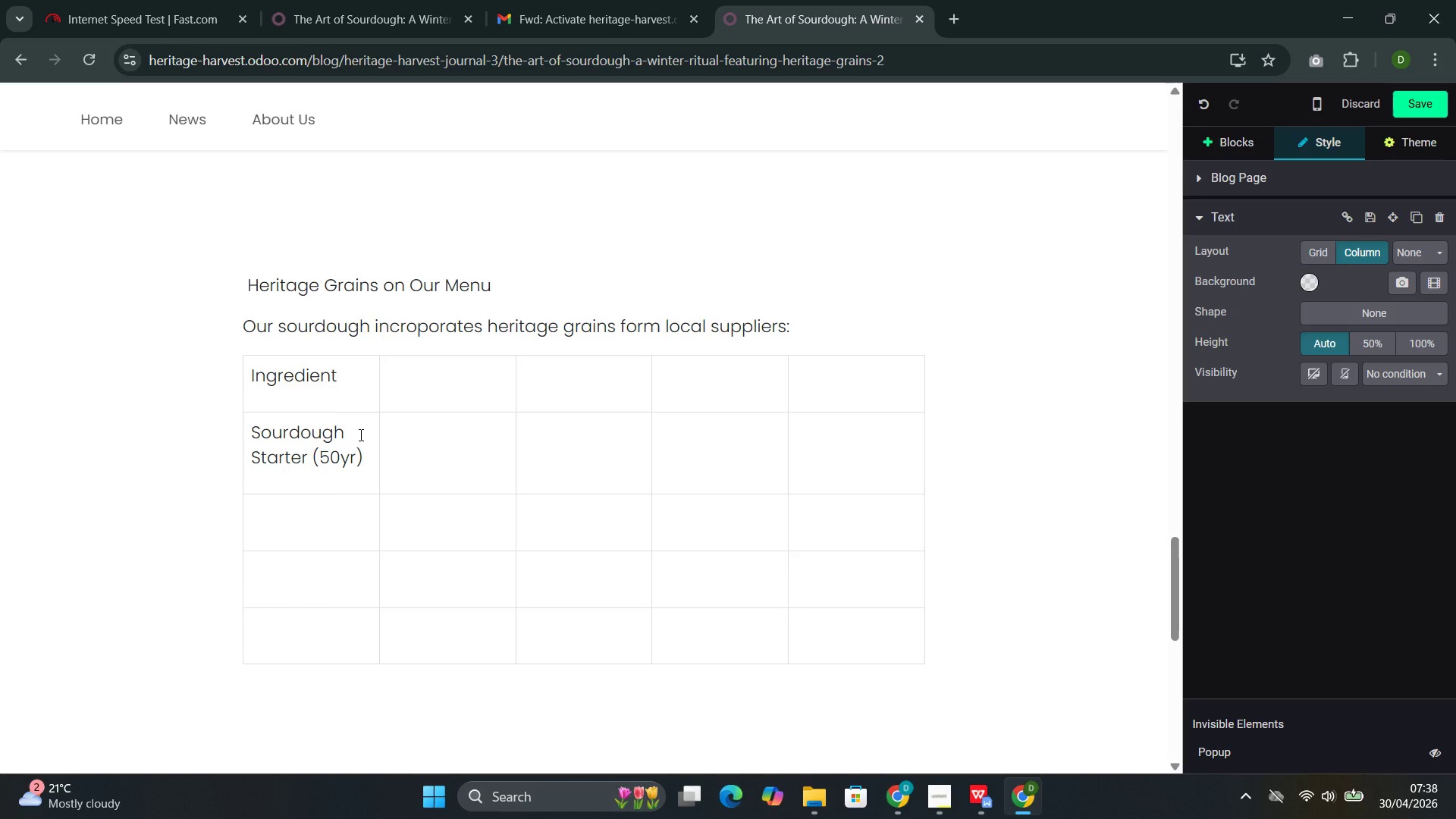 
left_click([285, 543])
 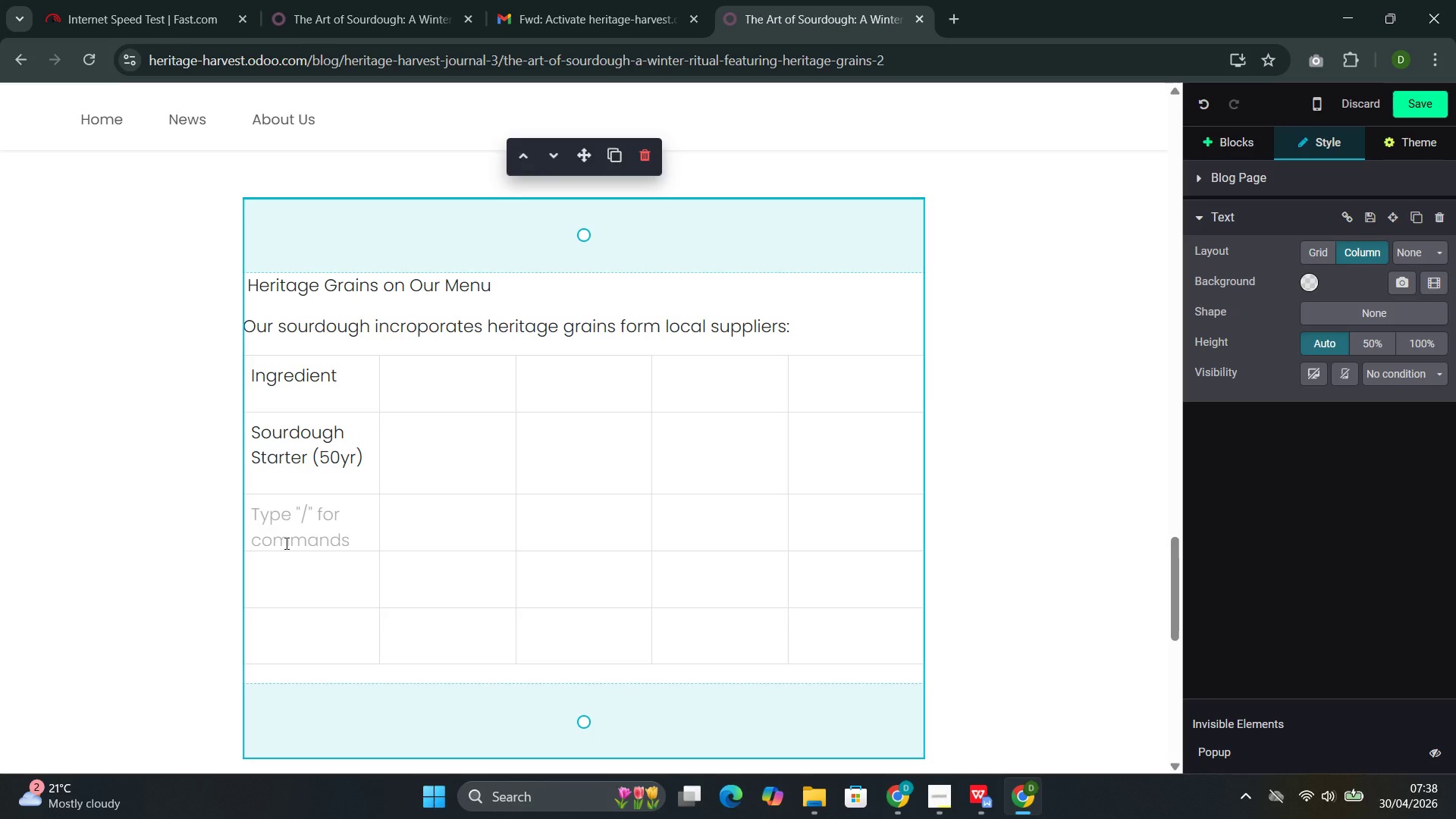 
type(Winter r)
key(Backspace)
type(Rye Flour)
 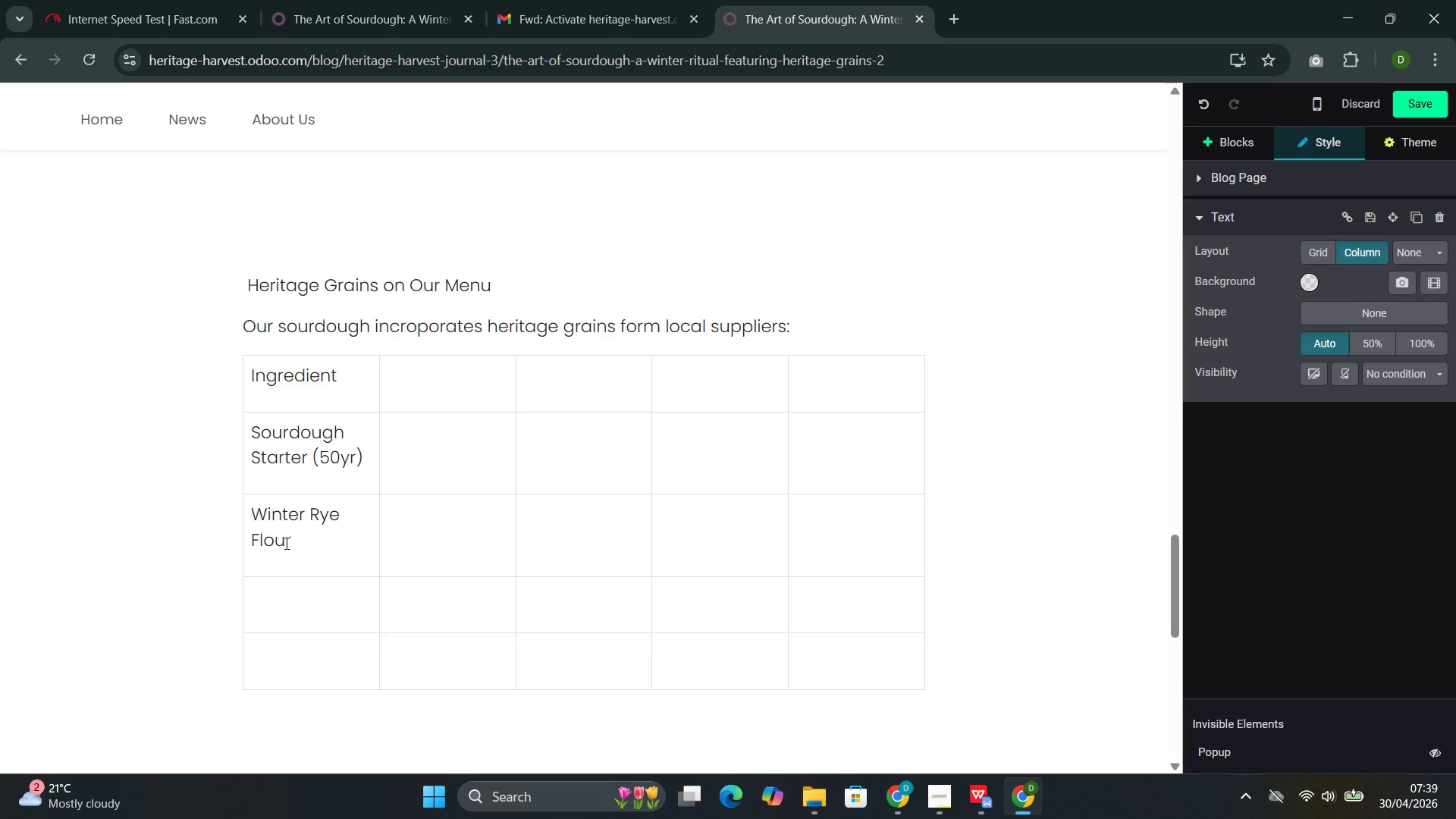 
left_click([287, 606])
 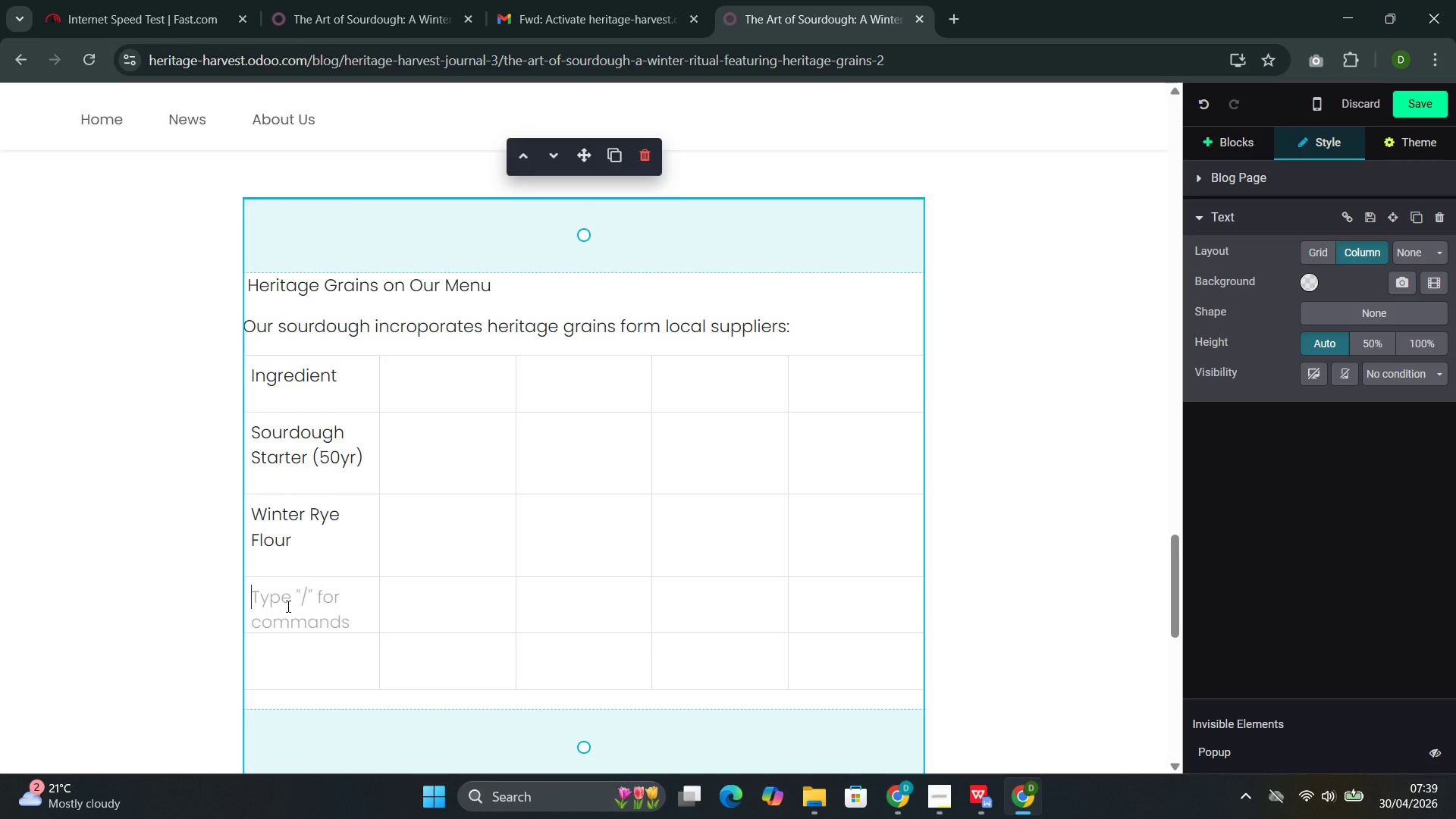 
type(Spelt Berr)
 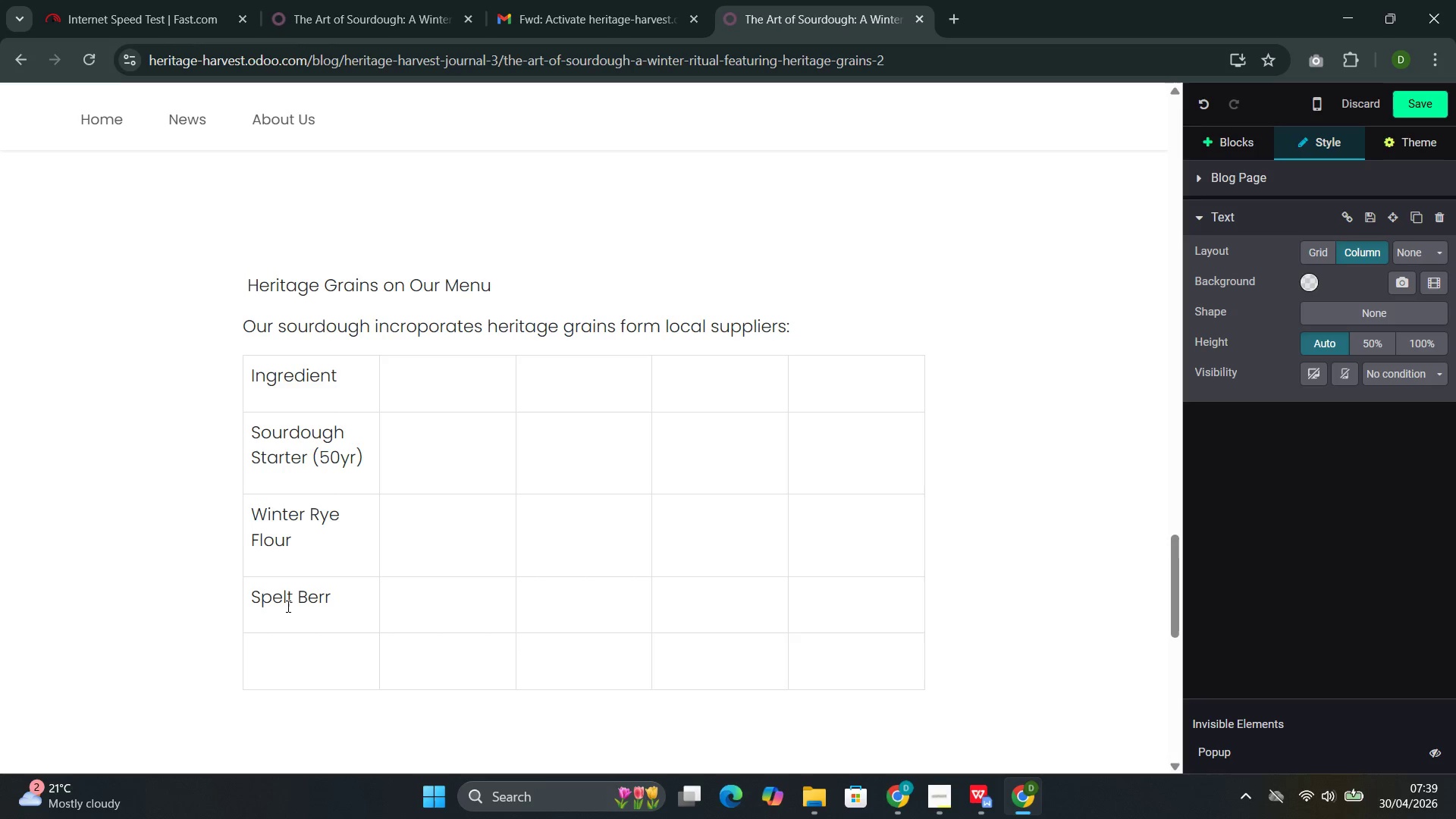 
wait(10.45)
 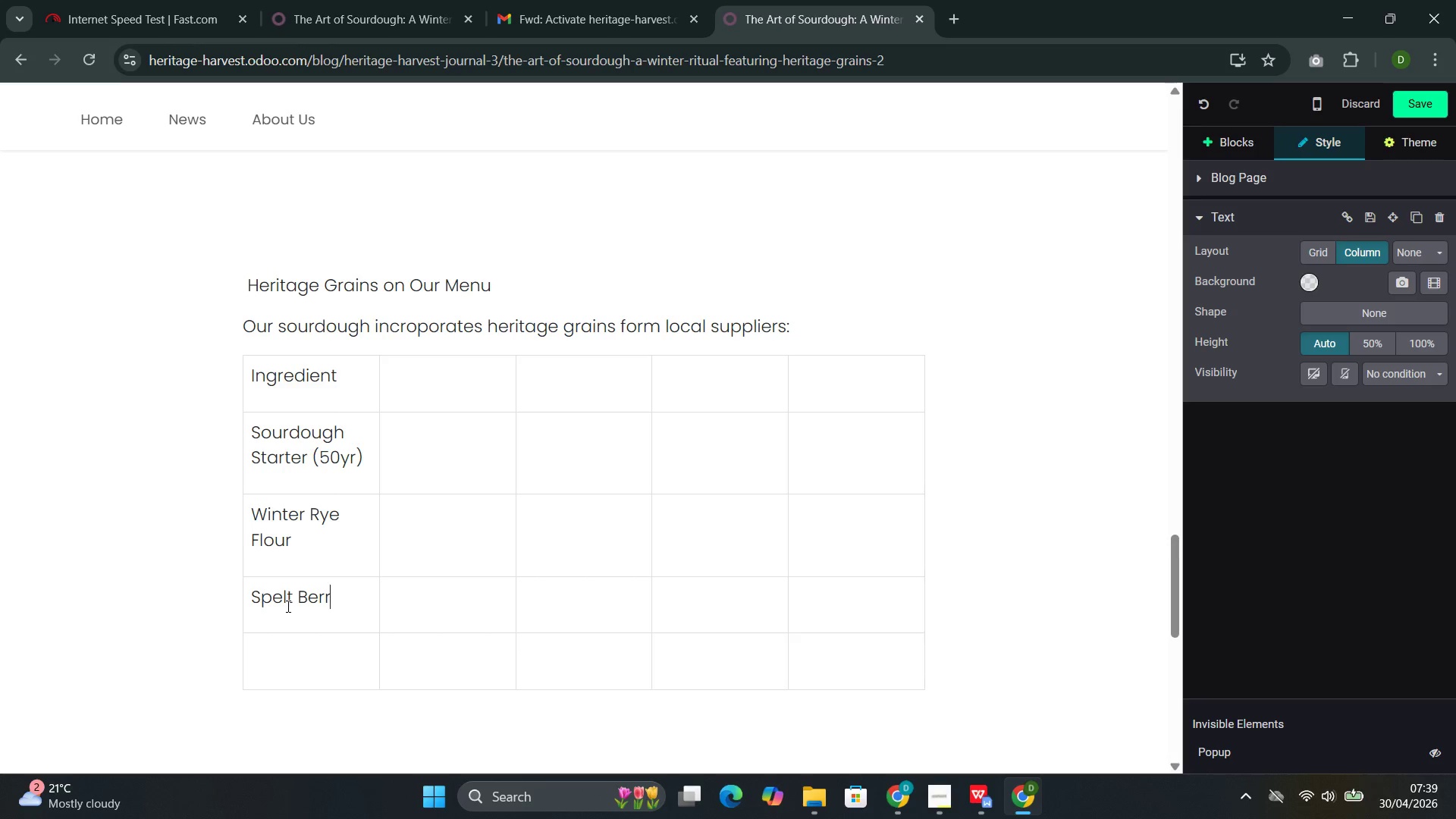 
type(ies )
 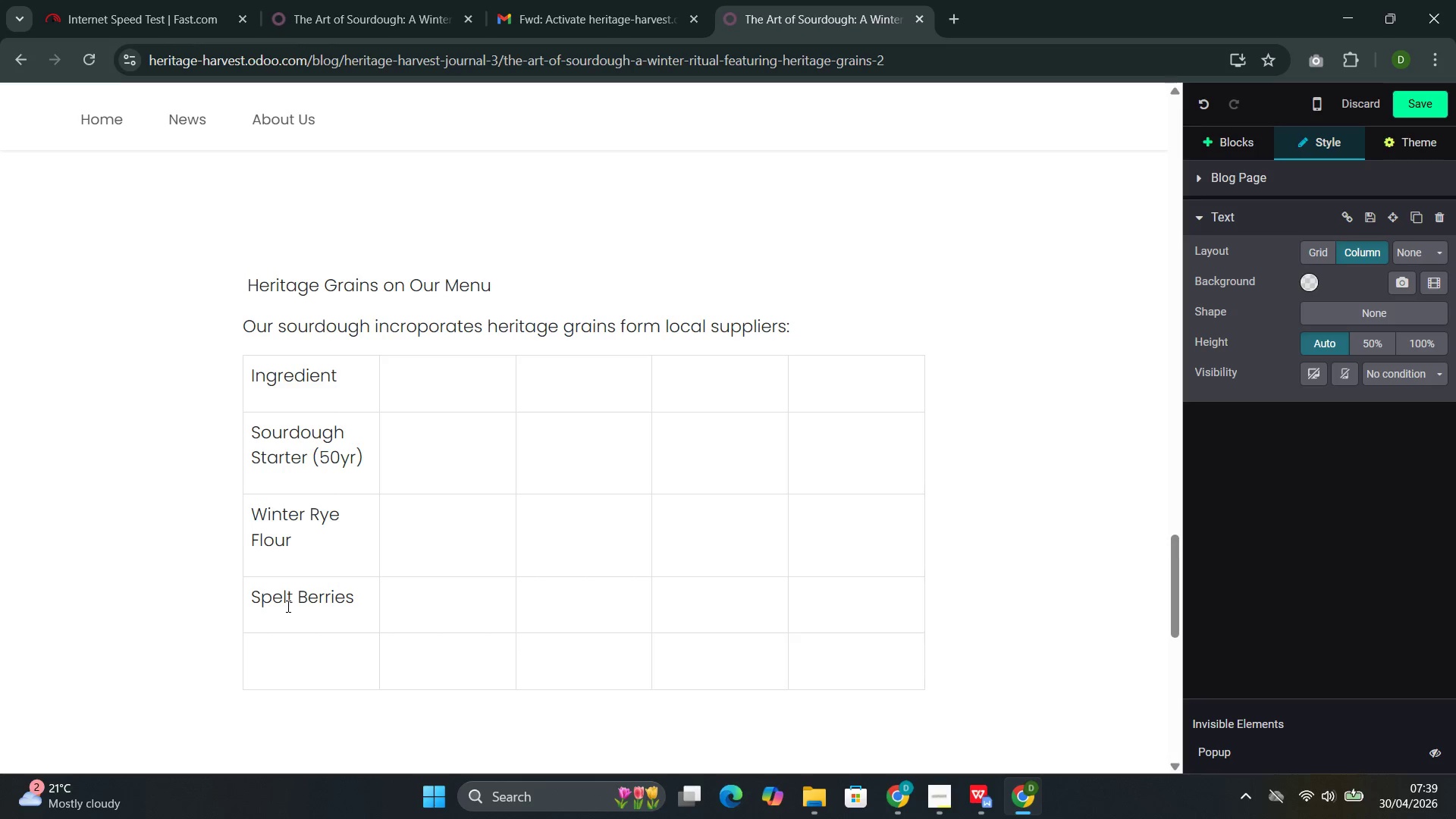 
left_click([287, 654])
 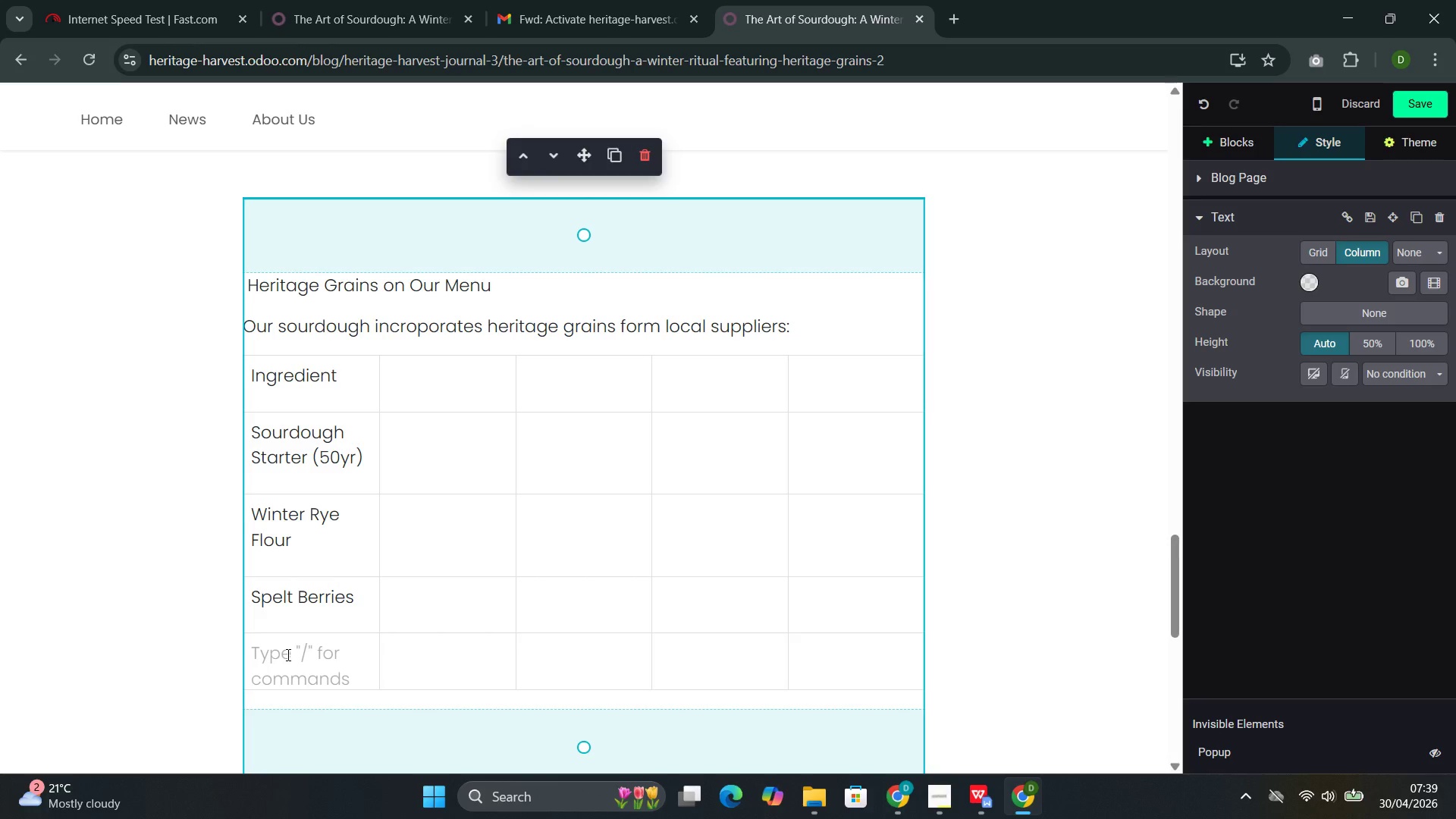 
type(Cultura)
key(Backspace)
type(ed Butter)
 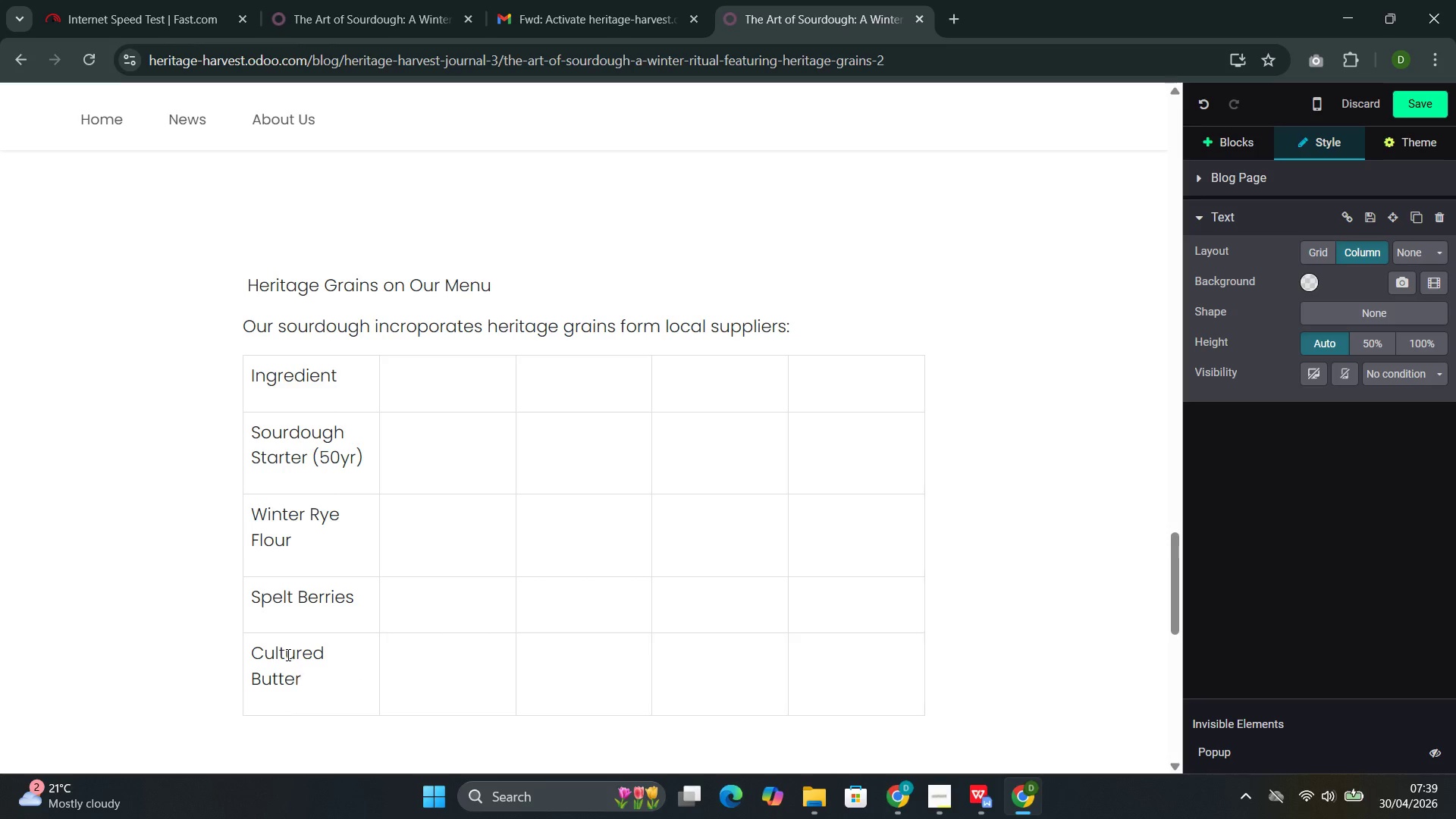 
left_click([424, 387])
 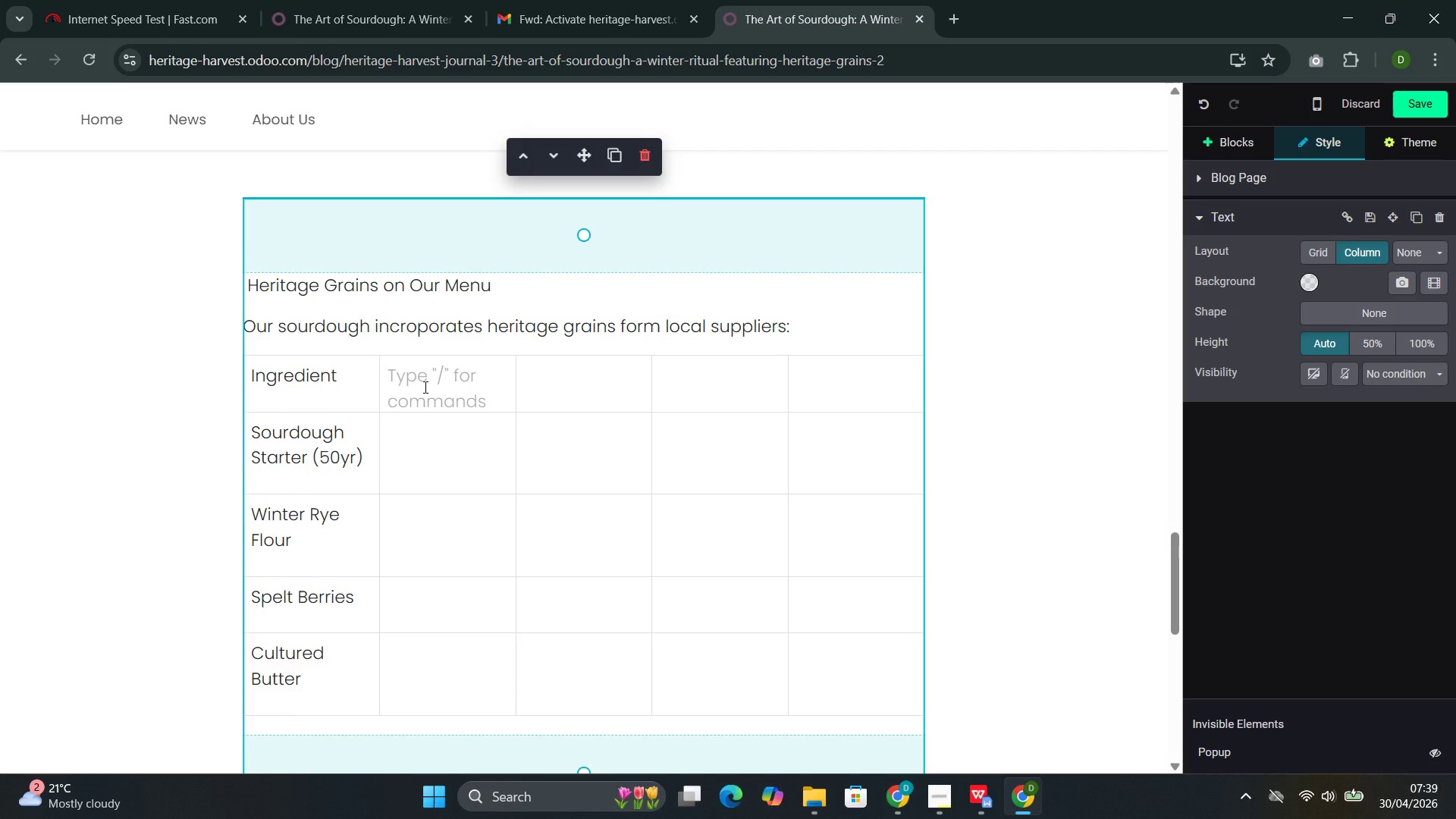 
type(Supplier)
 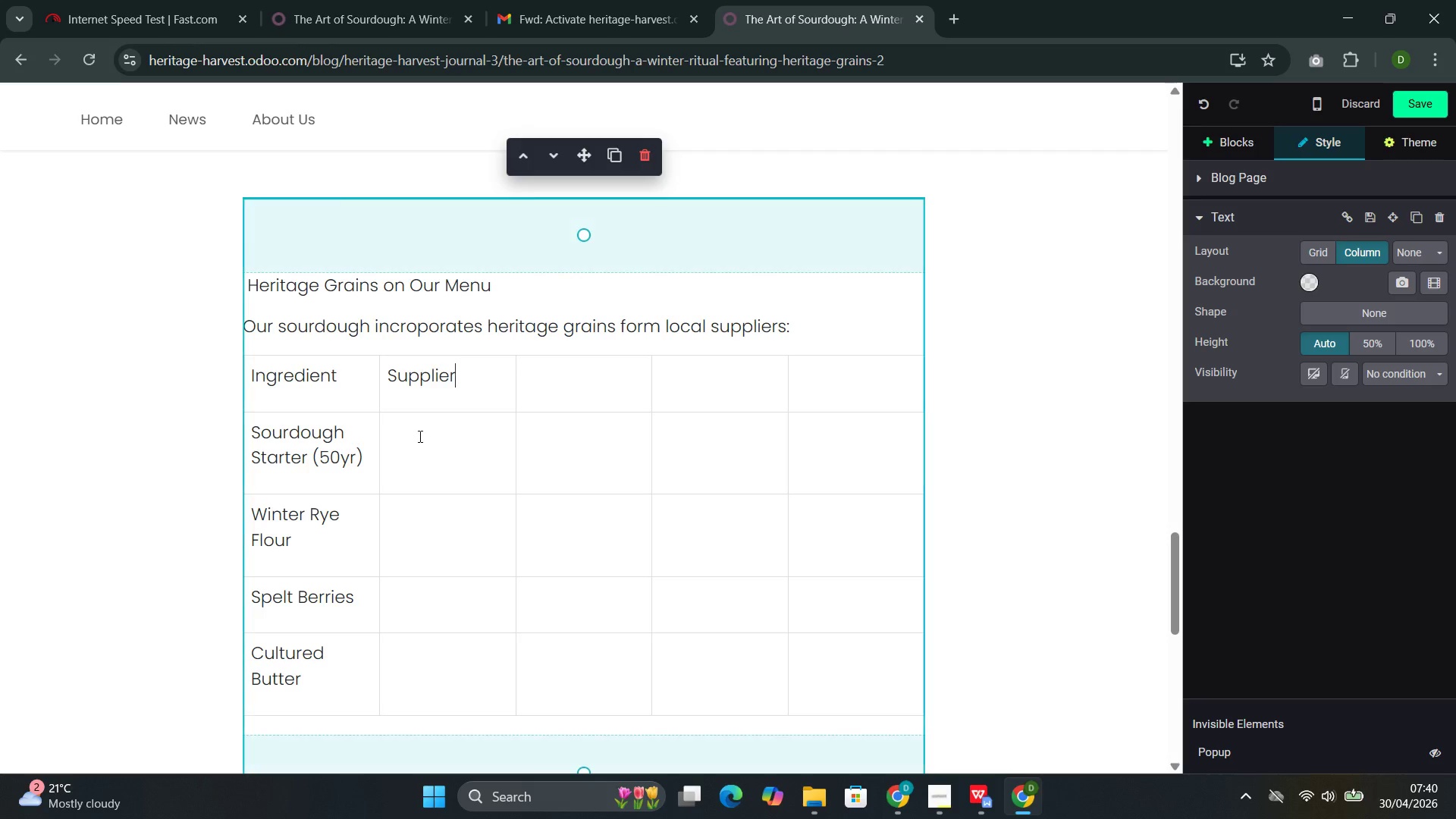 
left_click([419, 435])
 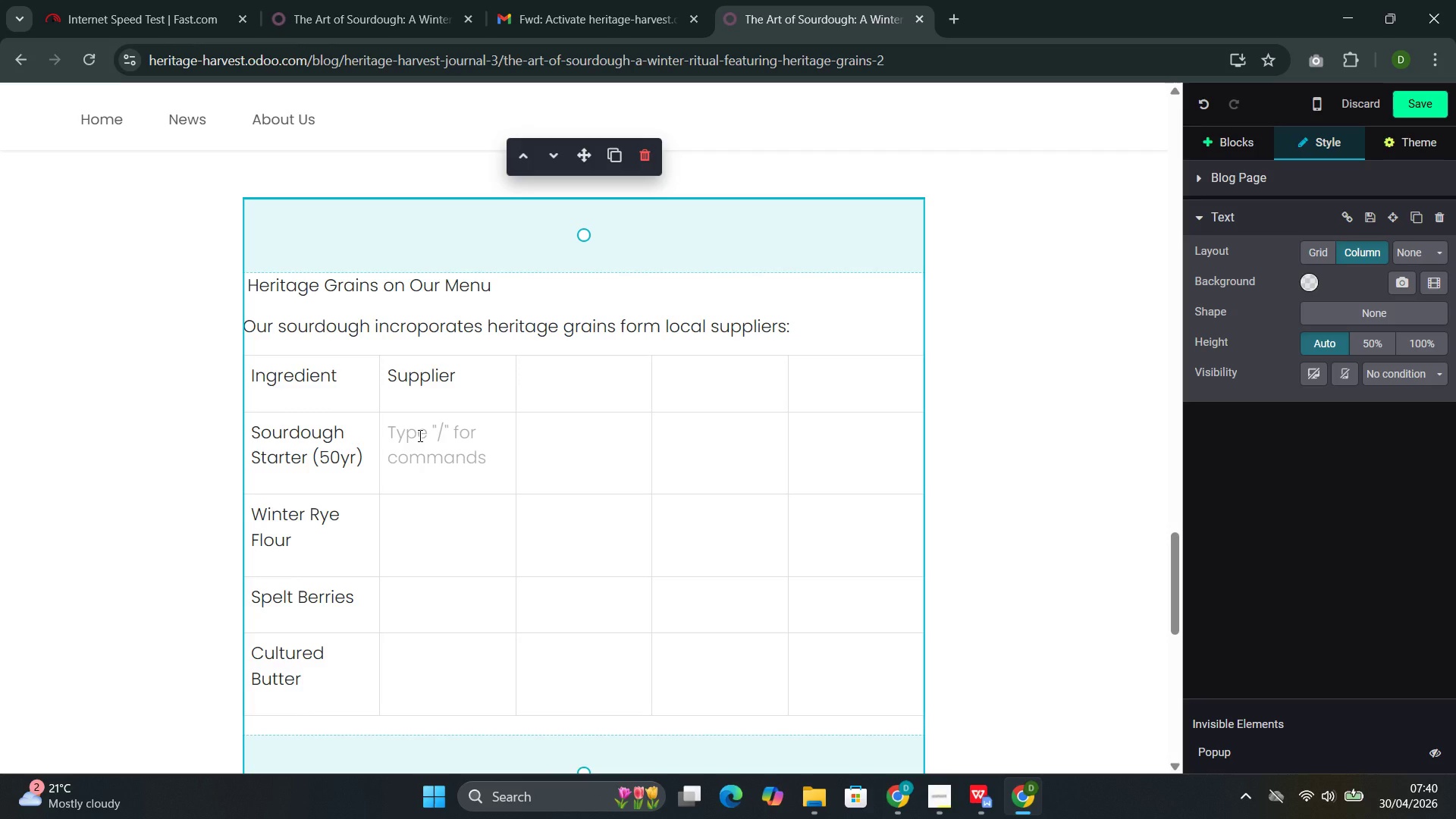 
type(Old Town V)
key(Backspace)
 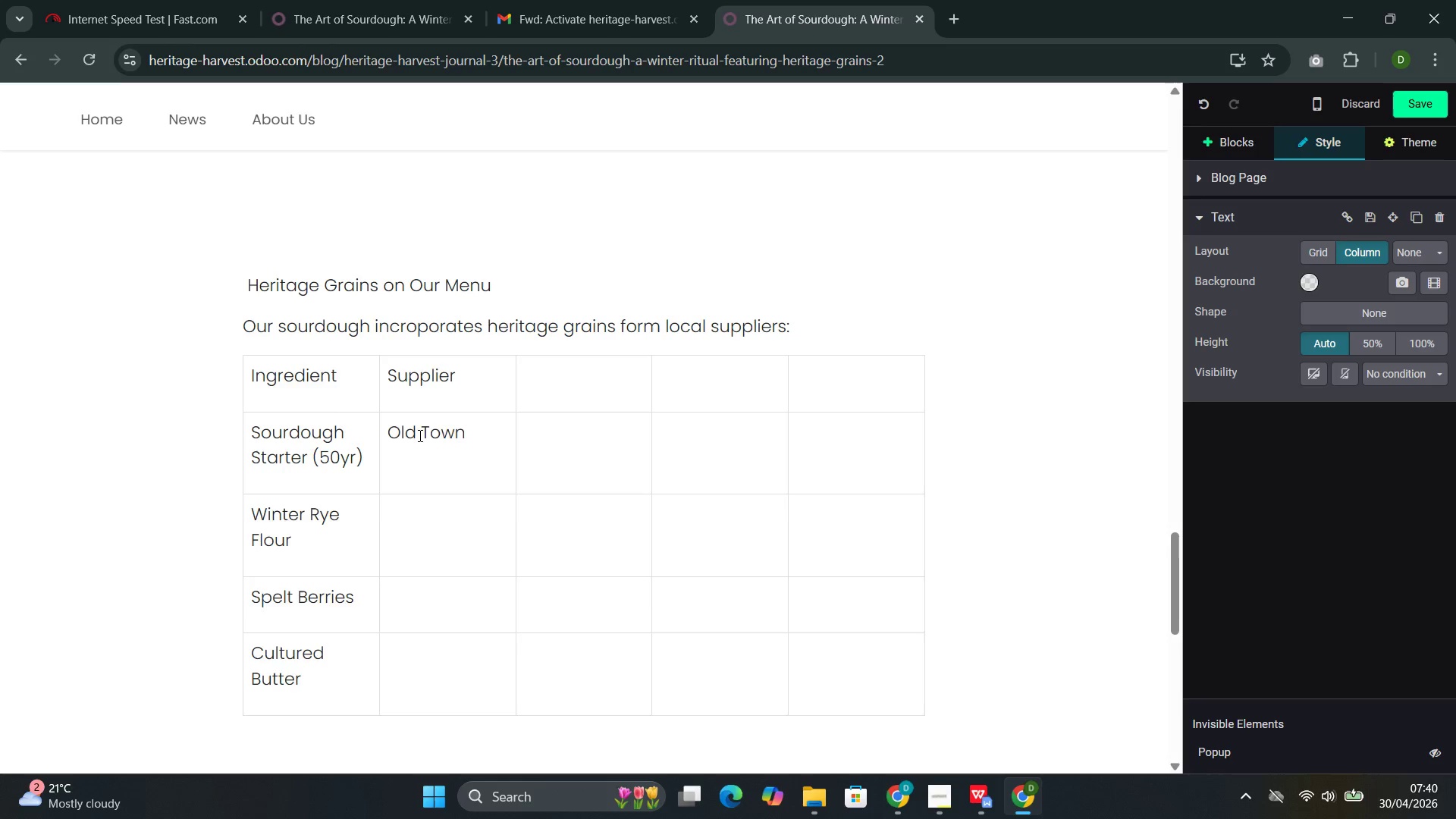 
key(Control+V)
 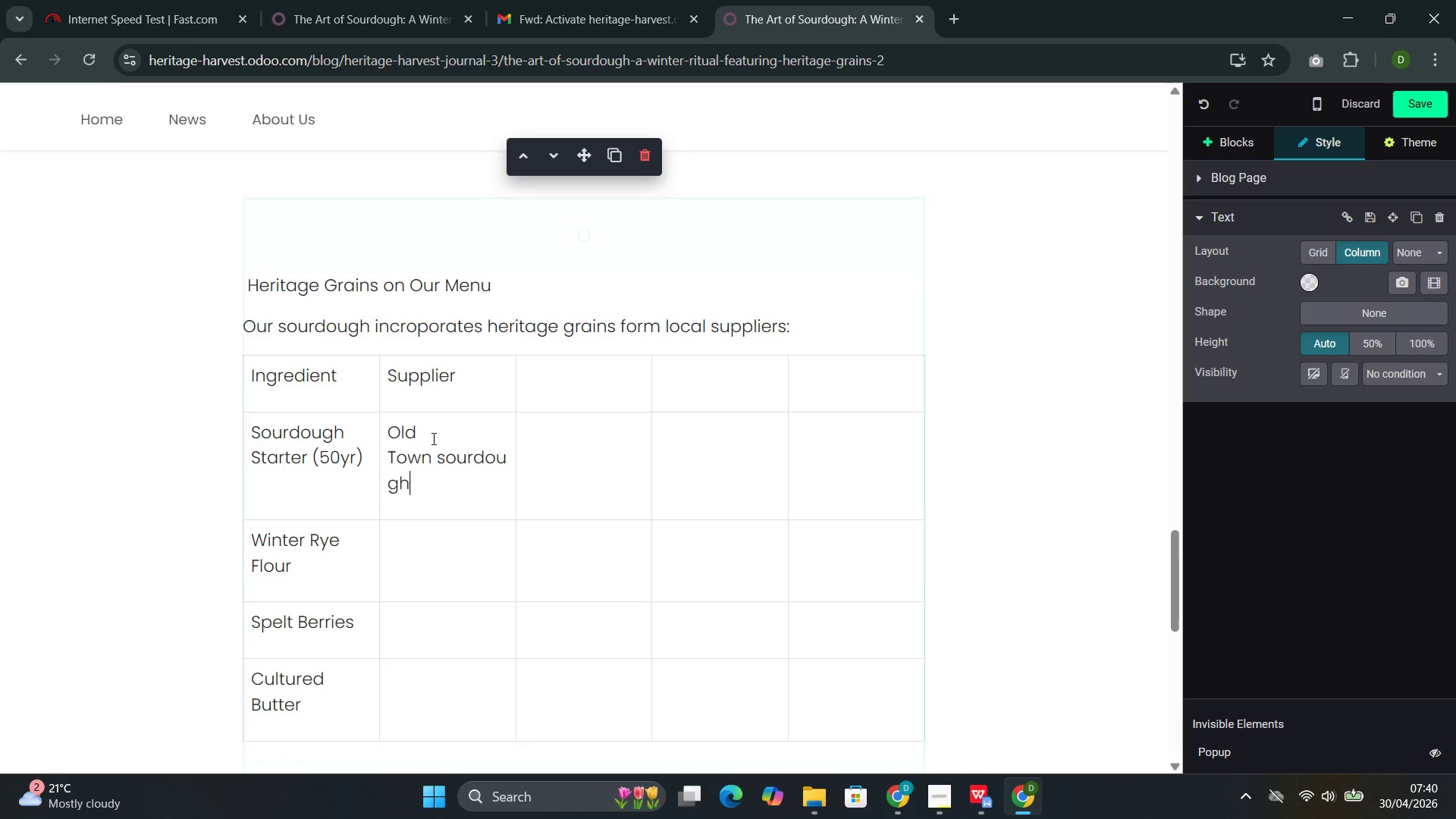 
left_click([448, 459])
 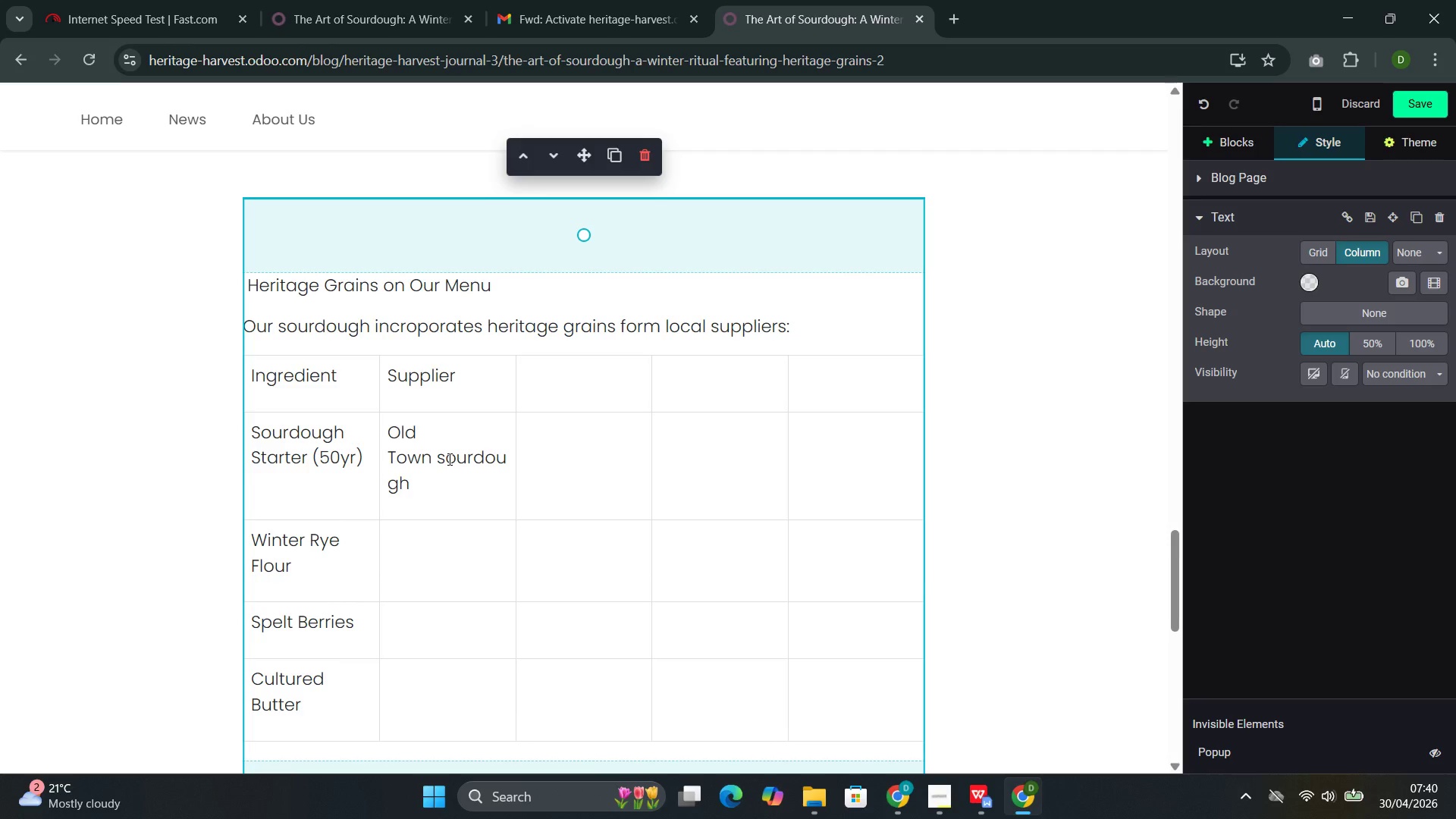 
key(Backspace)
 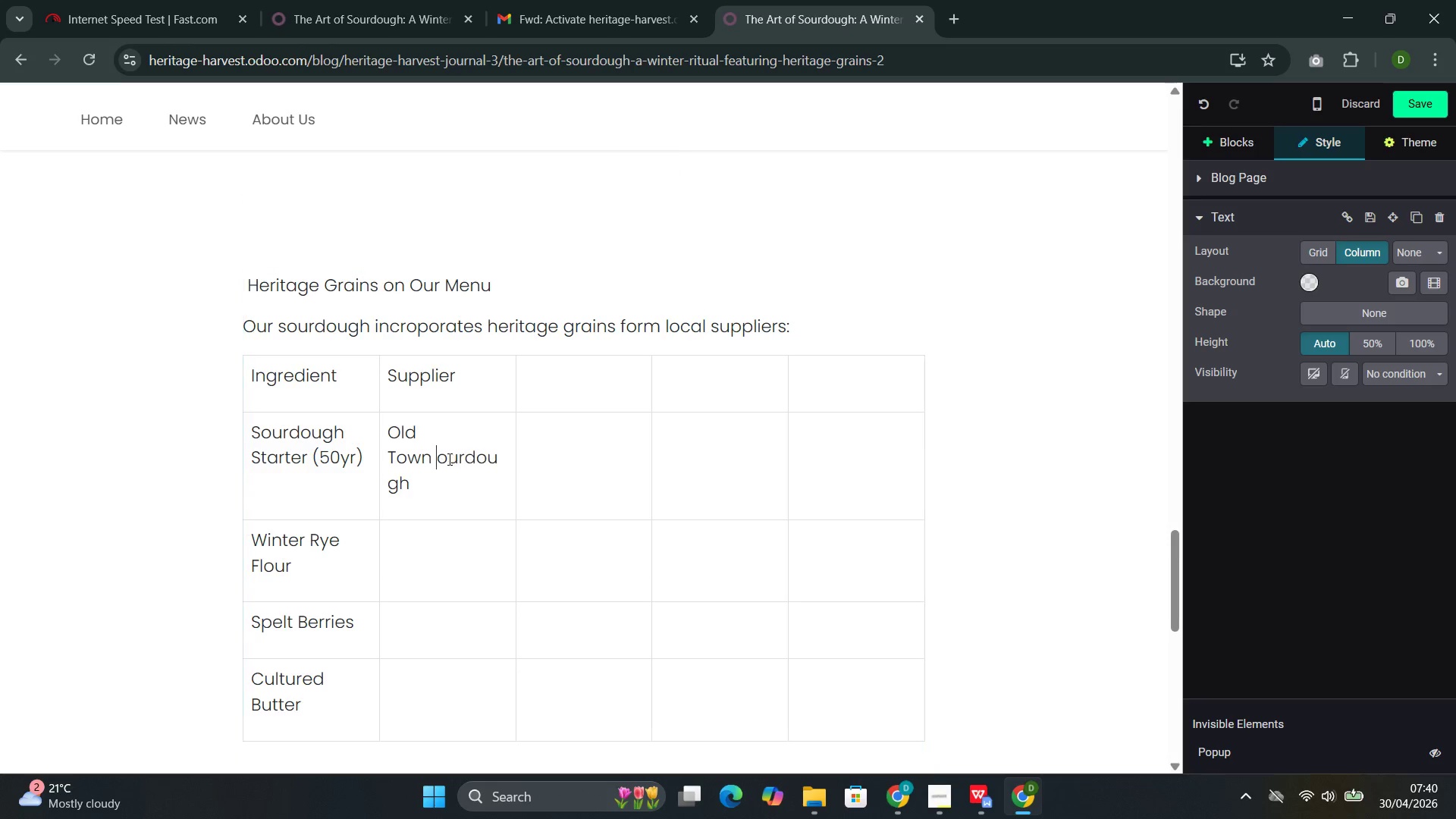 
key(Shift+S)
 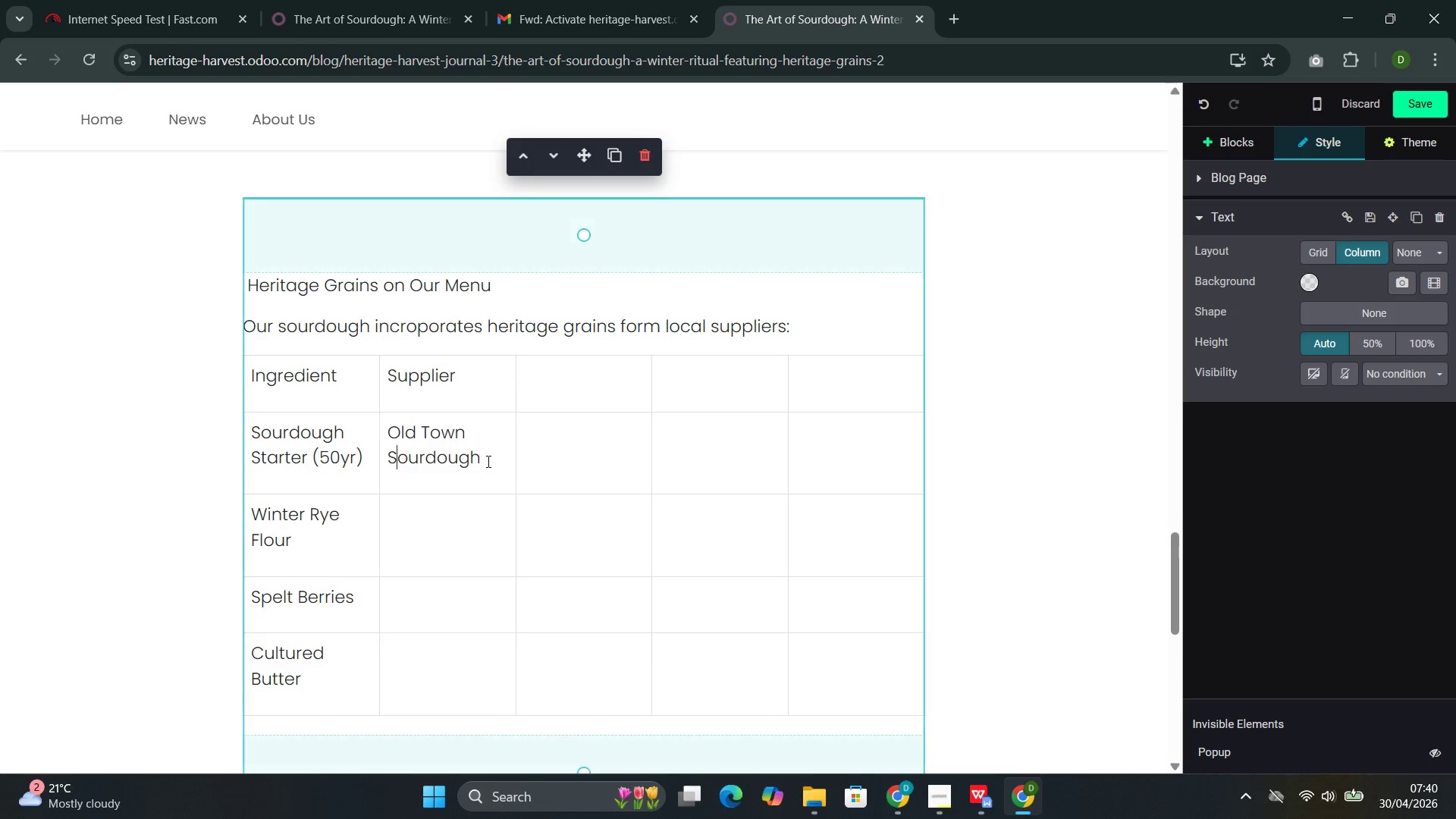 
left_click([487, 461])
 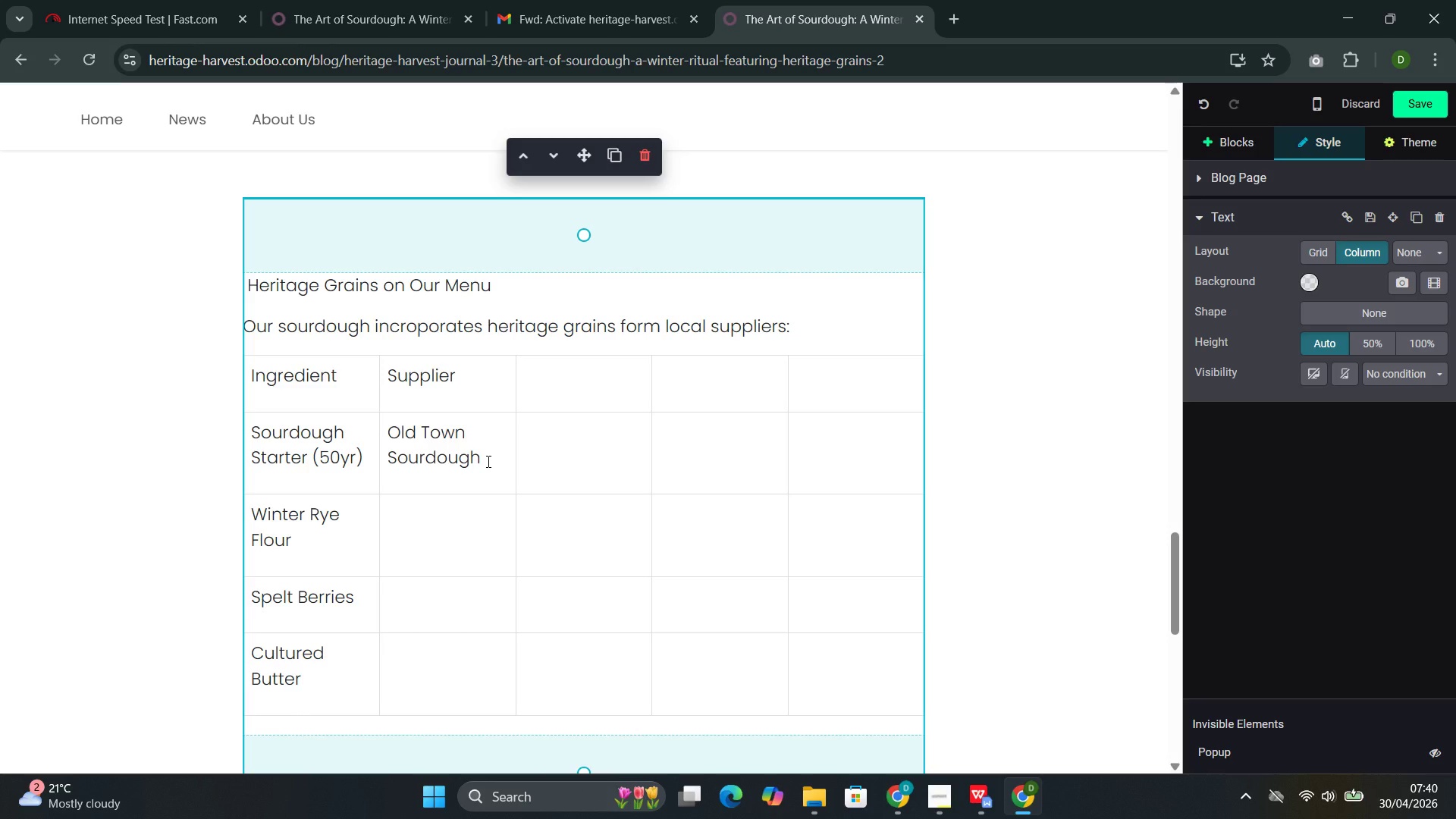 
wait(11.08)
 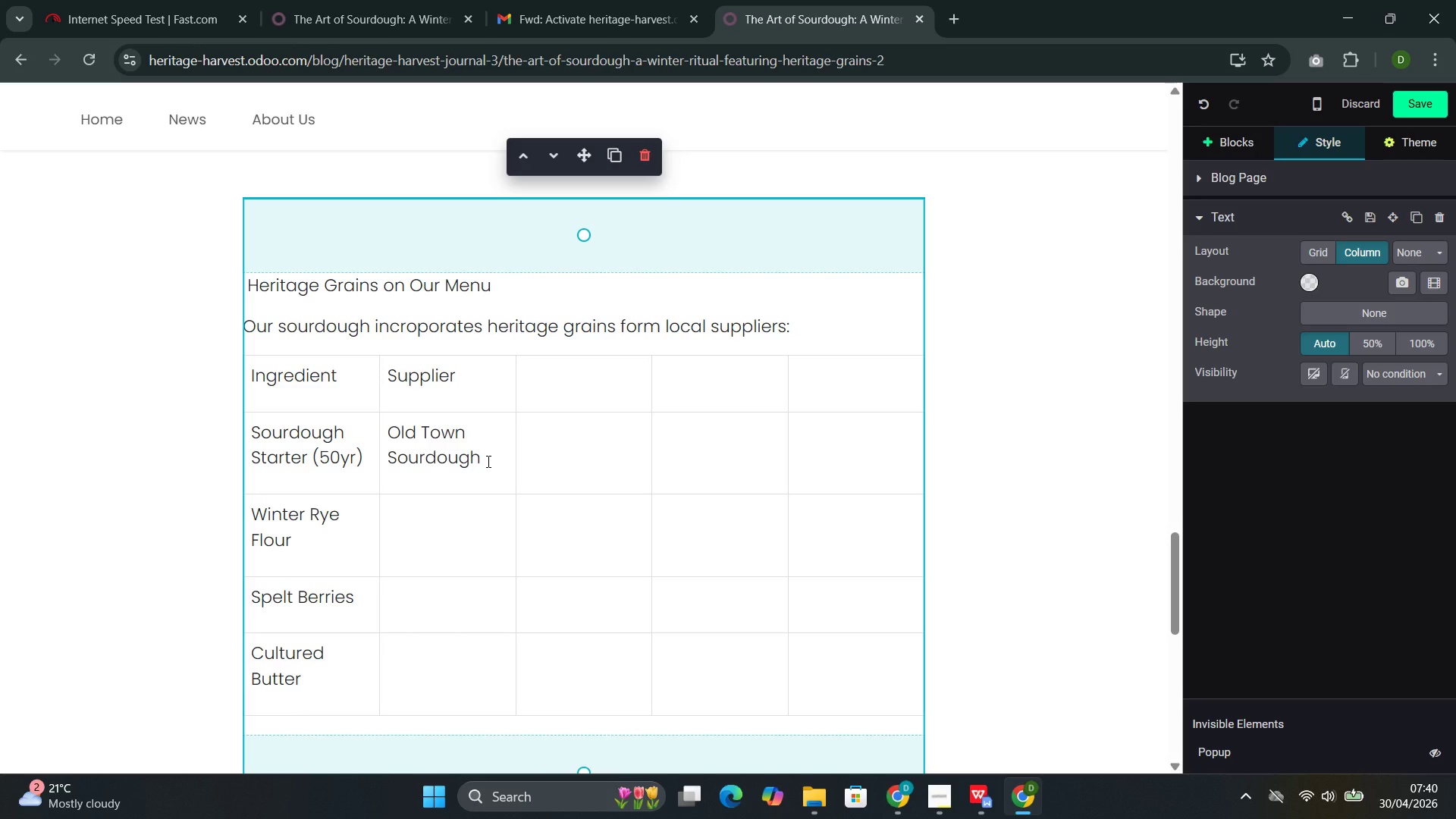 
type( Starters)
 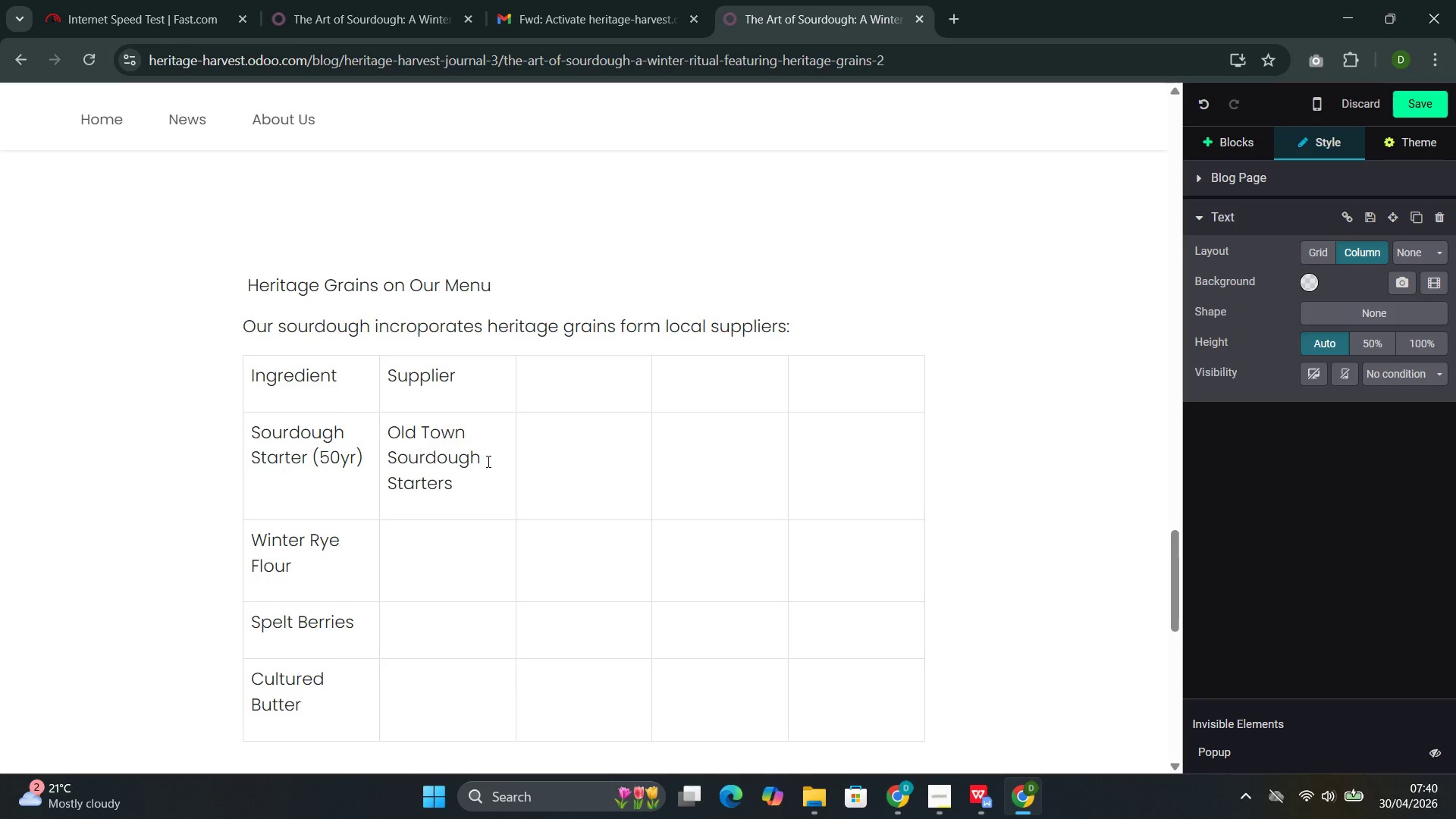 
wait(7.44)
 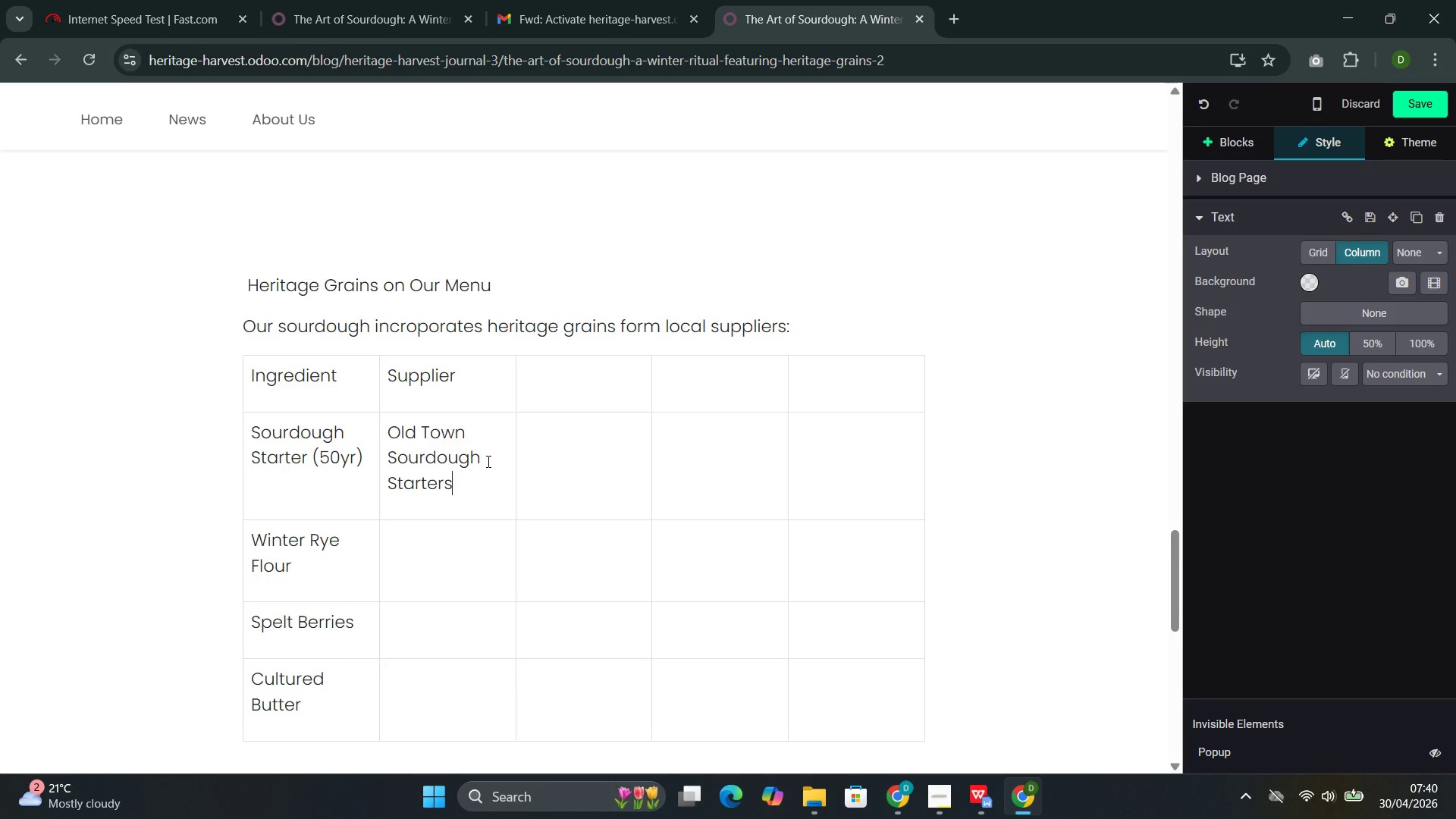 
left_click([457, 560])
 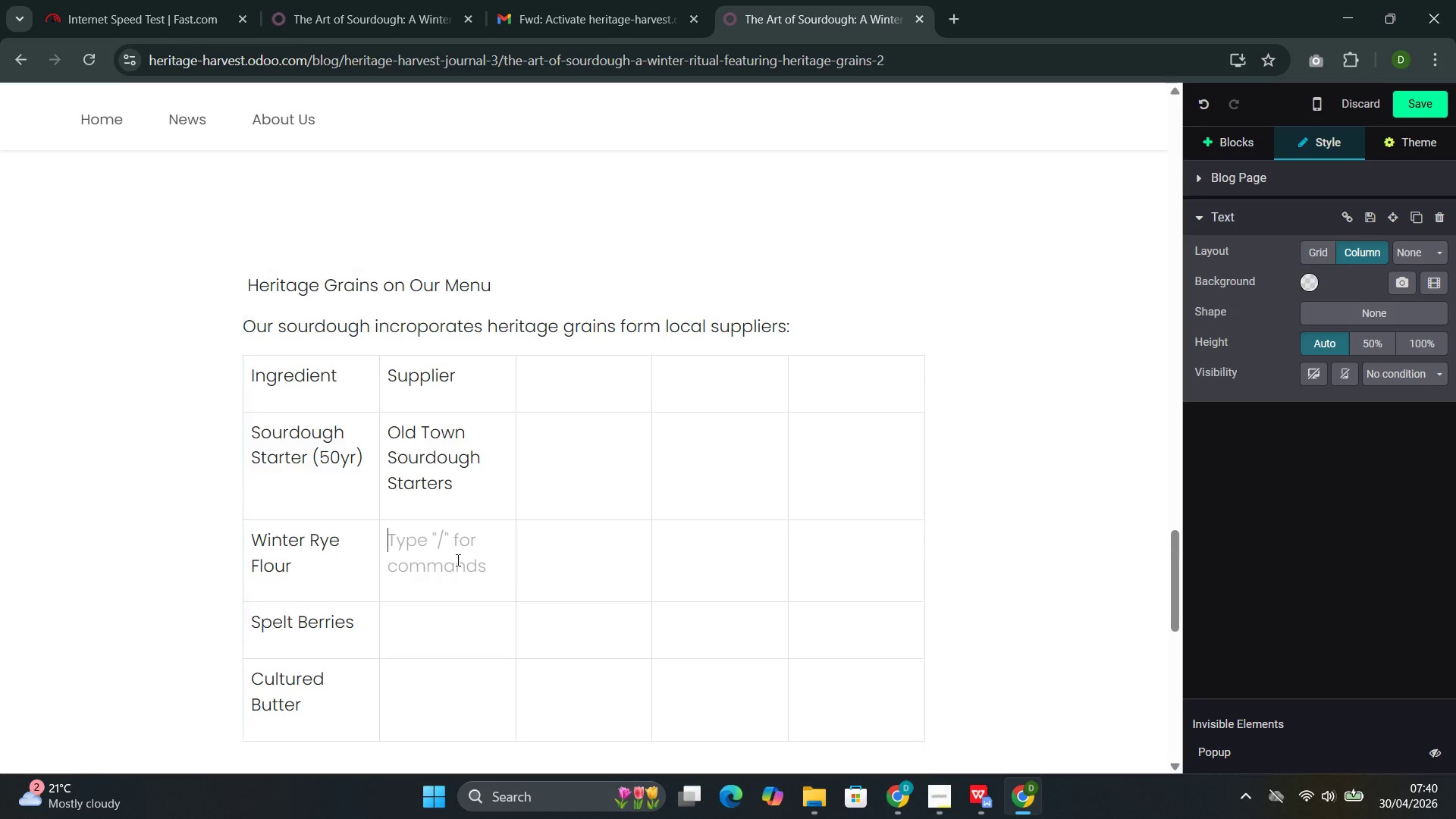 
type(Heritage C)
key(Backspace)
type(Grain Collective)
 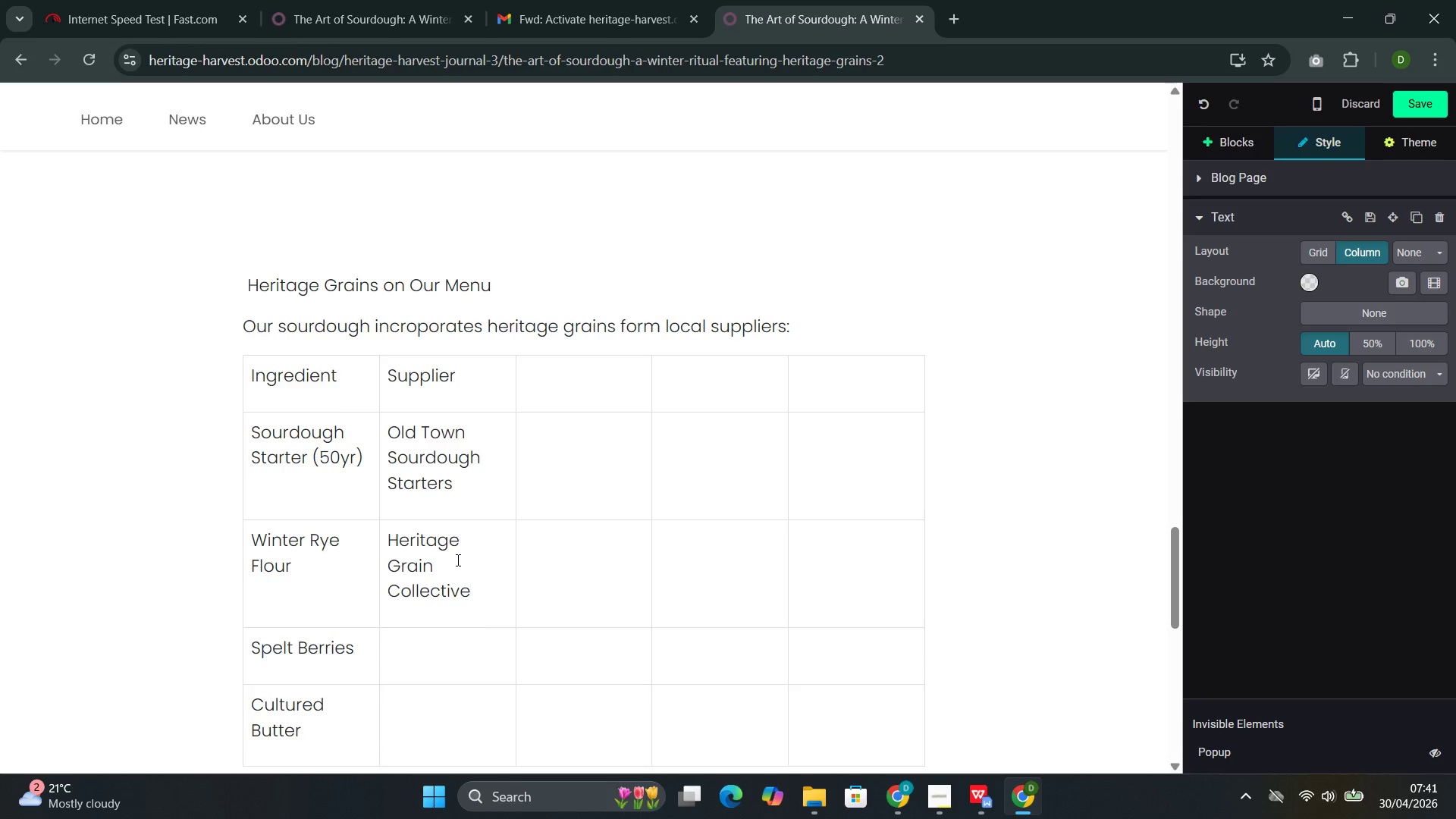 
left_click_drag(start_coordinate=[485, 594], to_coordinate=[385, 548])
 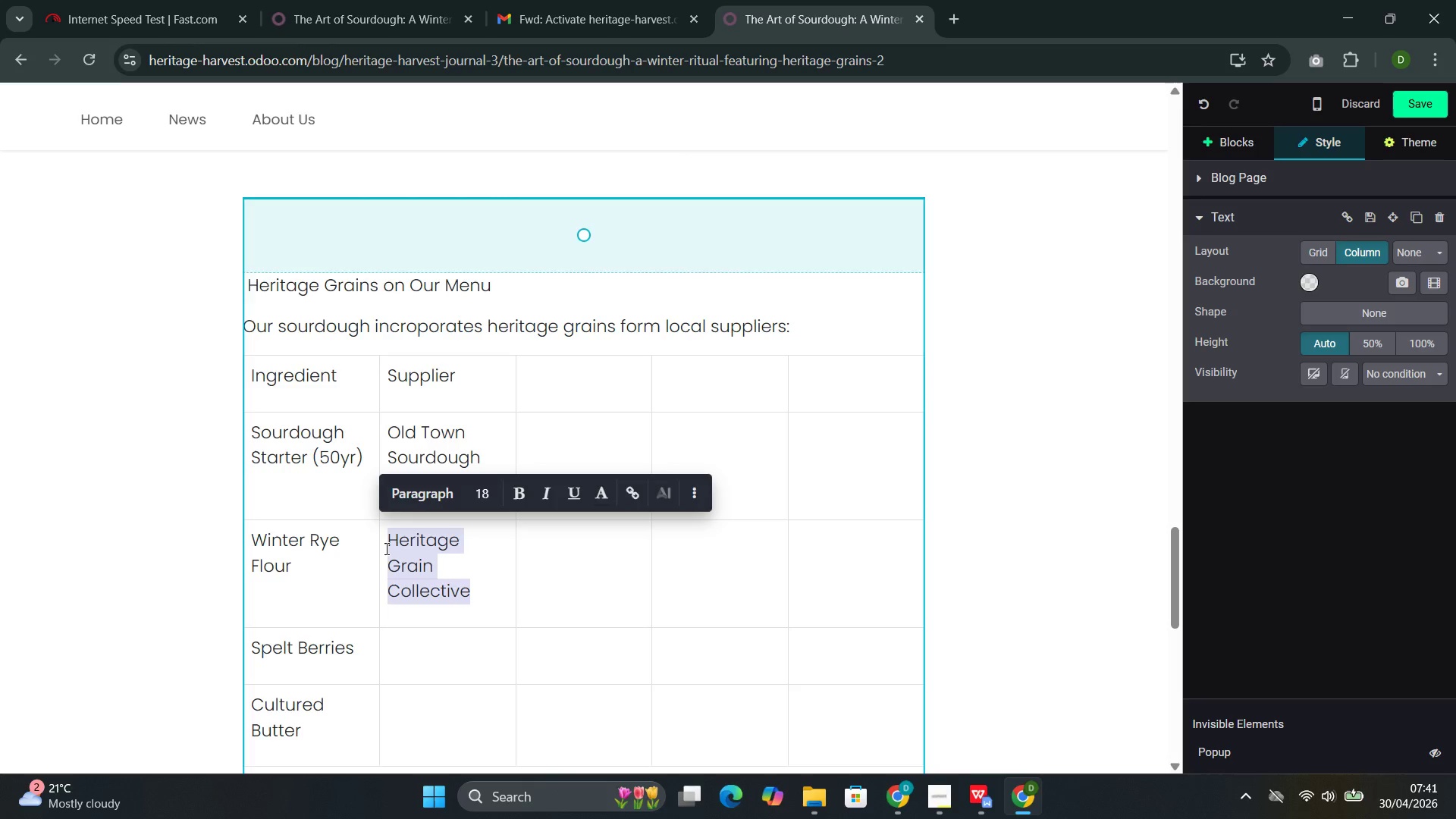 
key(Control+C)
 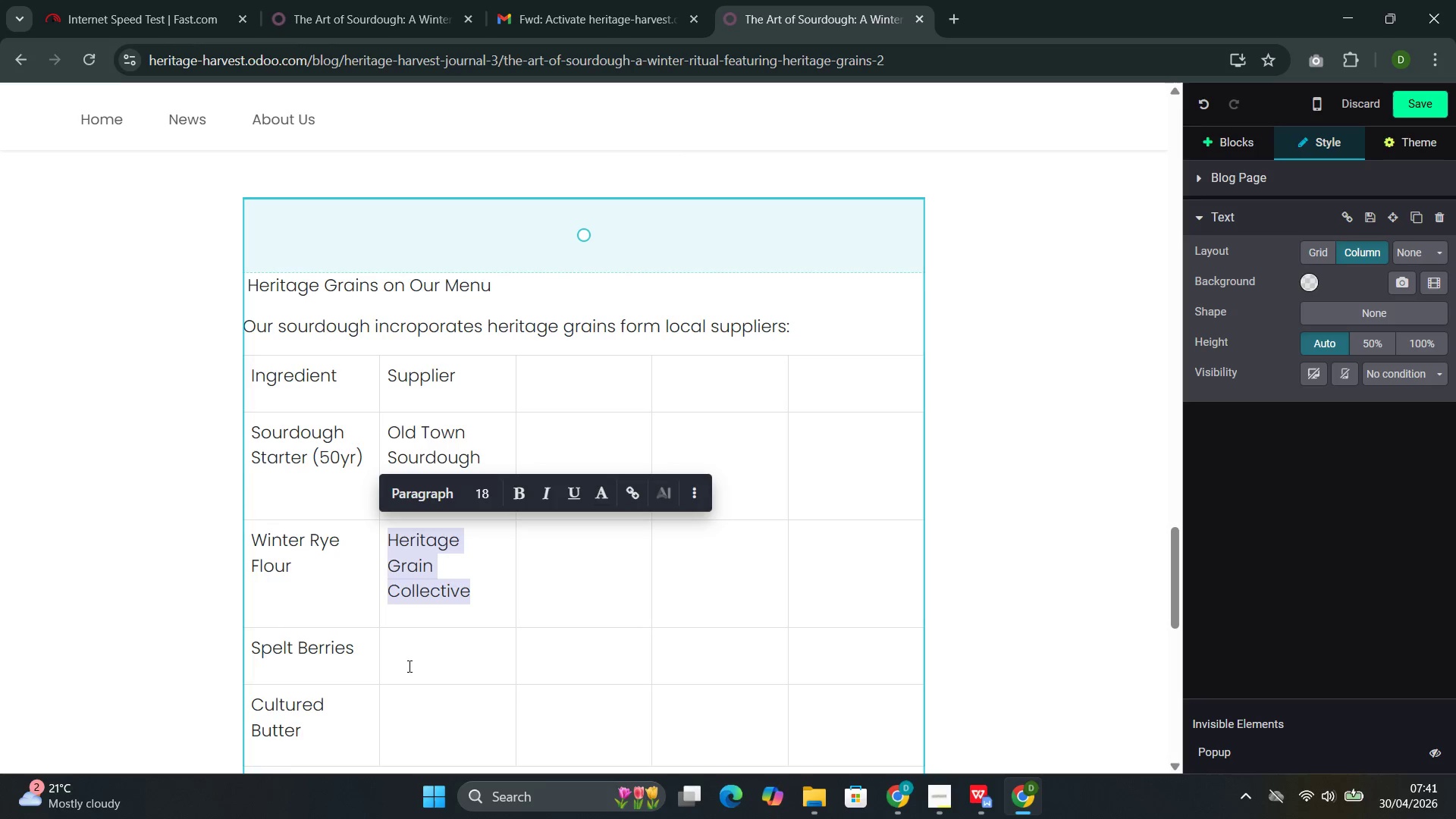 
left_click([408, 666])
 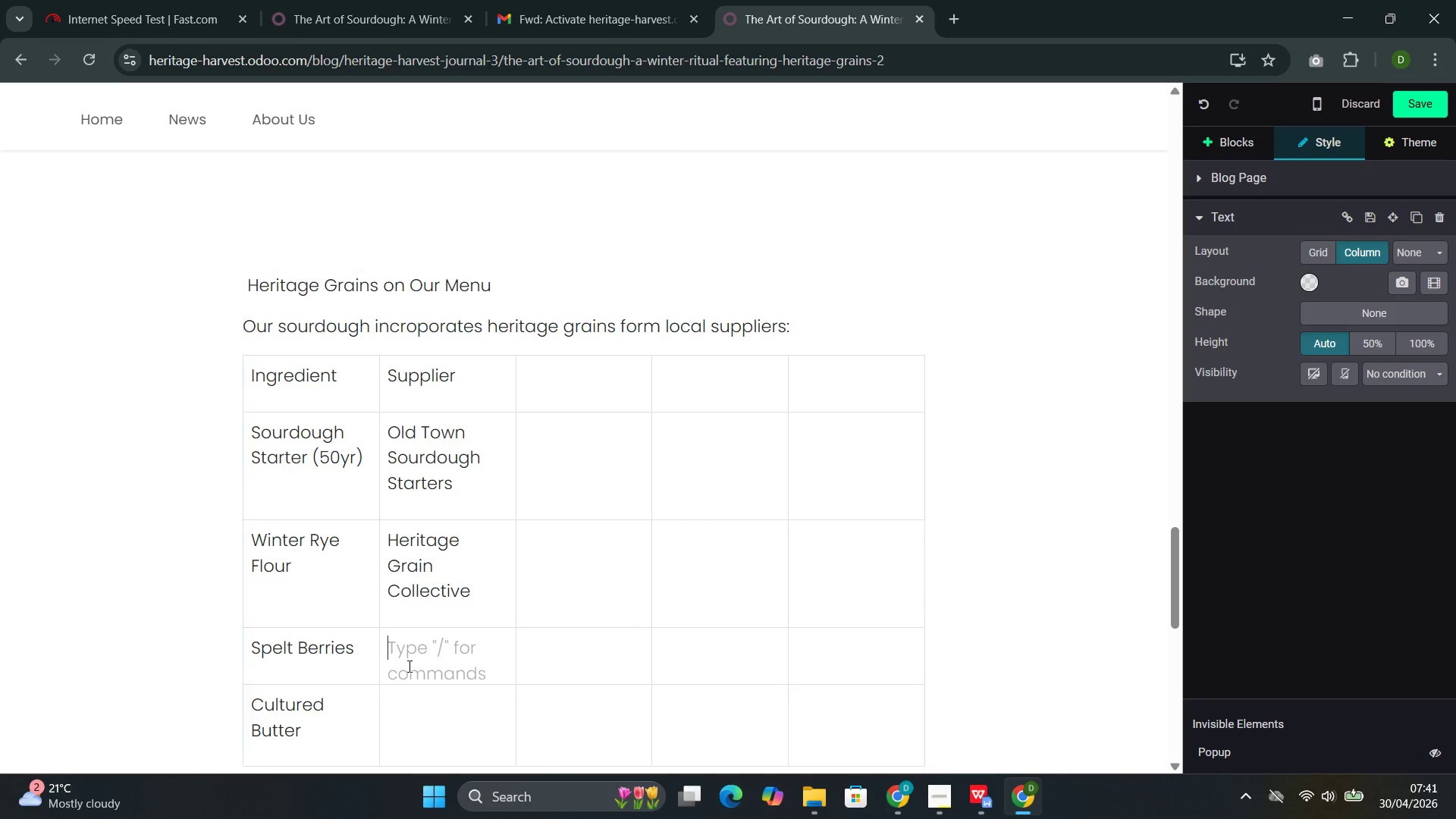 
key(Control+V)
 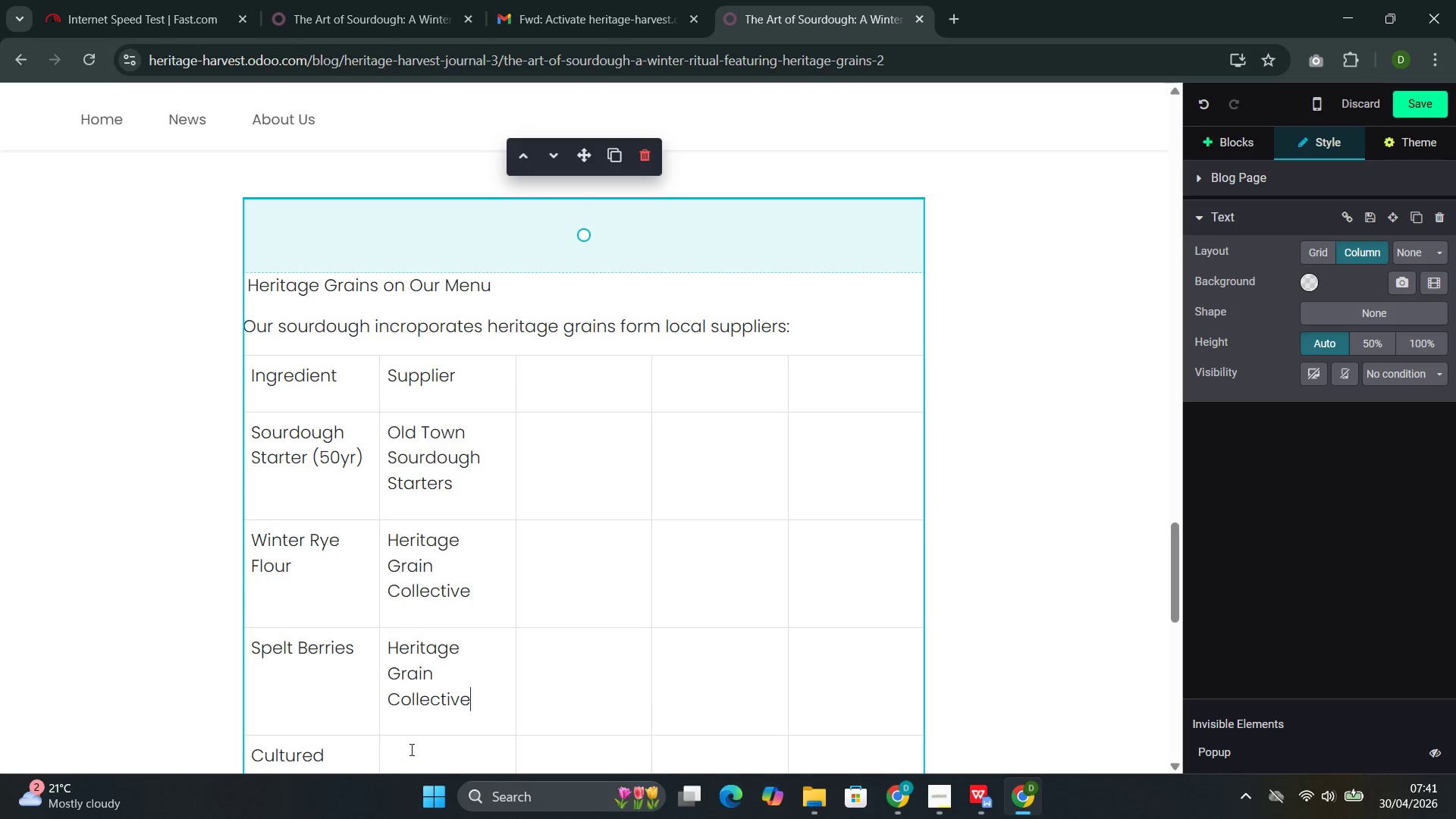 
left_click([415, 745])
 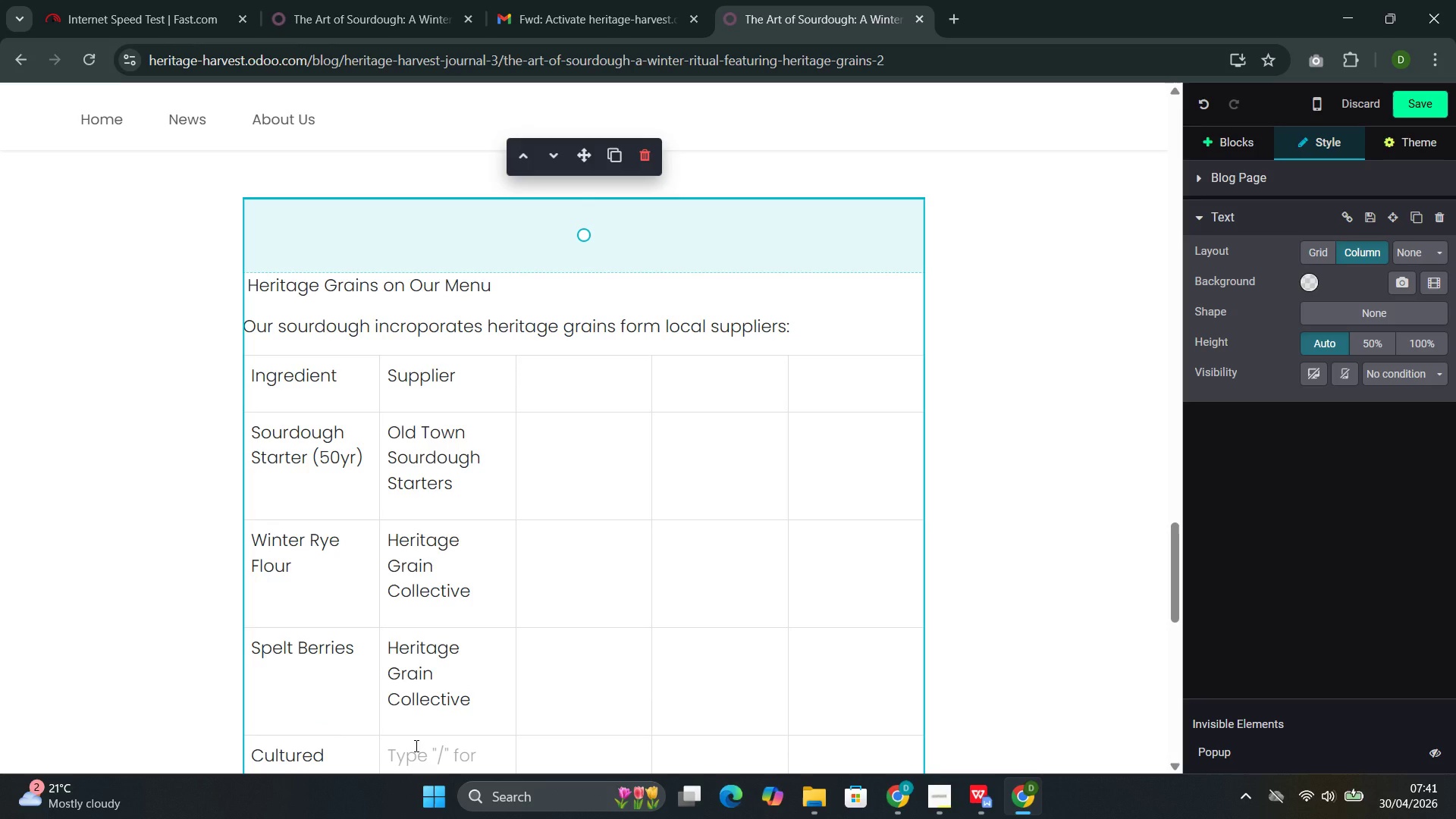 
type(Blue Ridge Dairy Co.)
 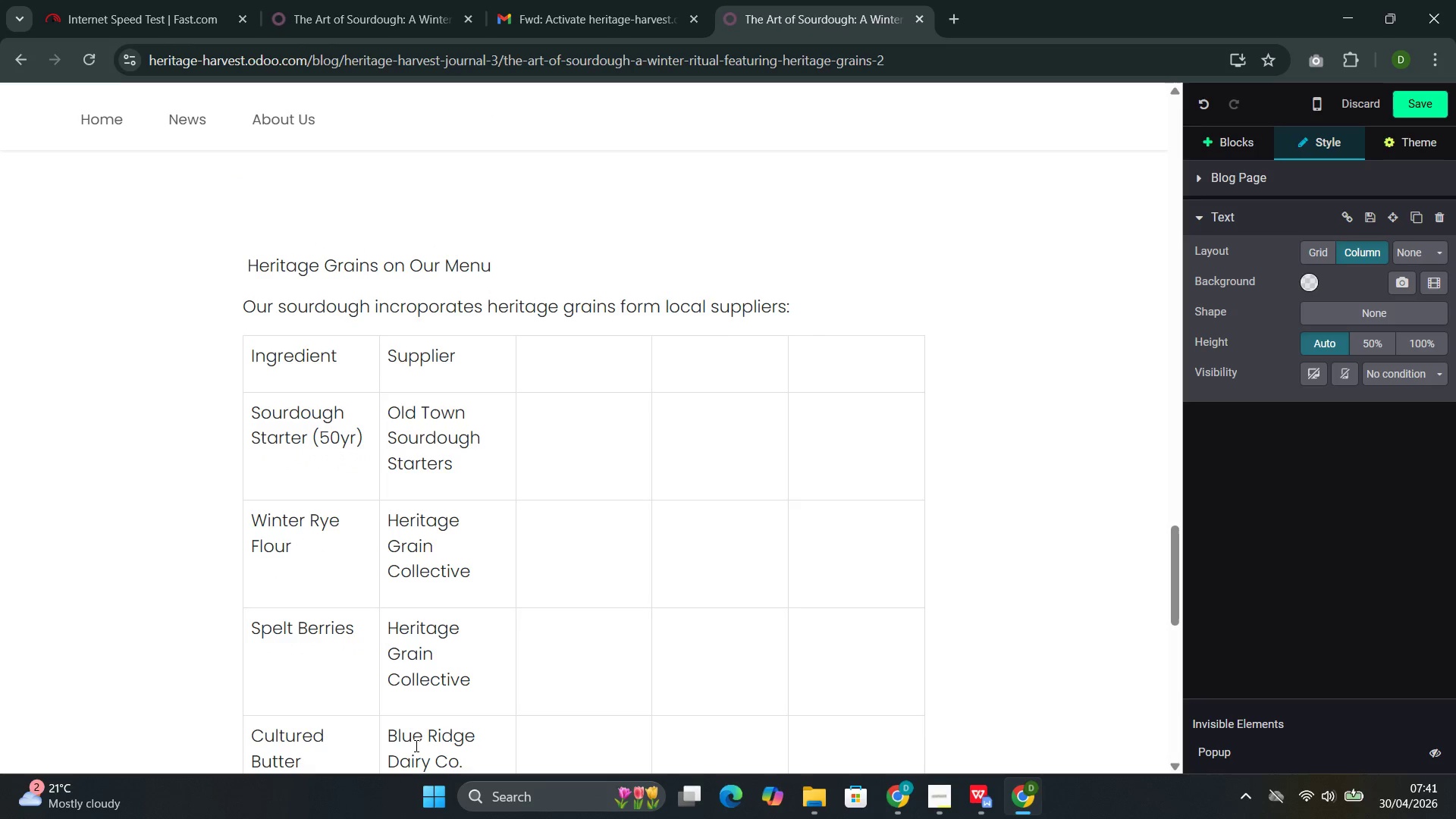 
wait(5.33)
 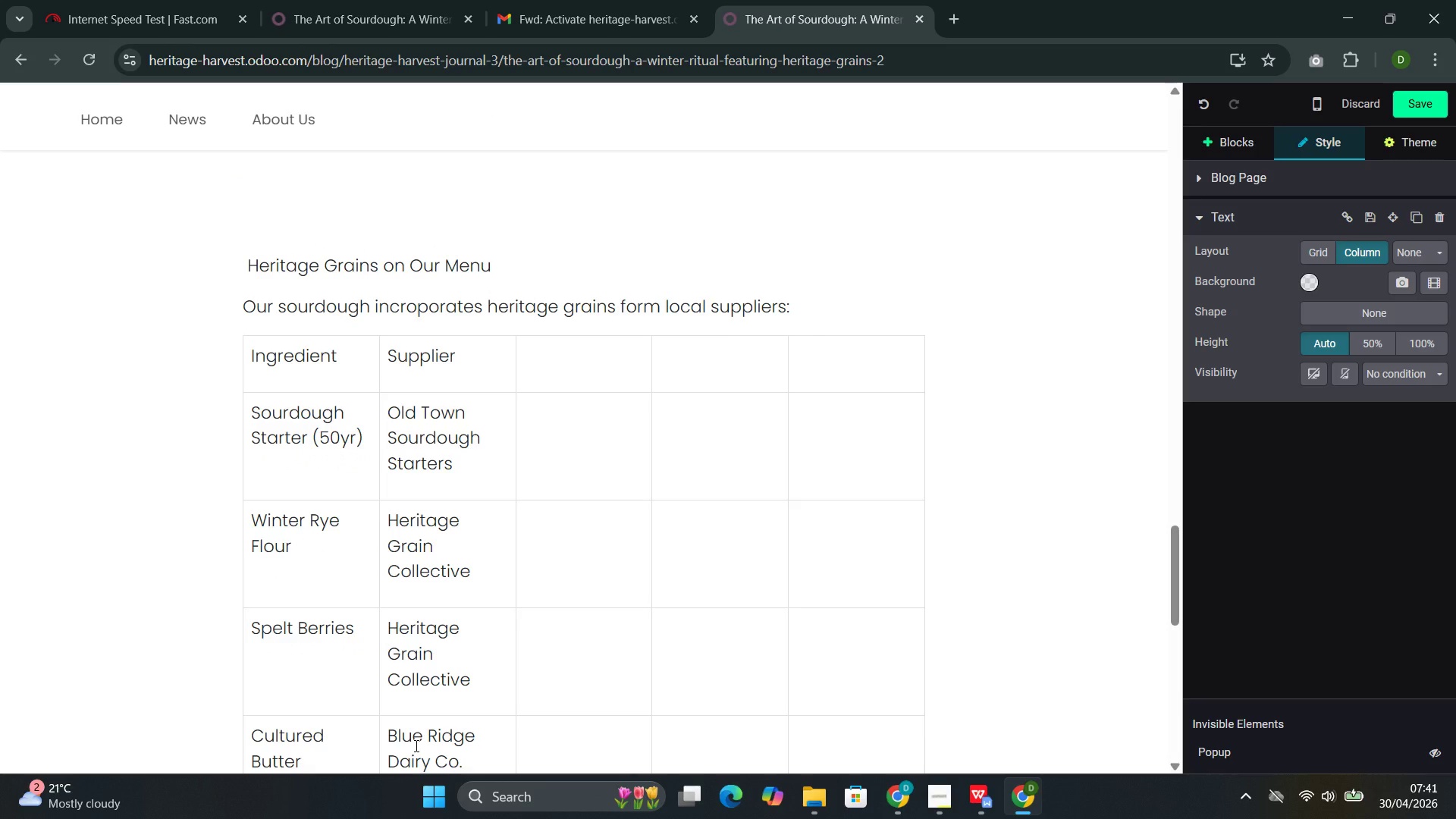 
left_click([565, 359])
 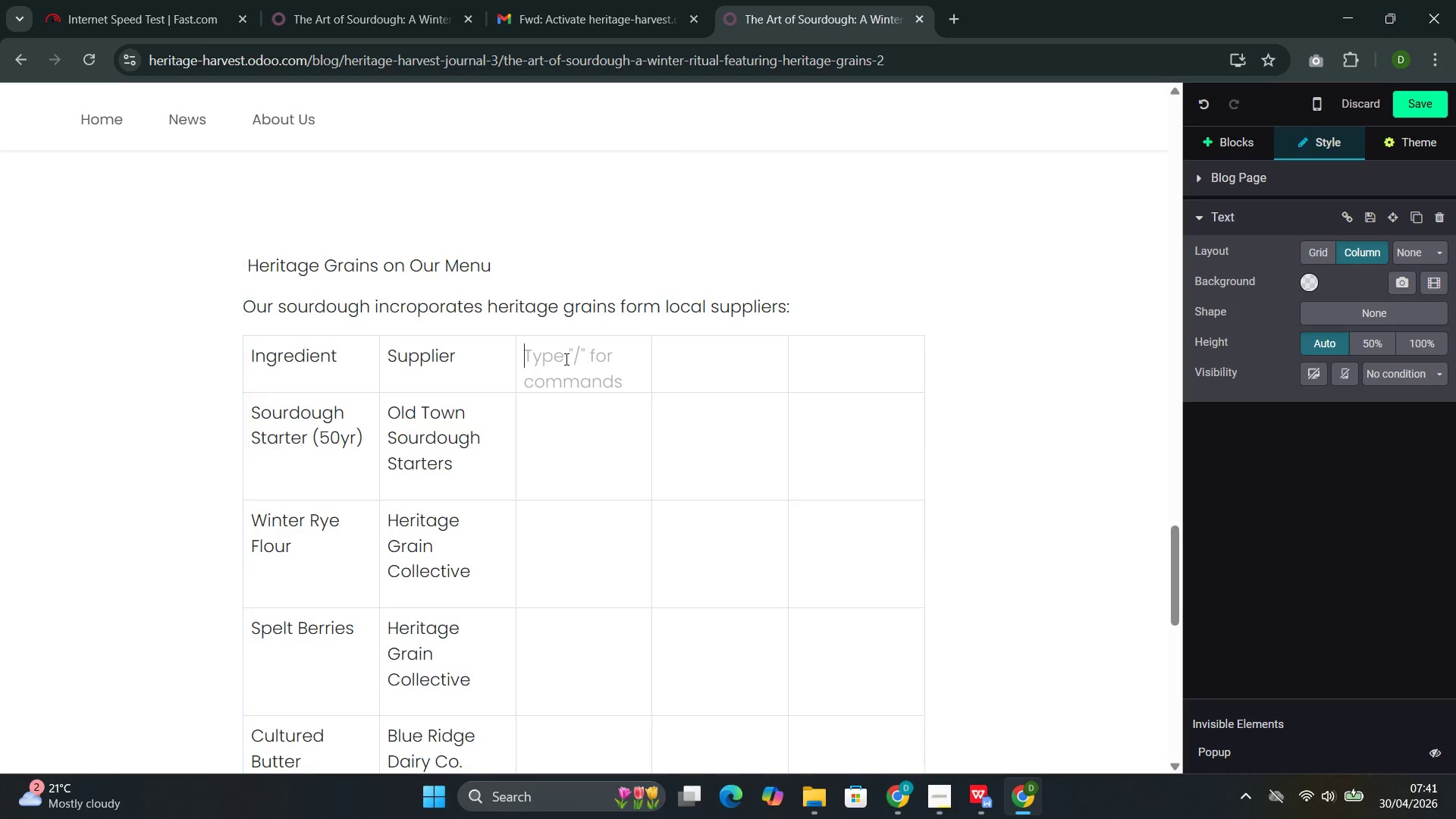 
type(Price)
 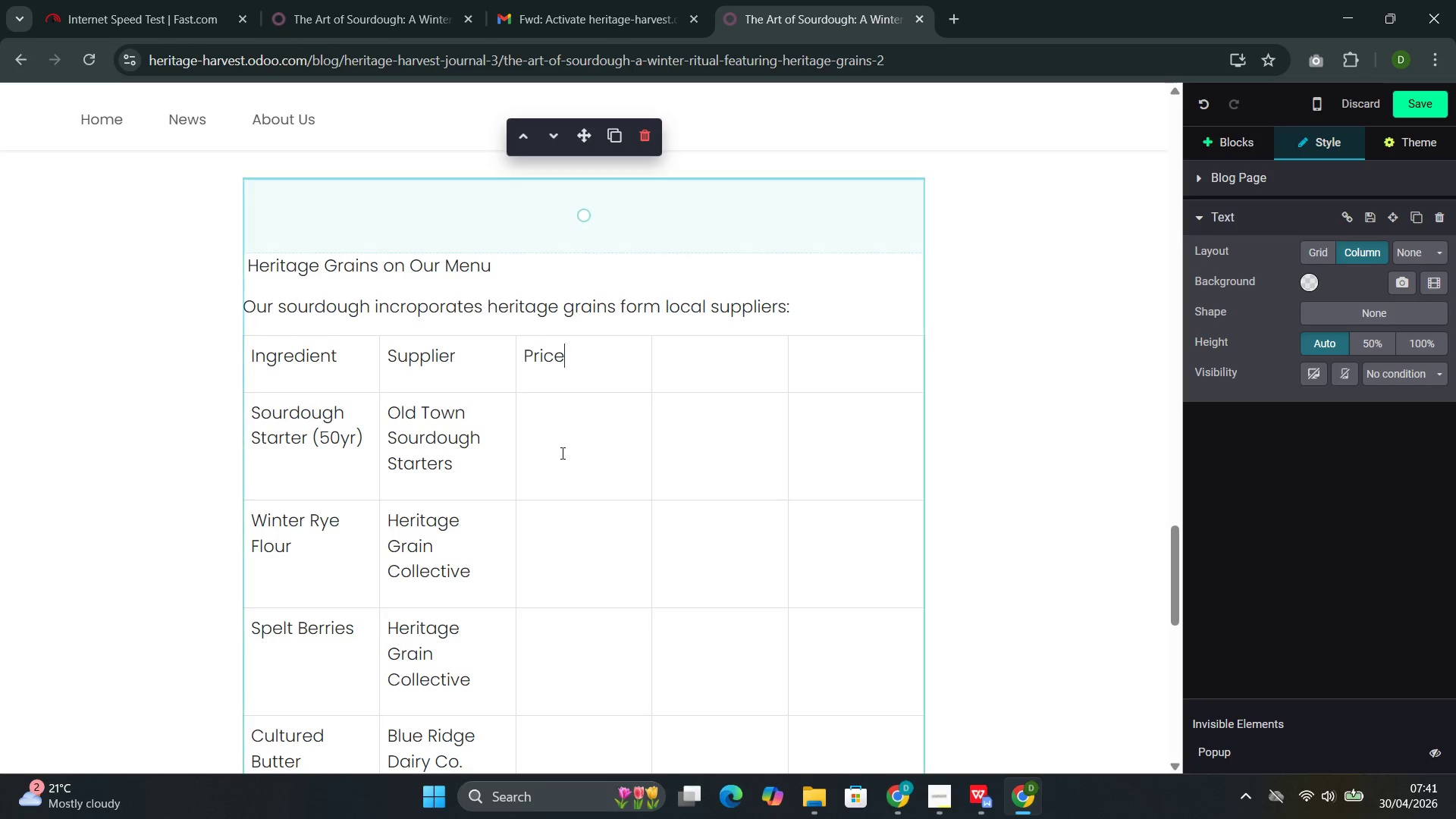 
left_click([561, 453])
 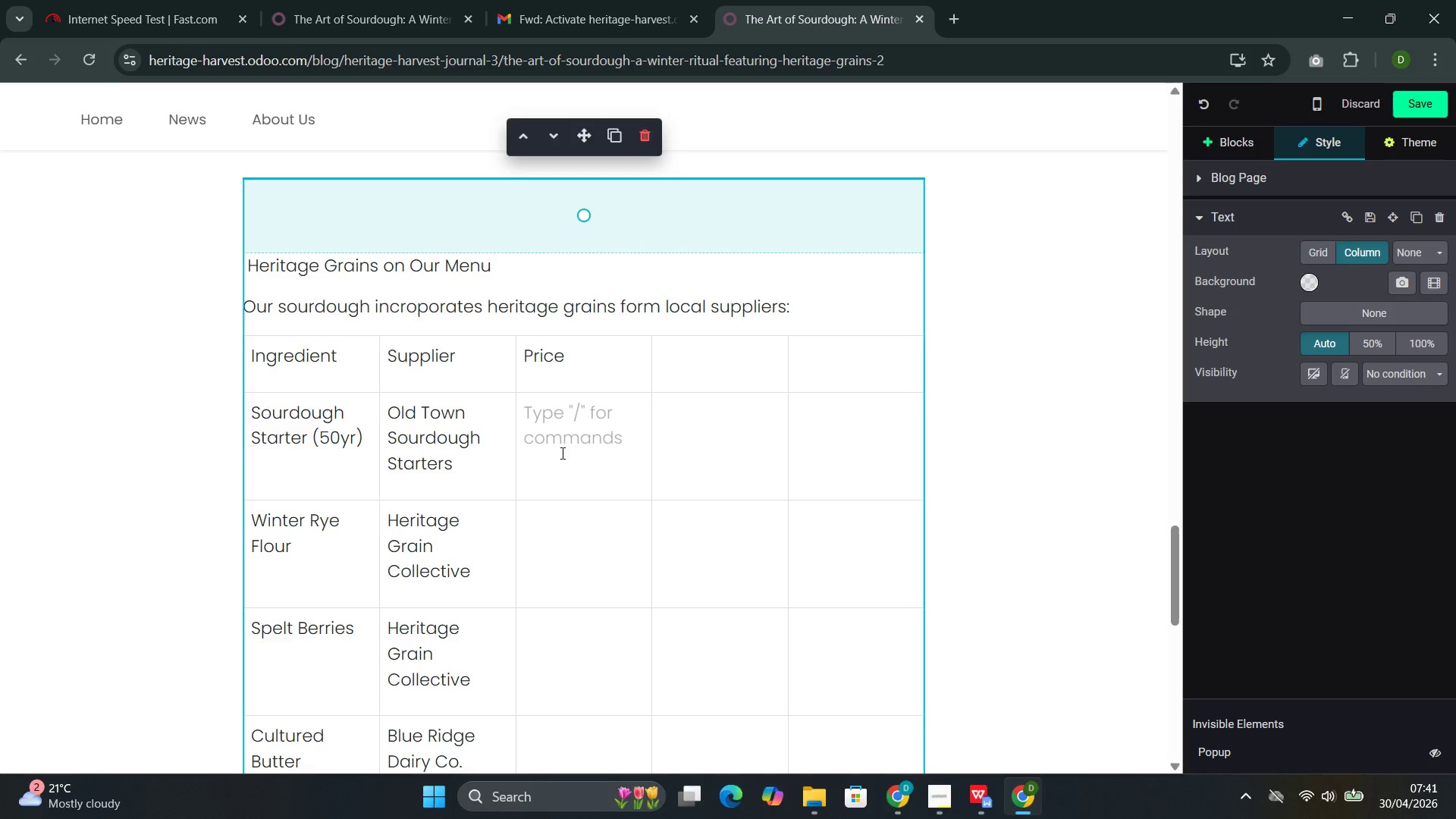 
wait(5.05)
 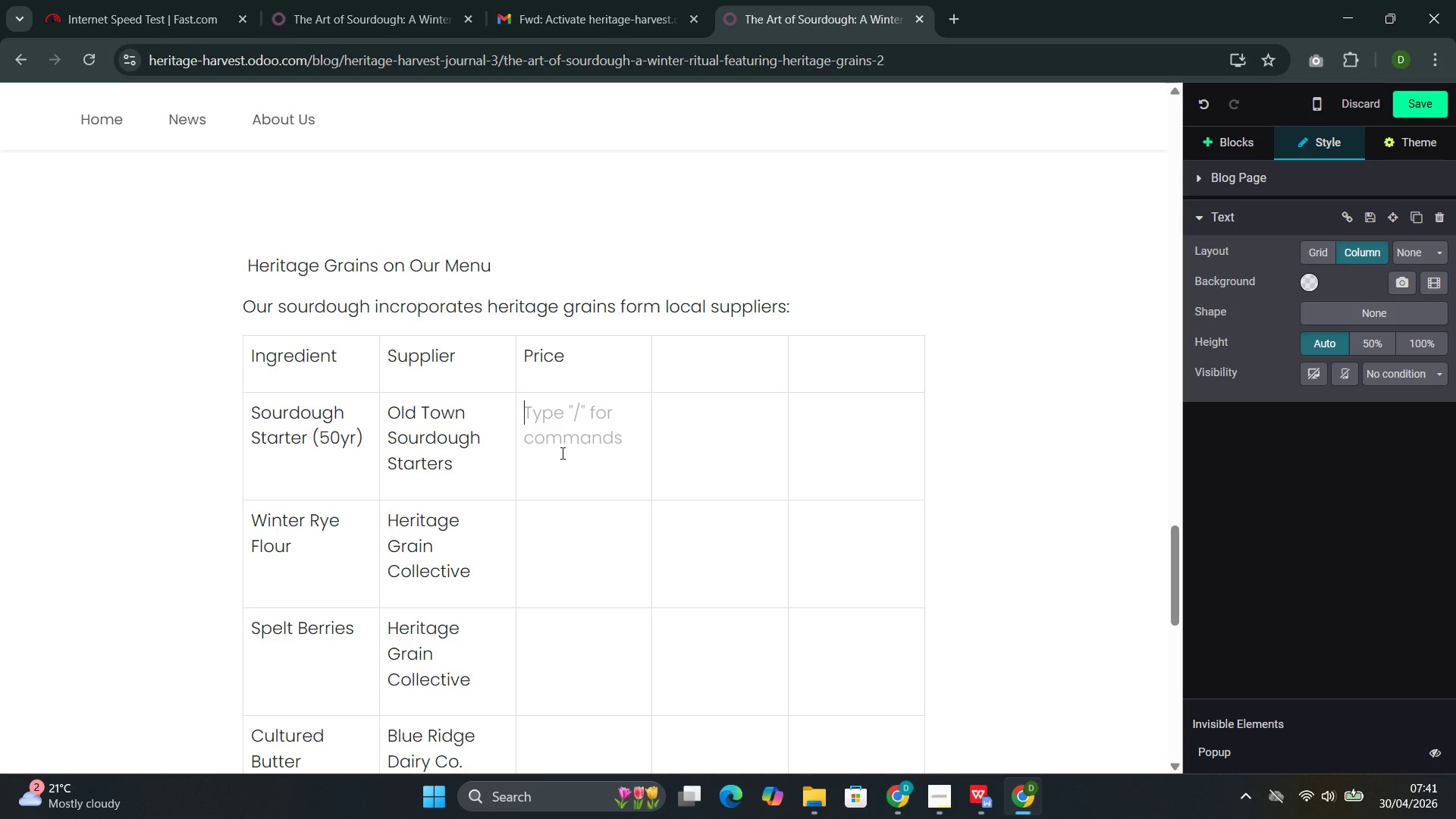 
type($35.00)
 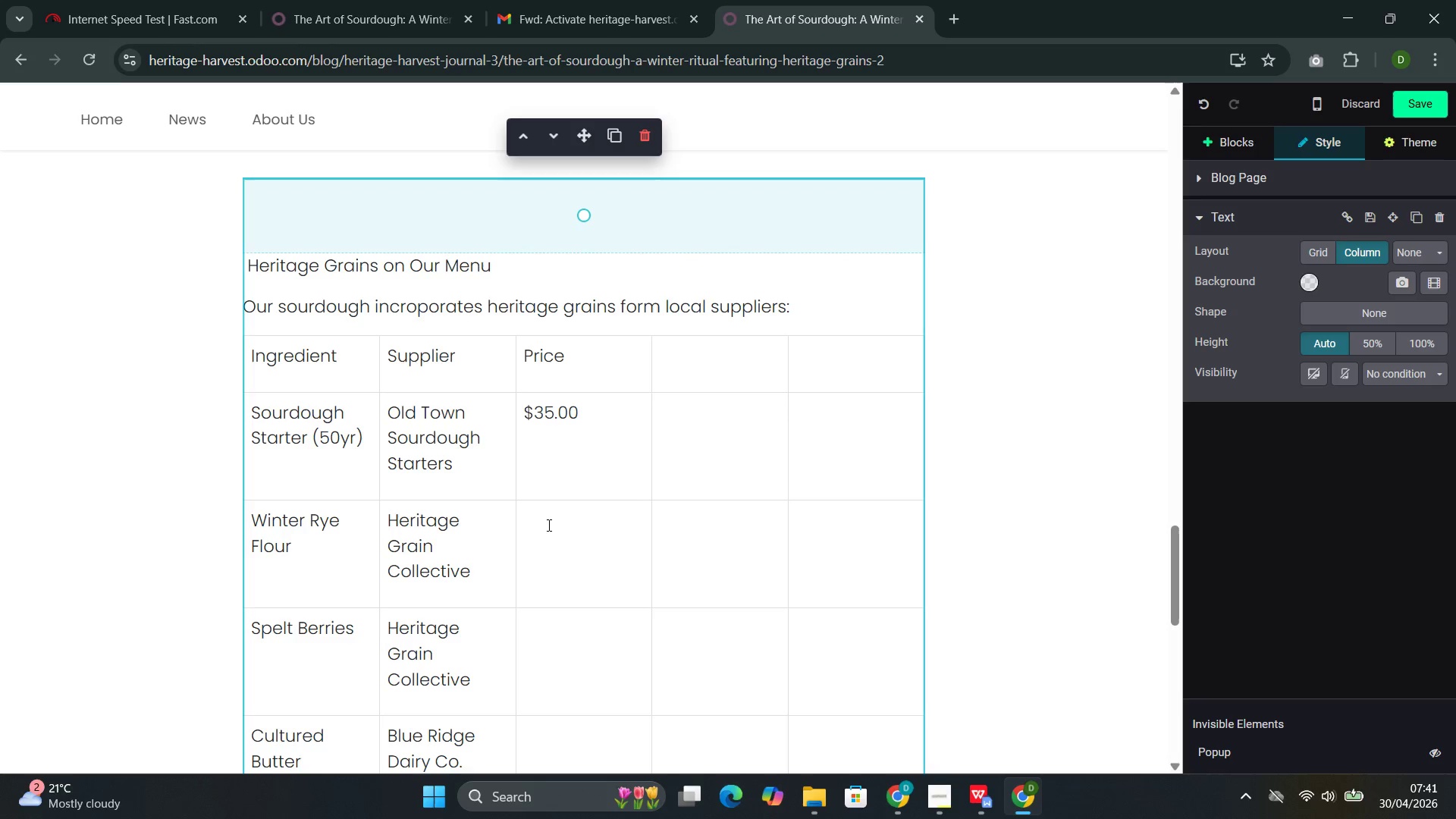 
left_click([547, 531])
 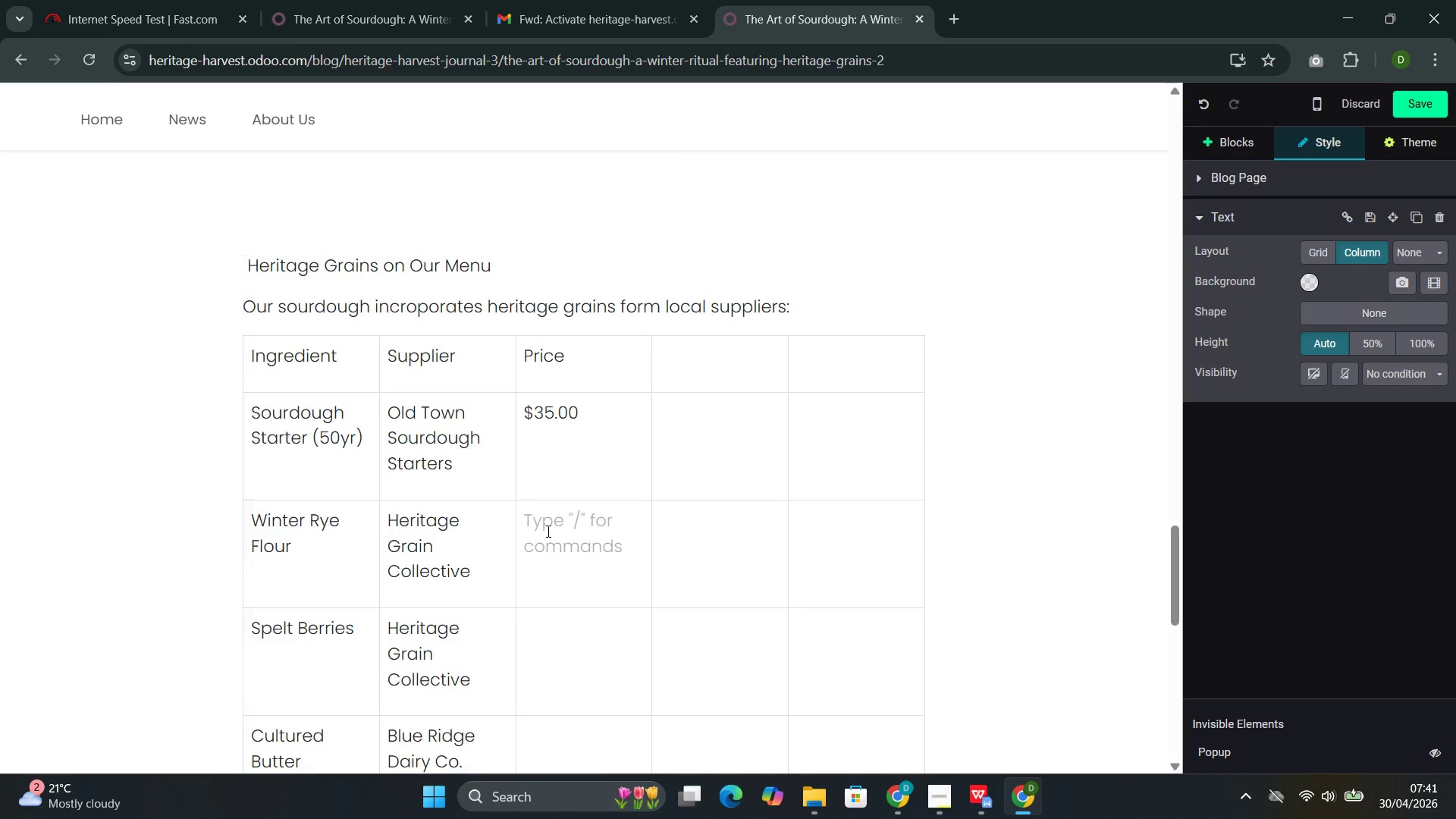 
type($22.00)
 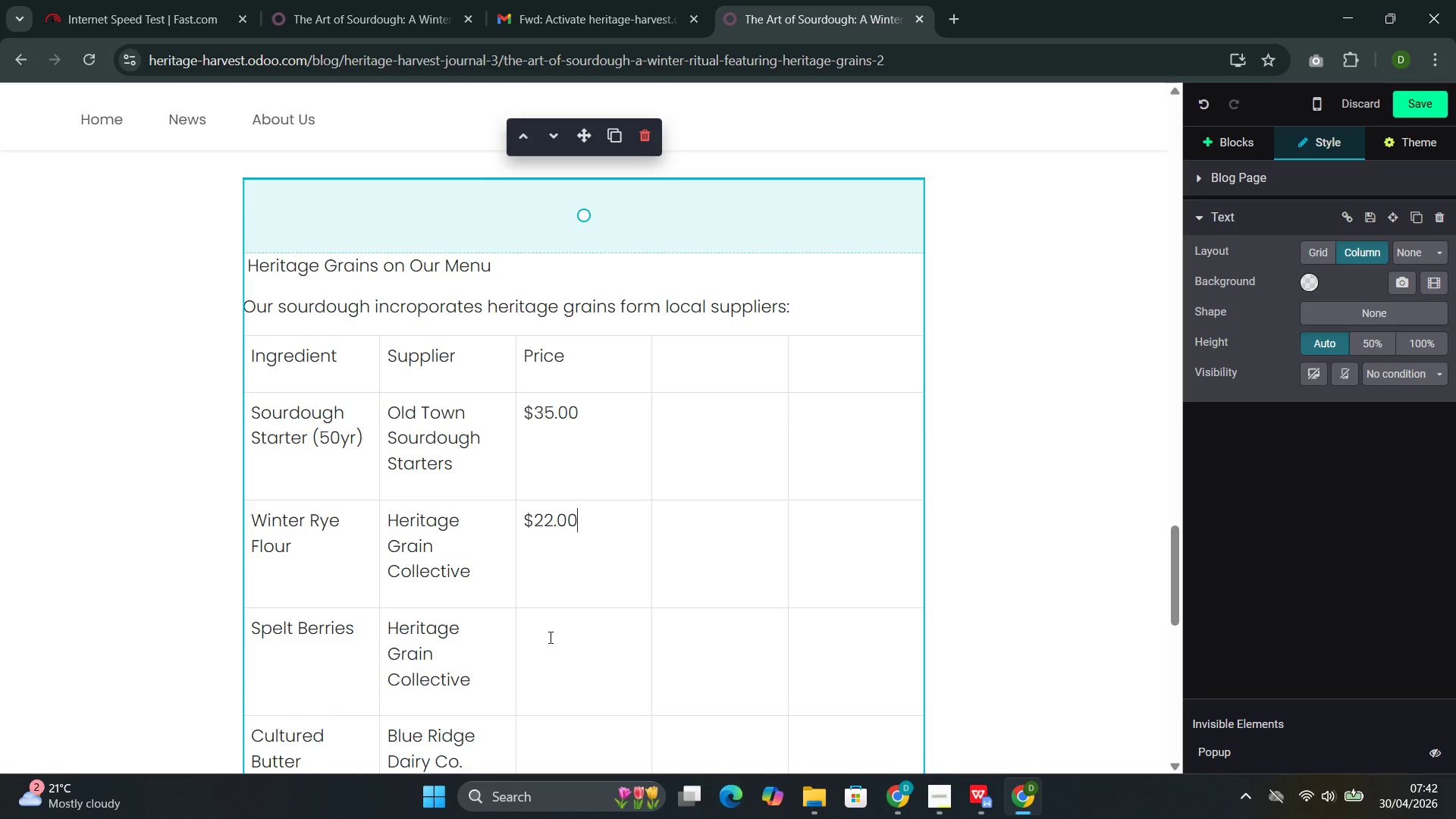 
key(Shift+4)
 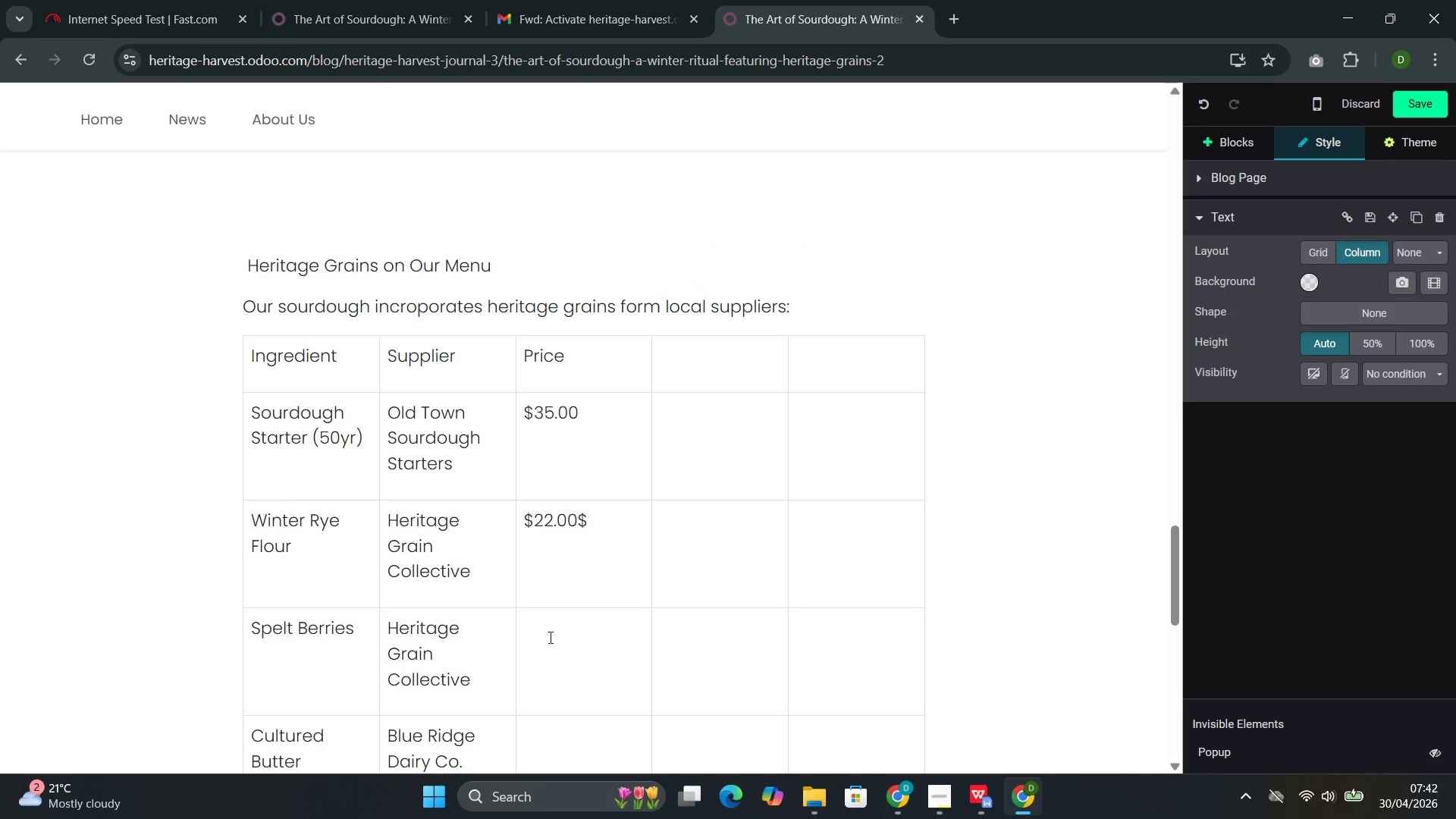 
key(Backspace)
 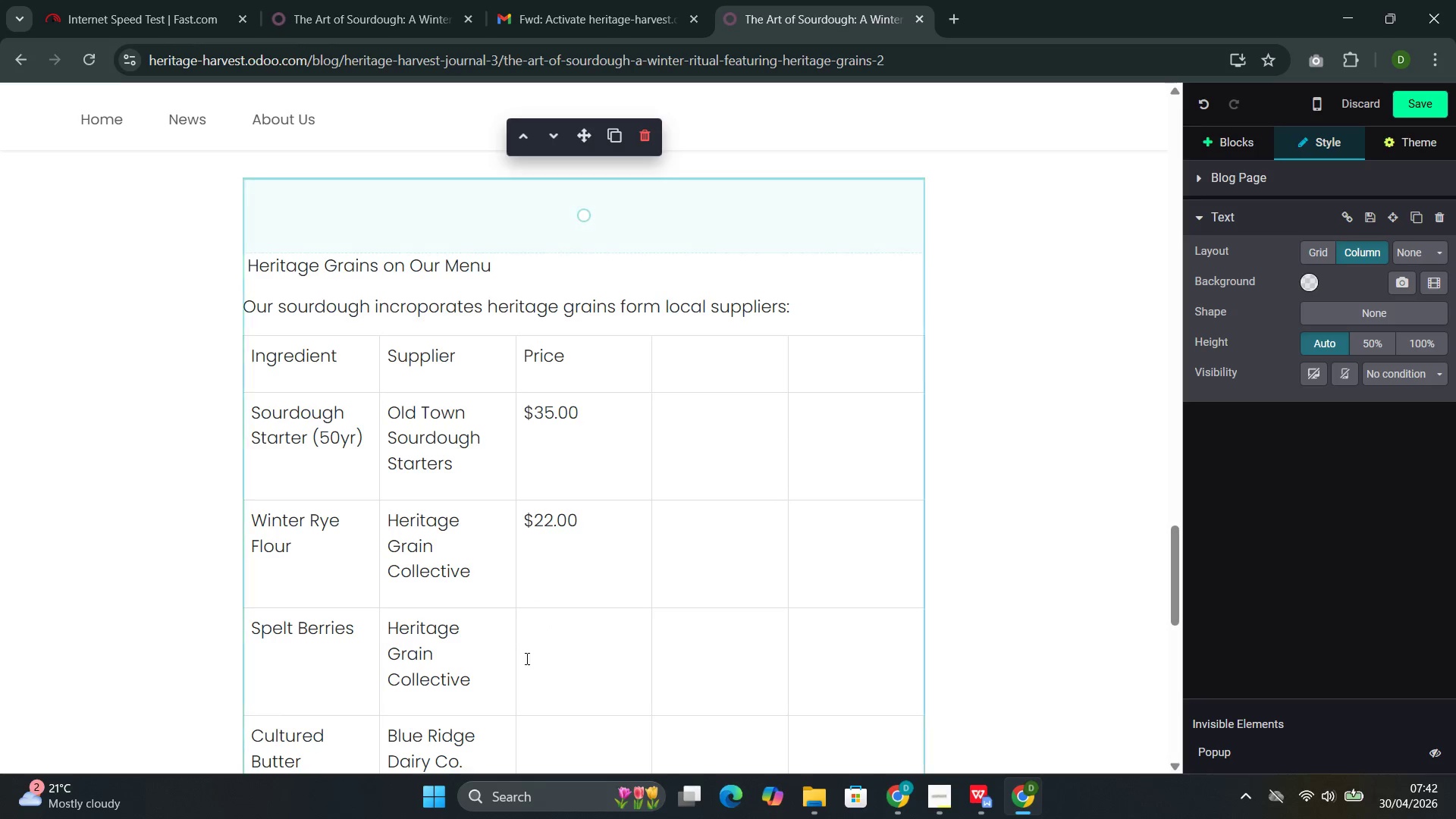 
left_click([526, 658])
 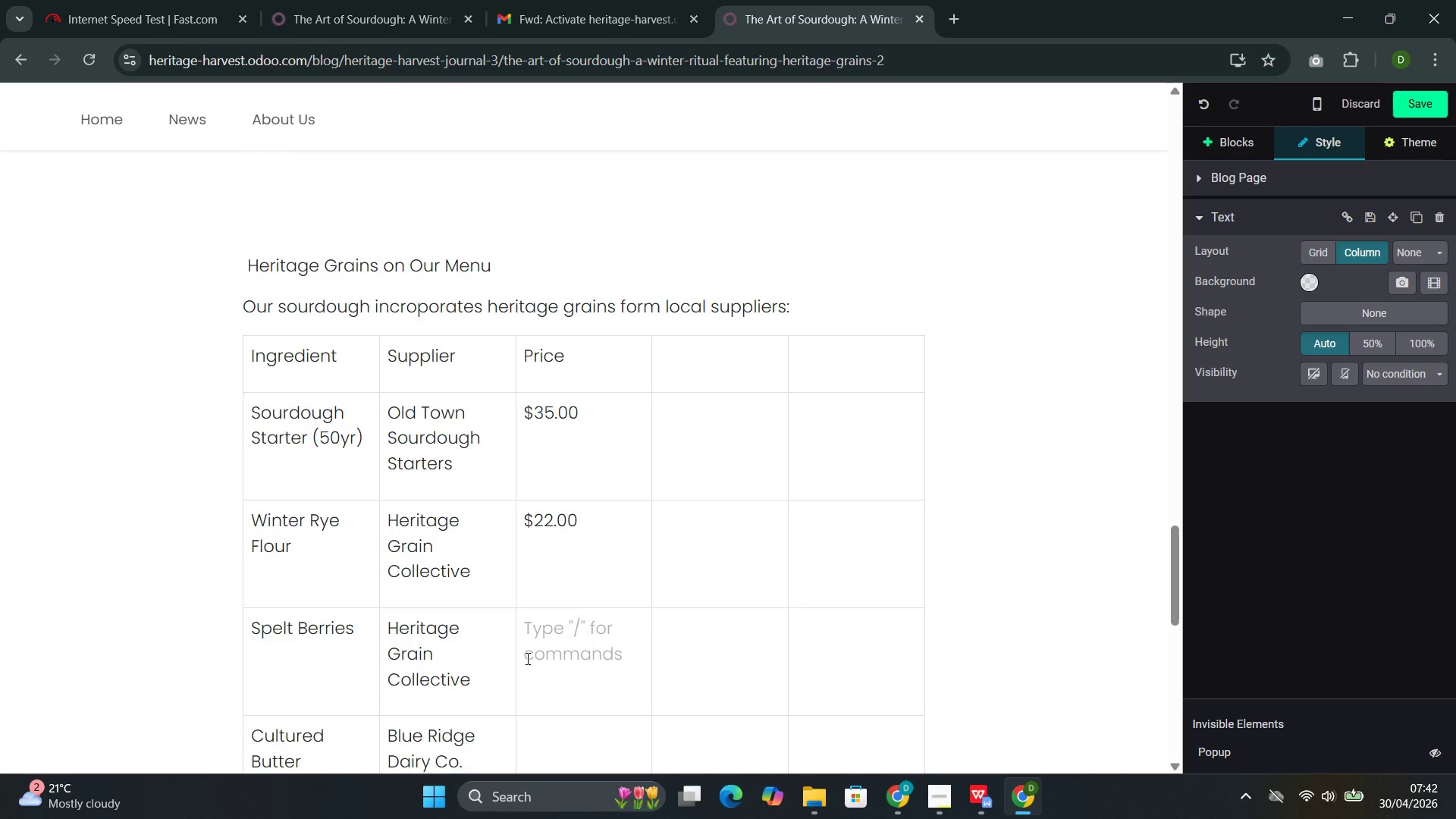 
key(Shift+4)
 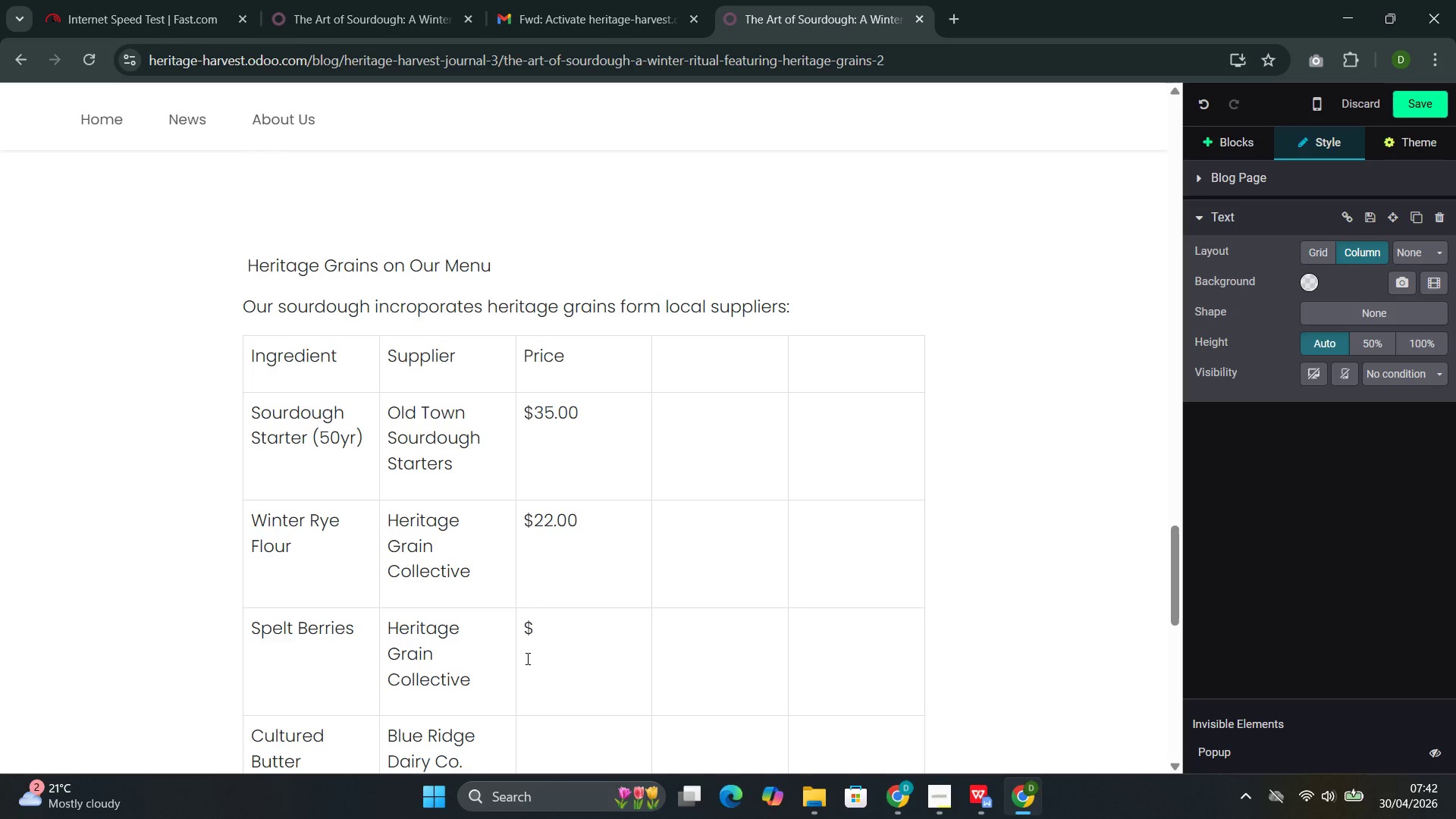 
type(16.50)
 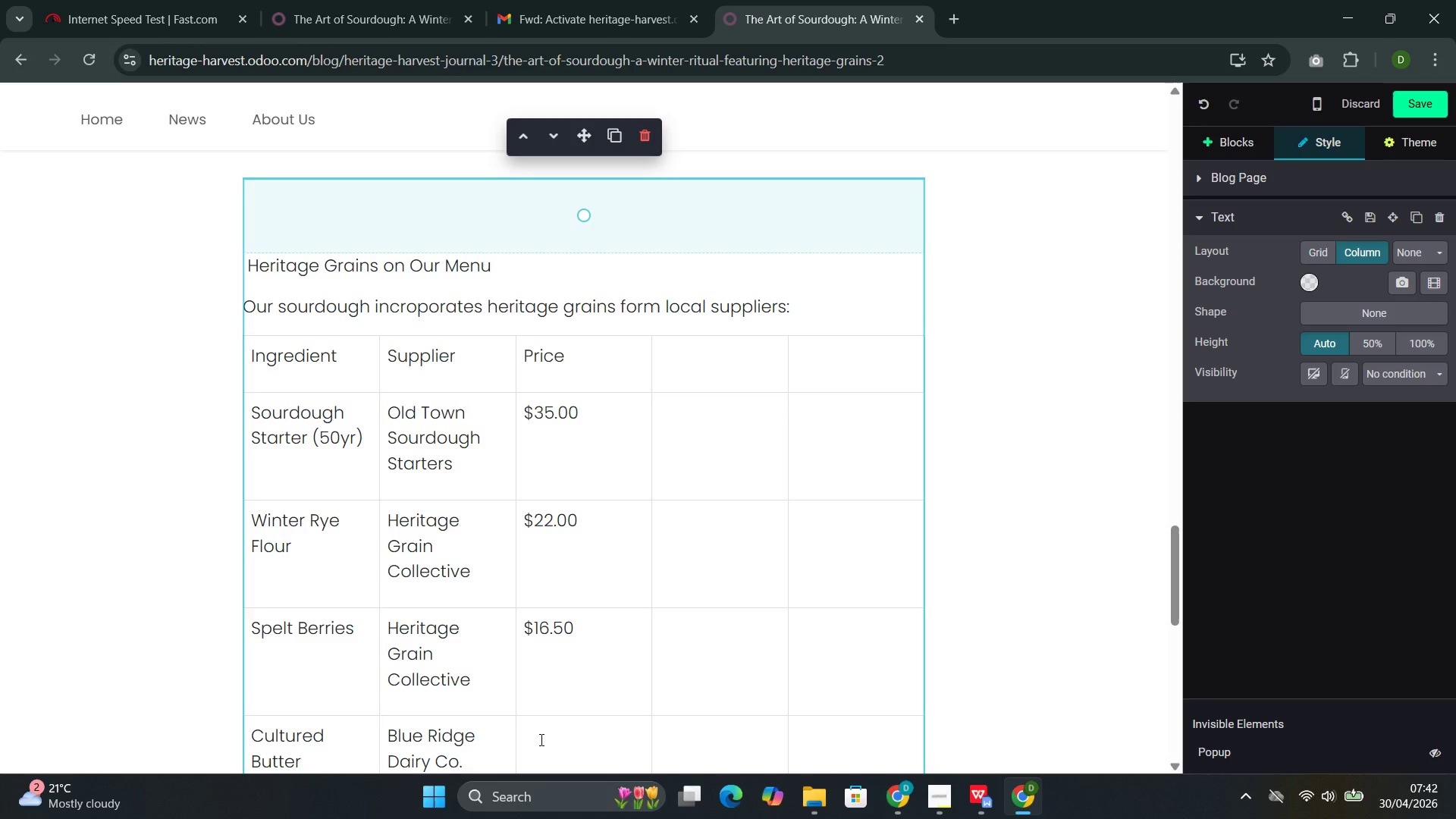 
left_click([540, 739])
 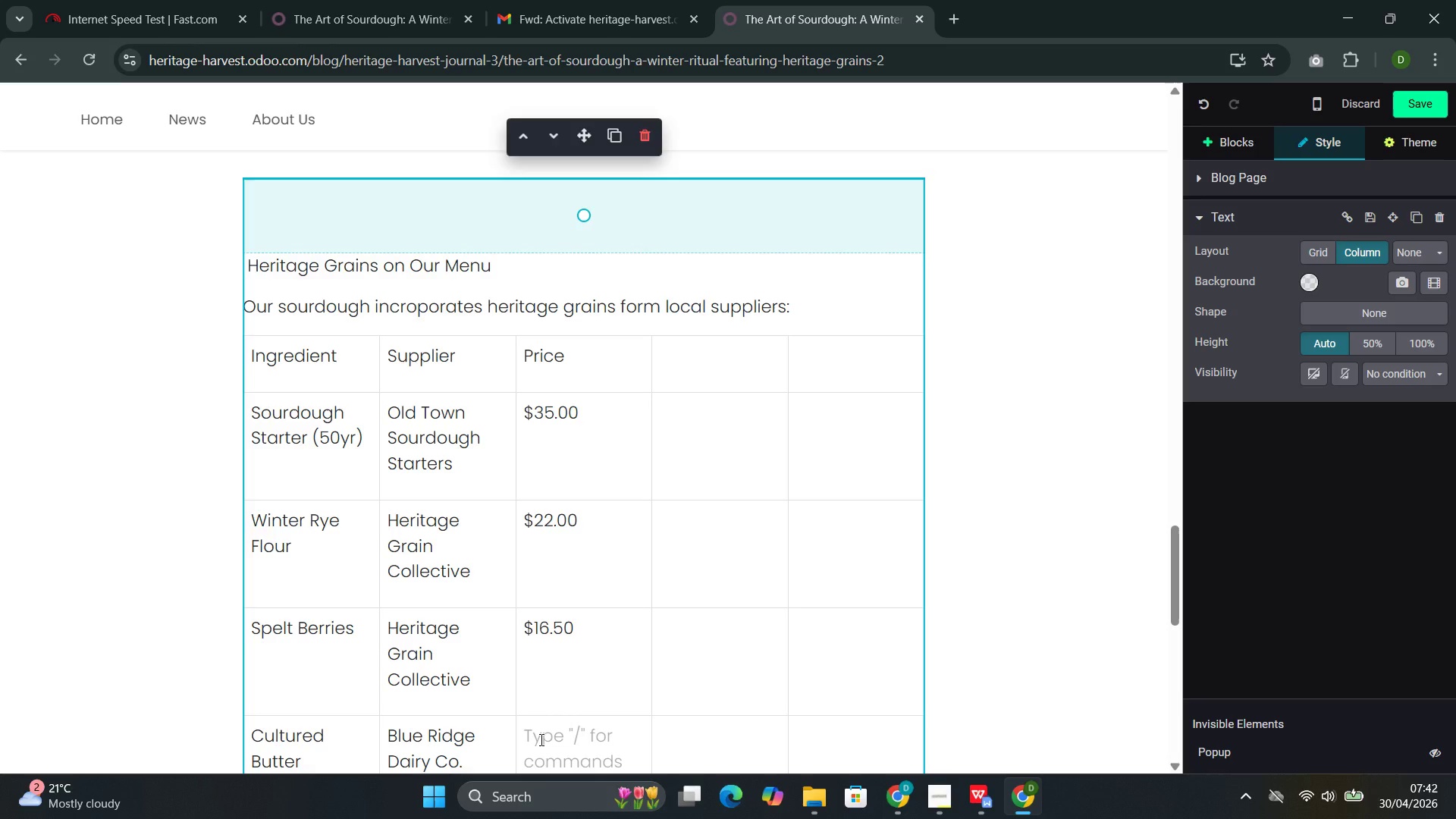 
hold_key(key=ShiftLeft, duration=0.44)
 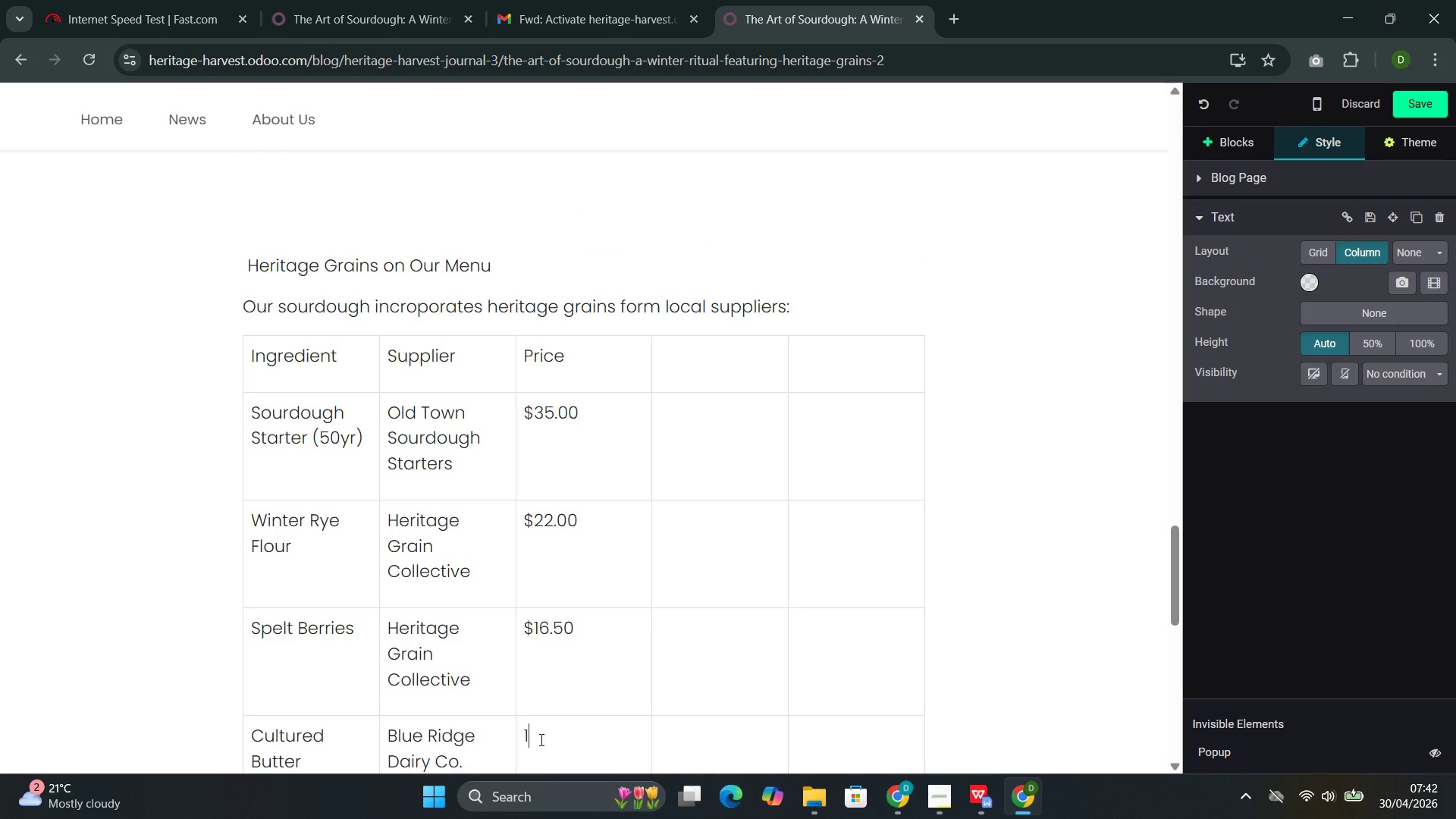 
type(12)
 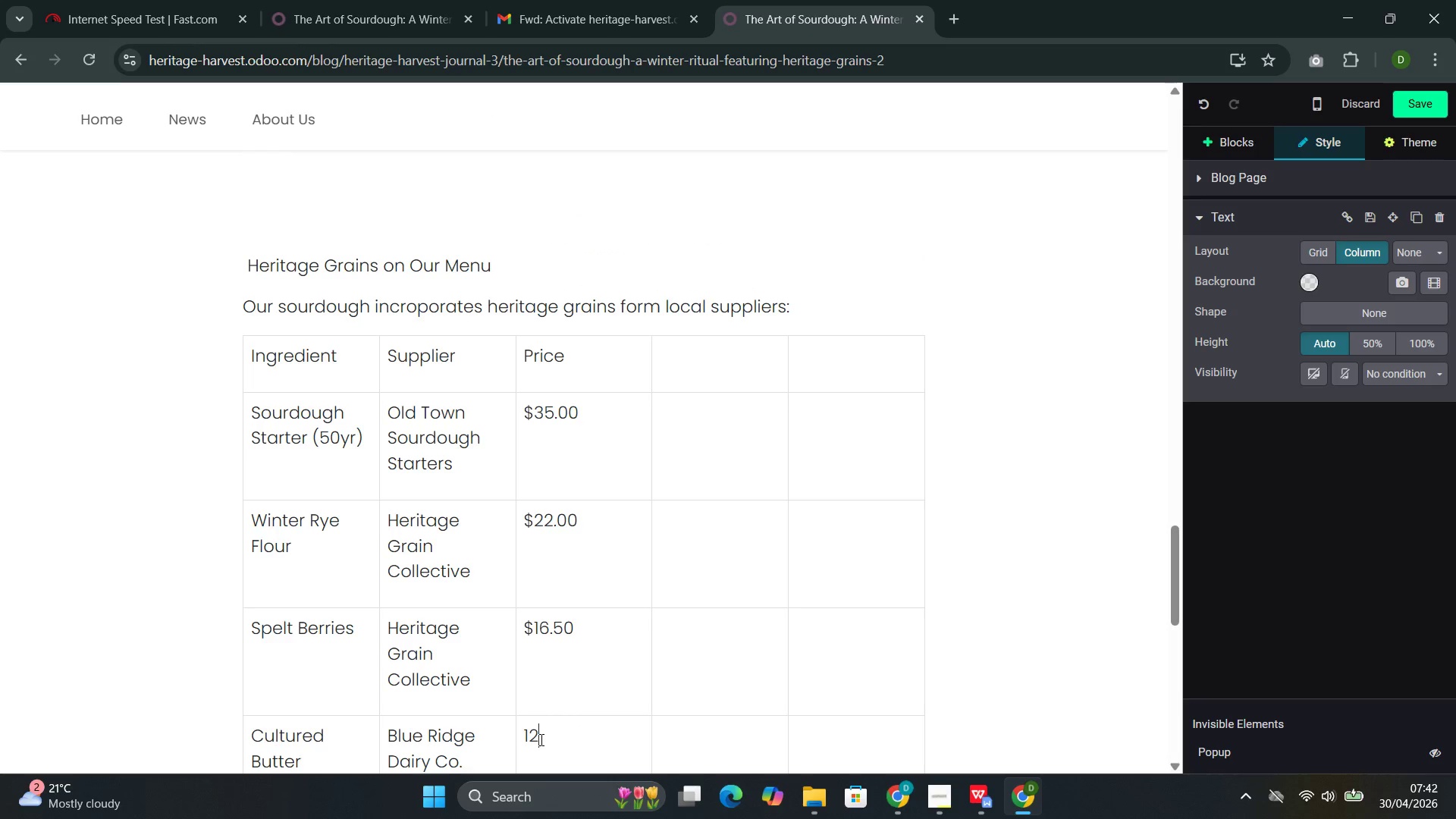 
key(ArrowLeft)
 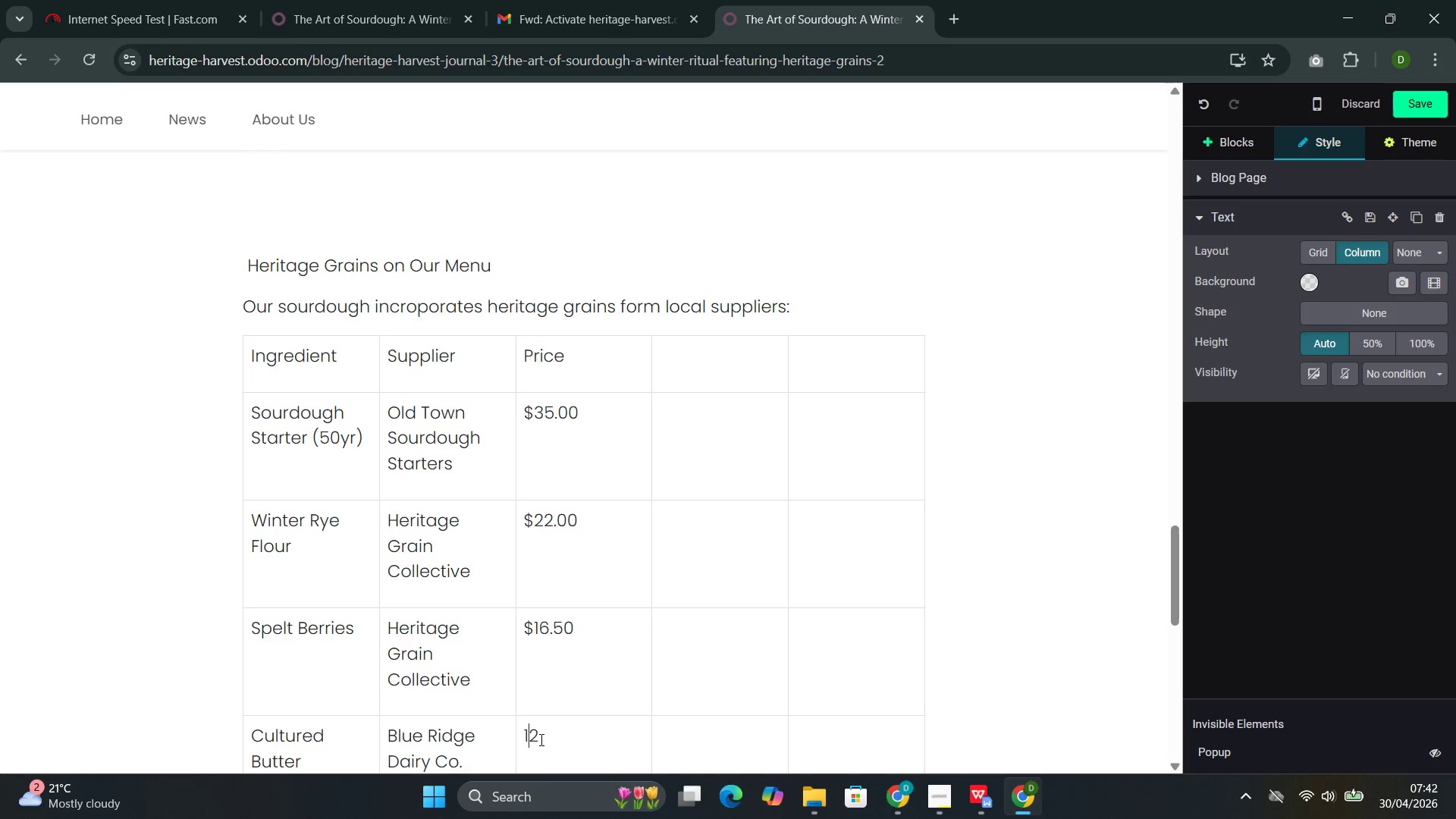 
key(ArrowLeft)
 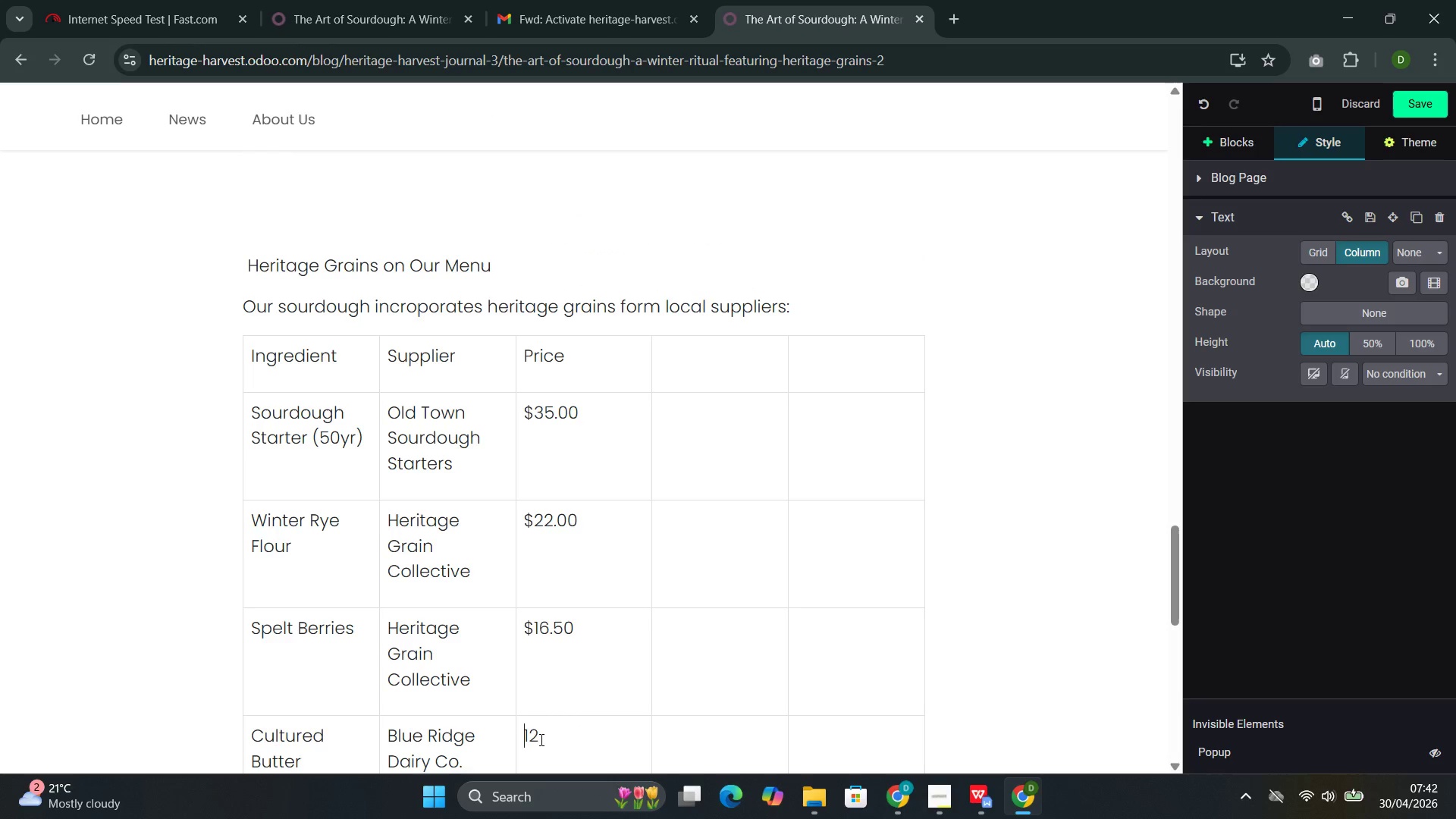 
key(Shift+4)
 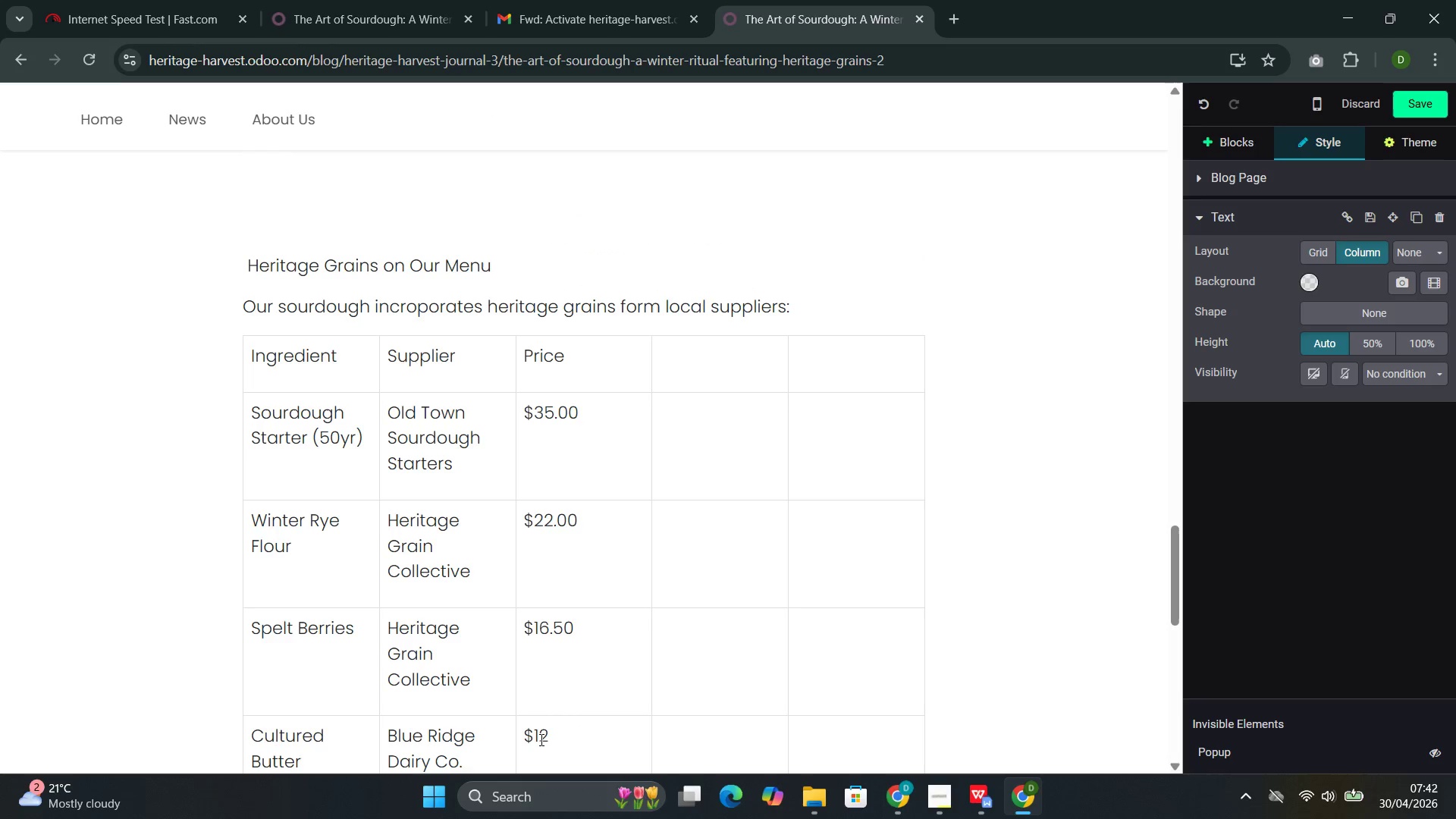 
key(ArrowRight)
 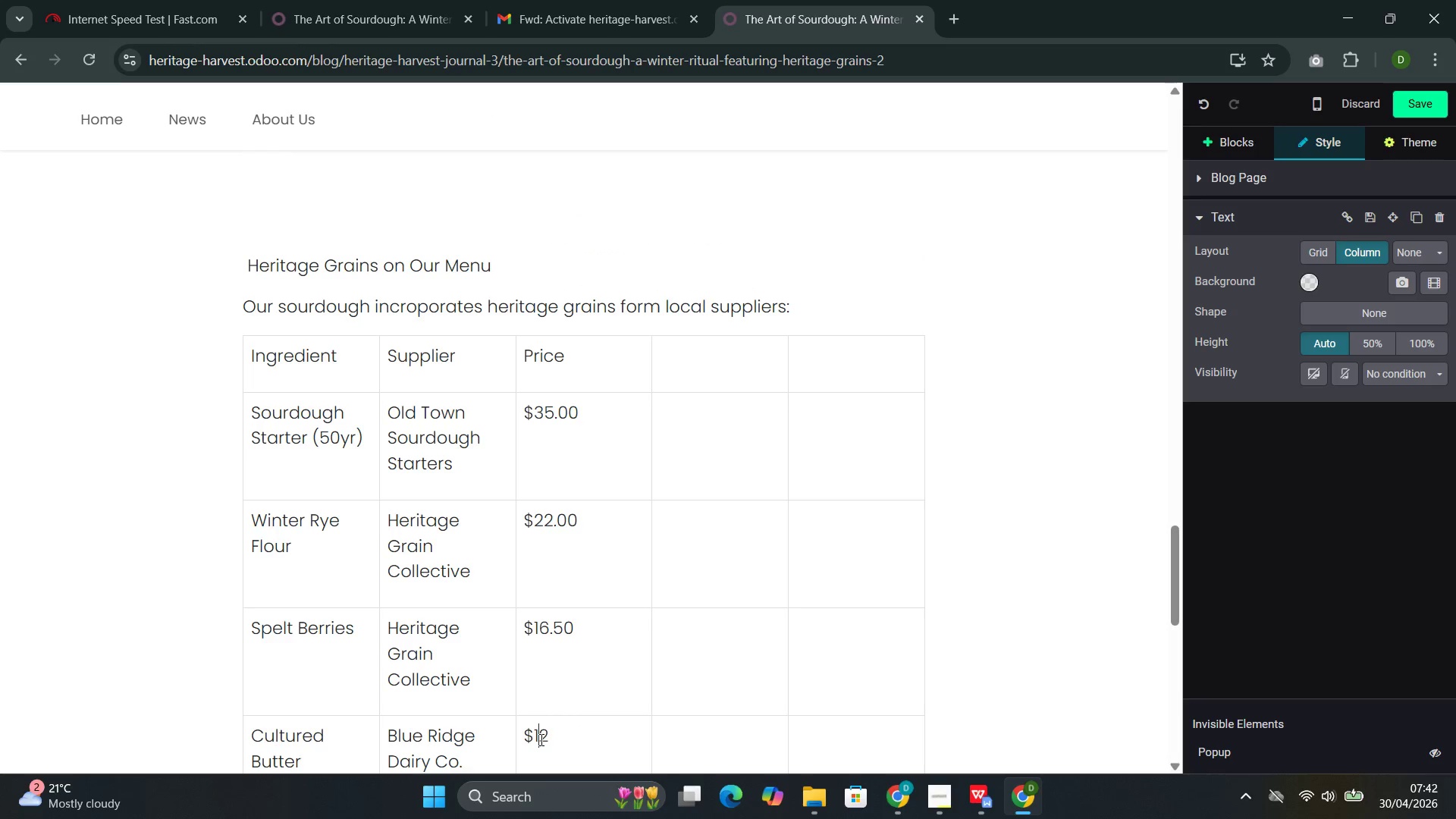 
key(ArrowRight)
 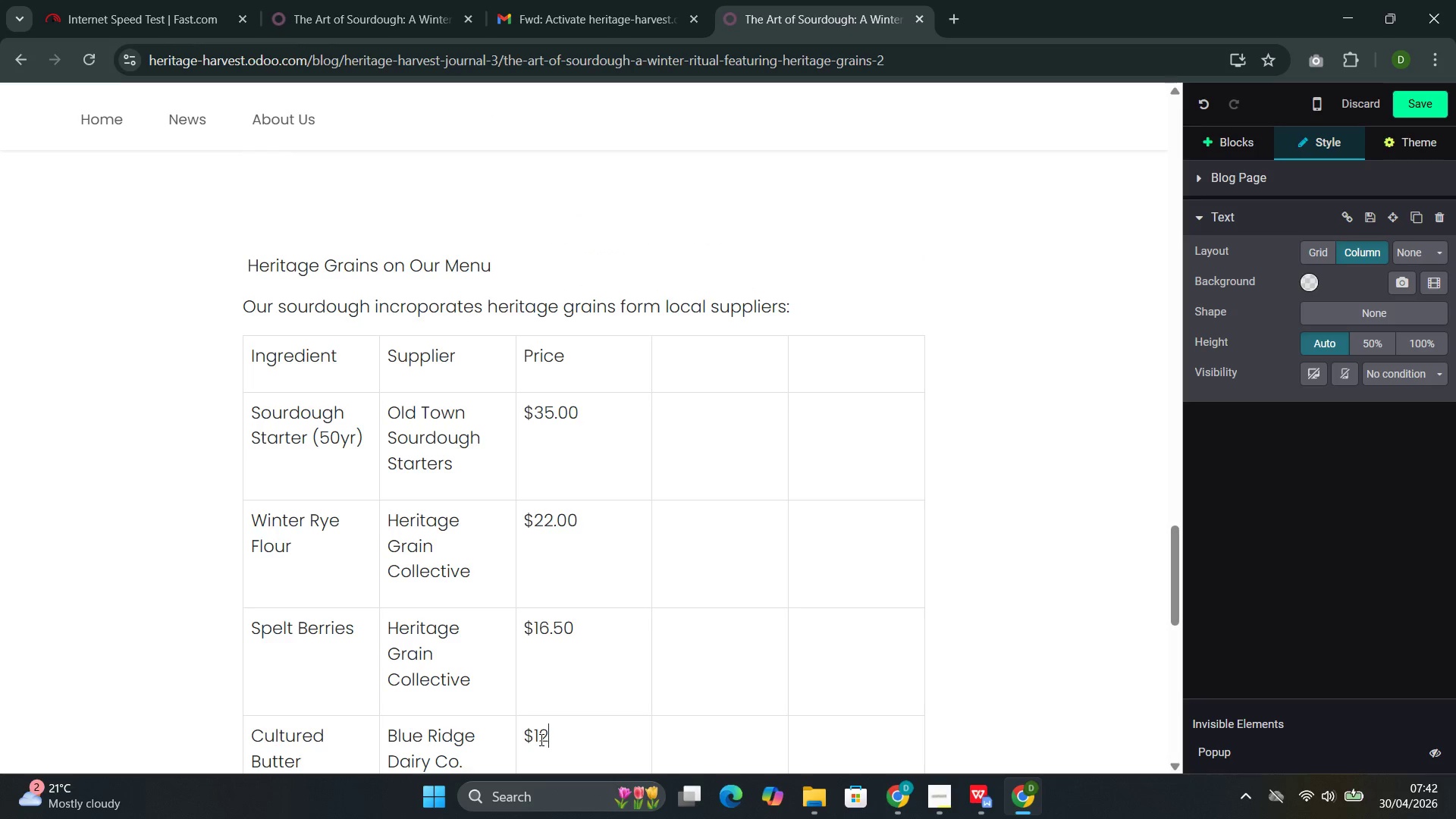 
type(.50)
 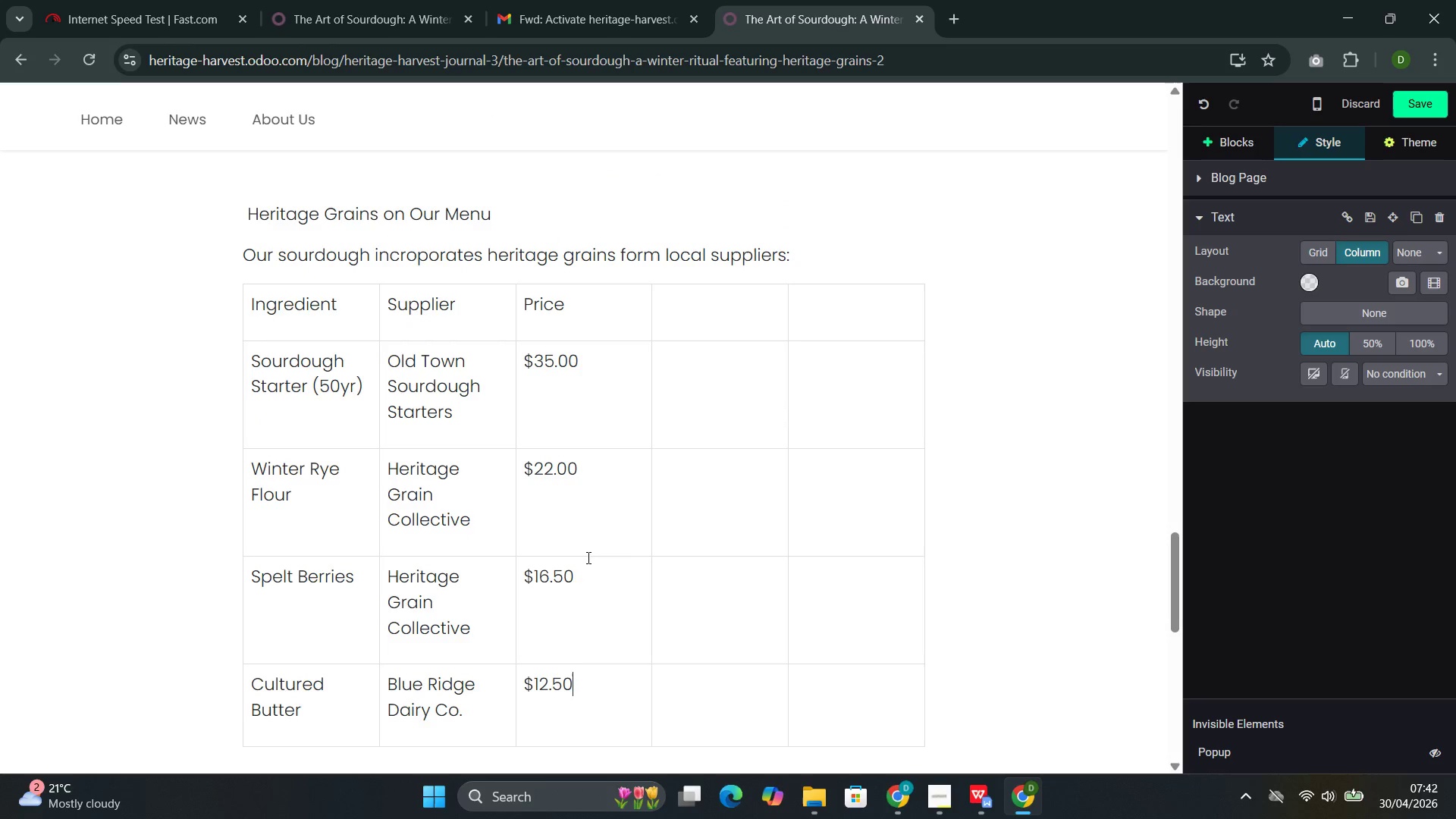 
left_click([698, 314])
 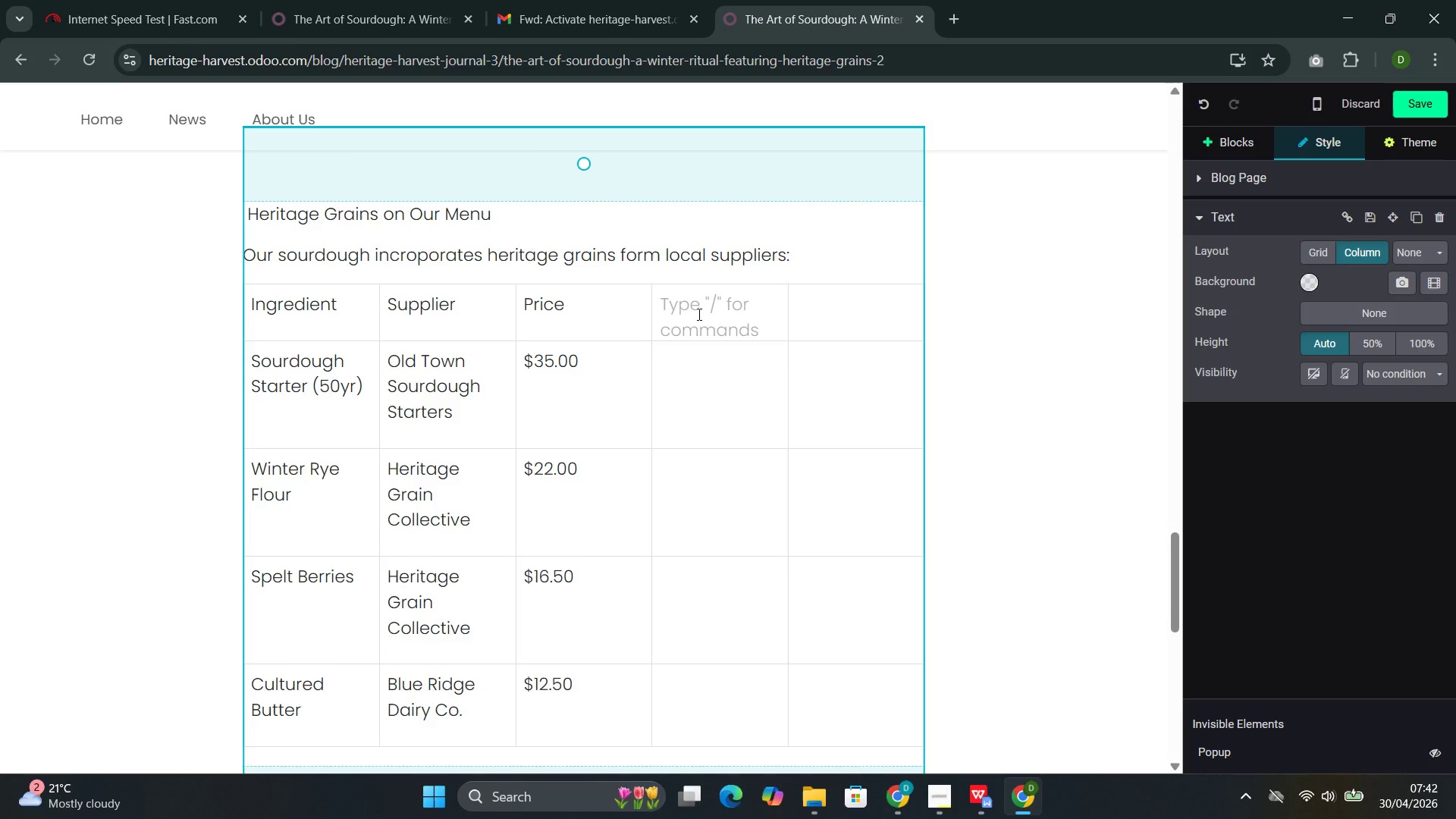 
wait(22.3)
 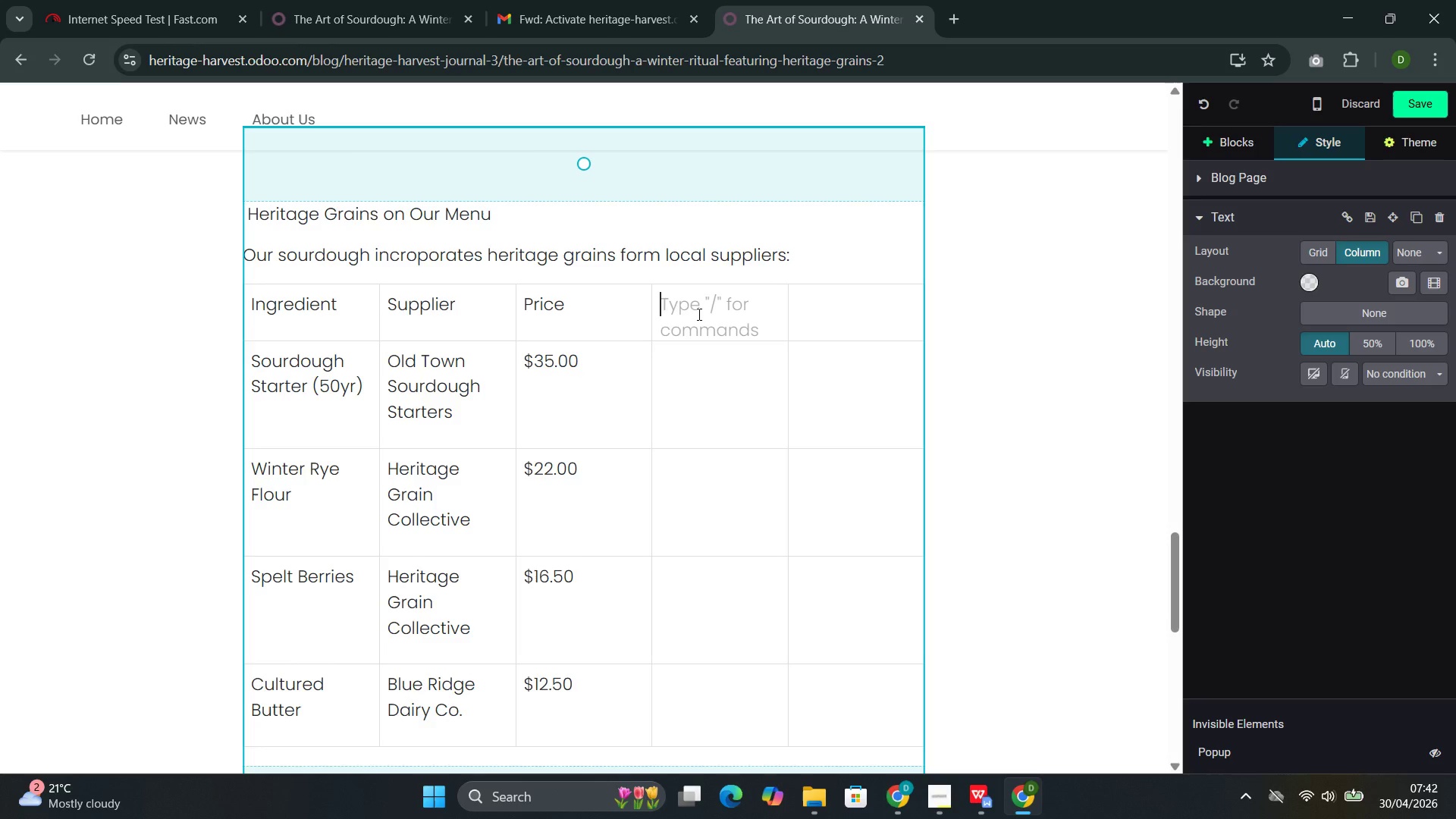 
type(Flavor Profile)
 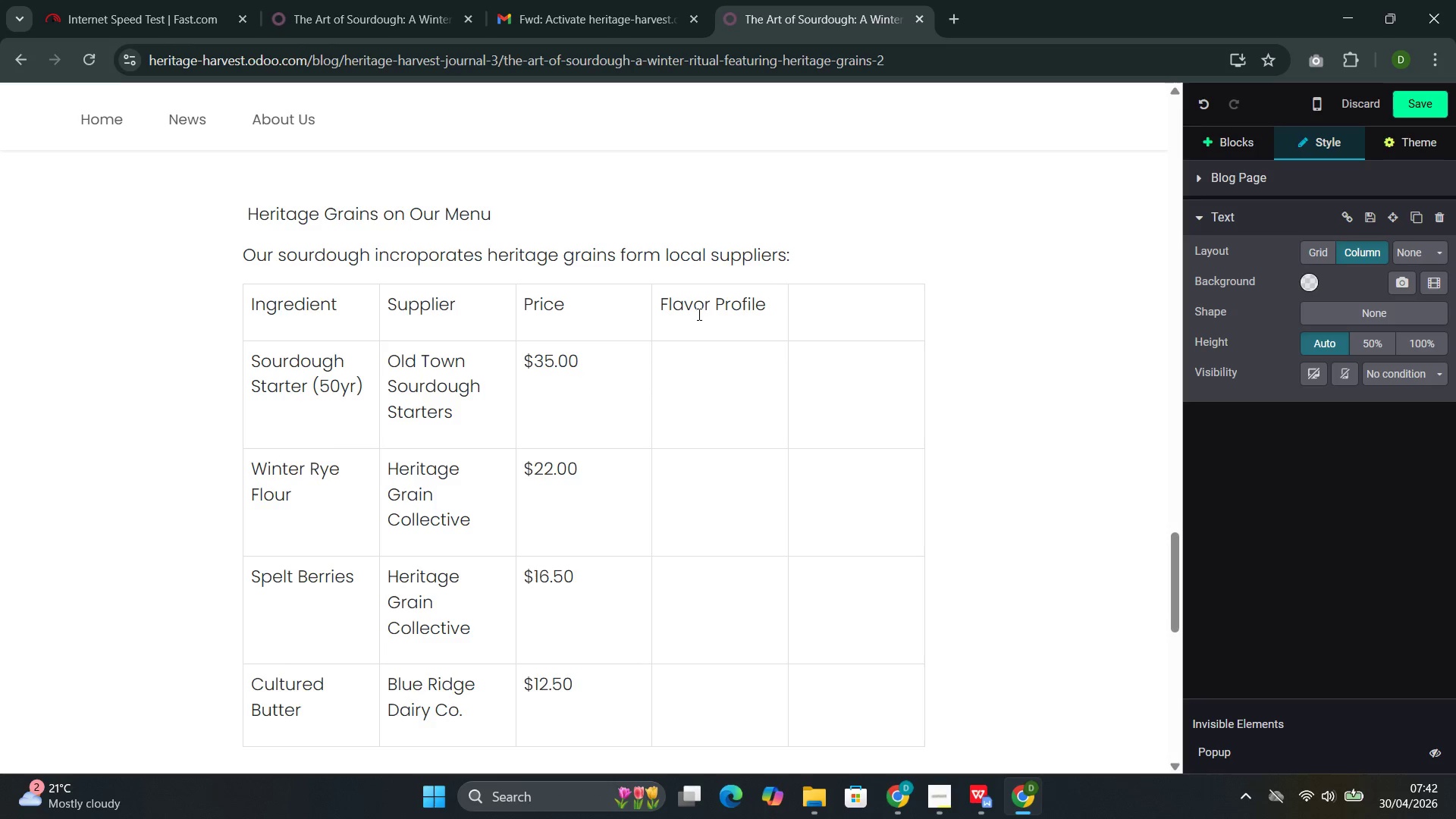 
left_click([698, 377])
 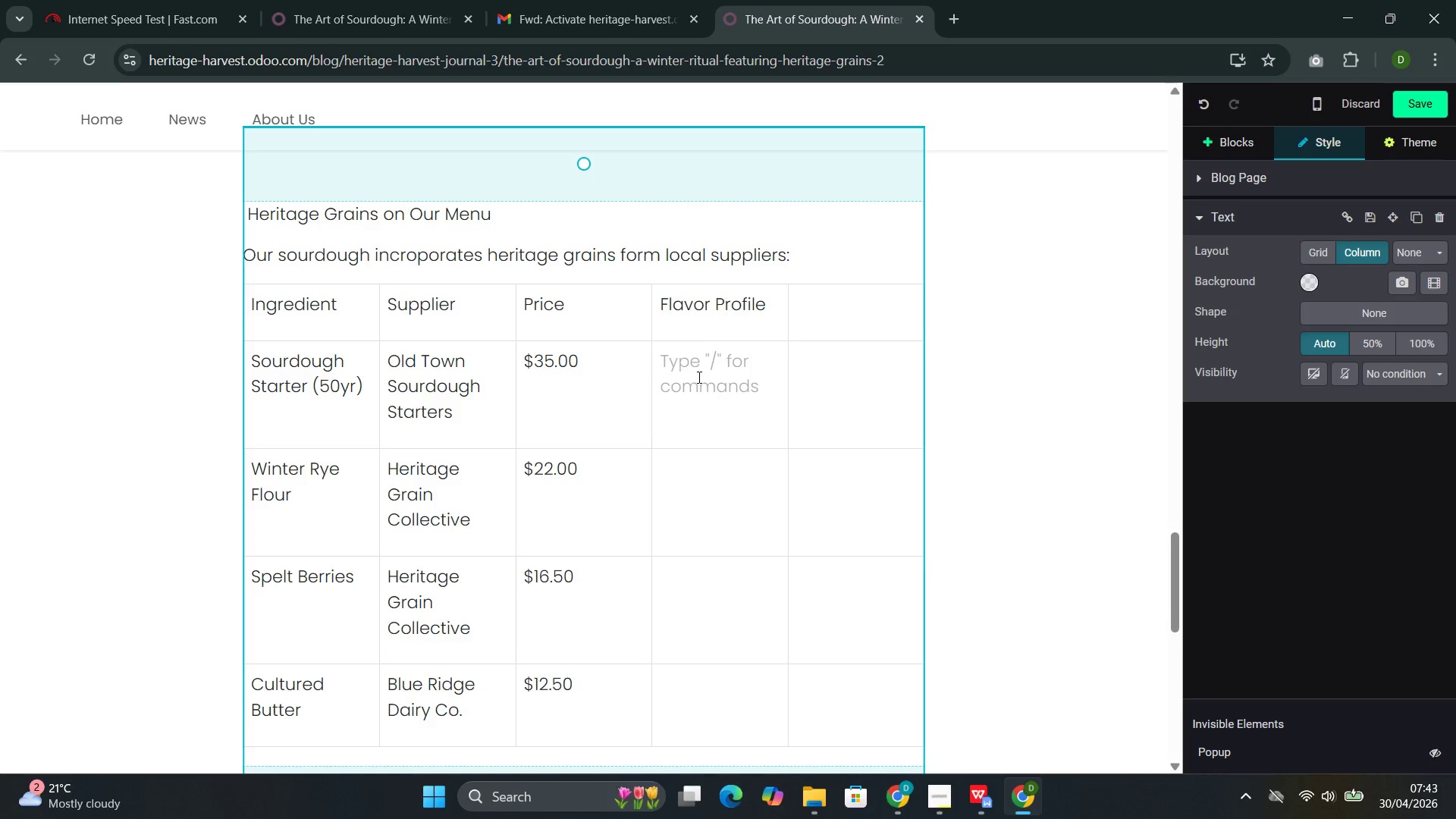 
type(Sharp and )
 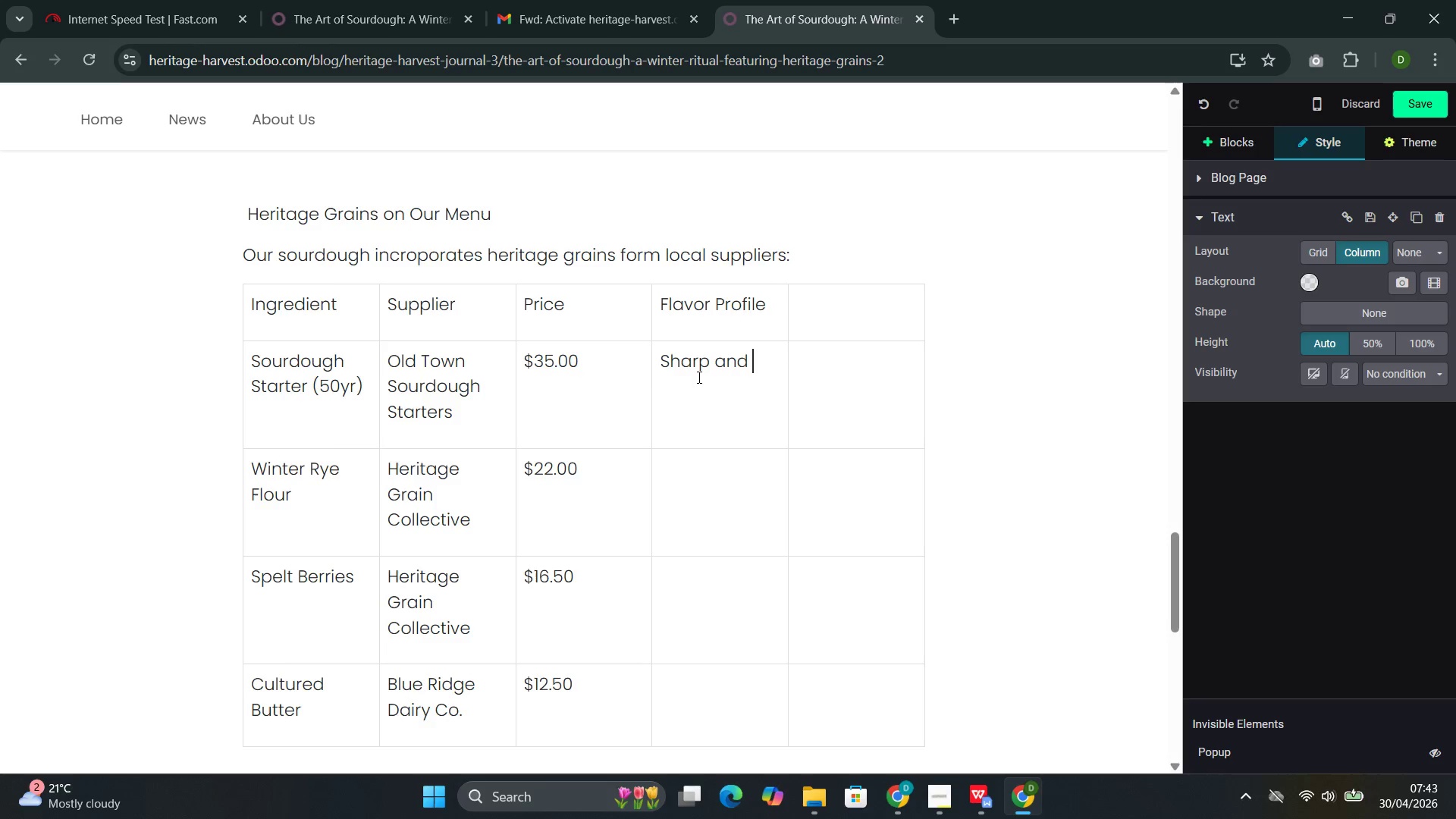 
wait(5.05)
 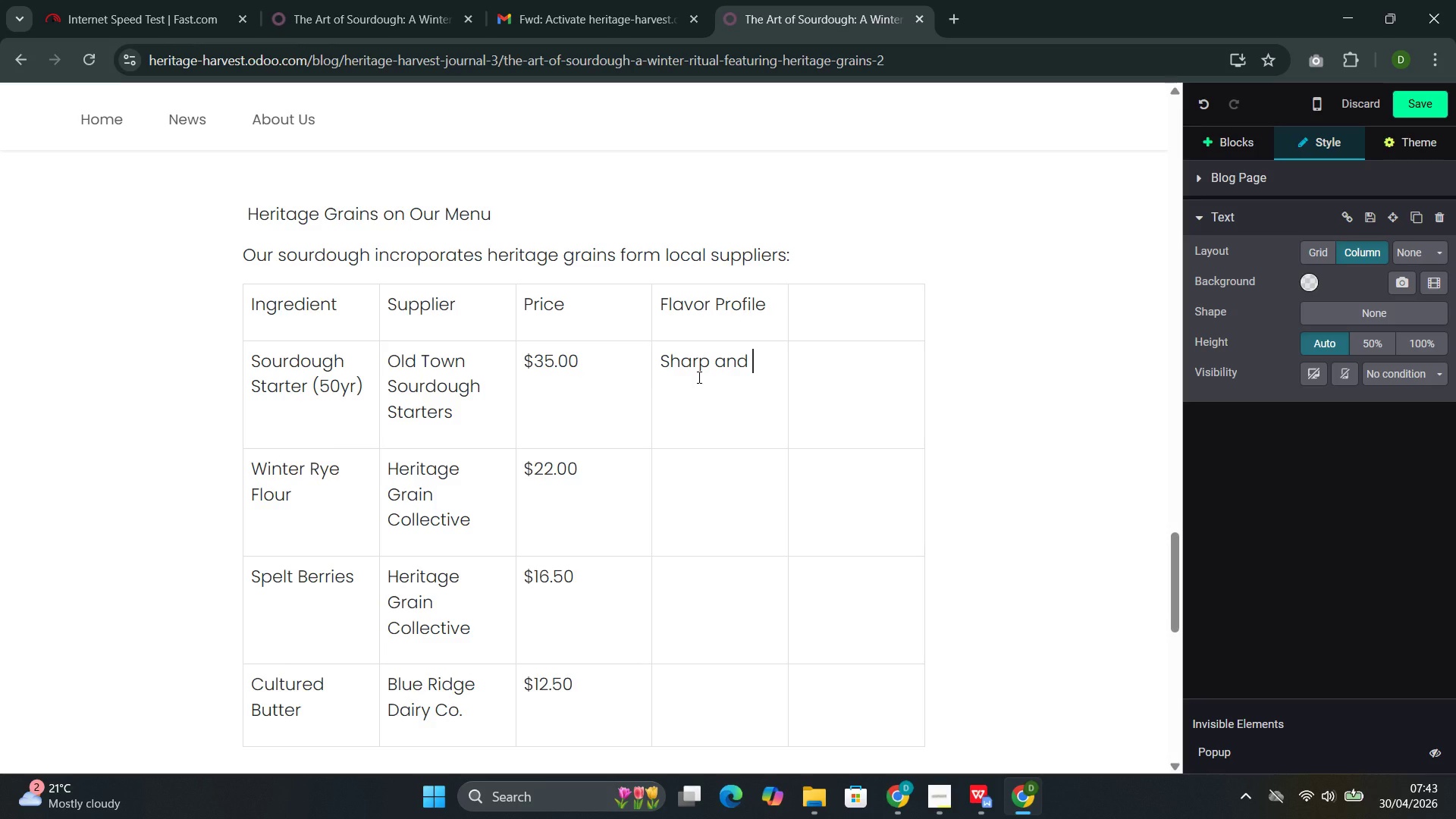 
type(Sa)
 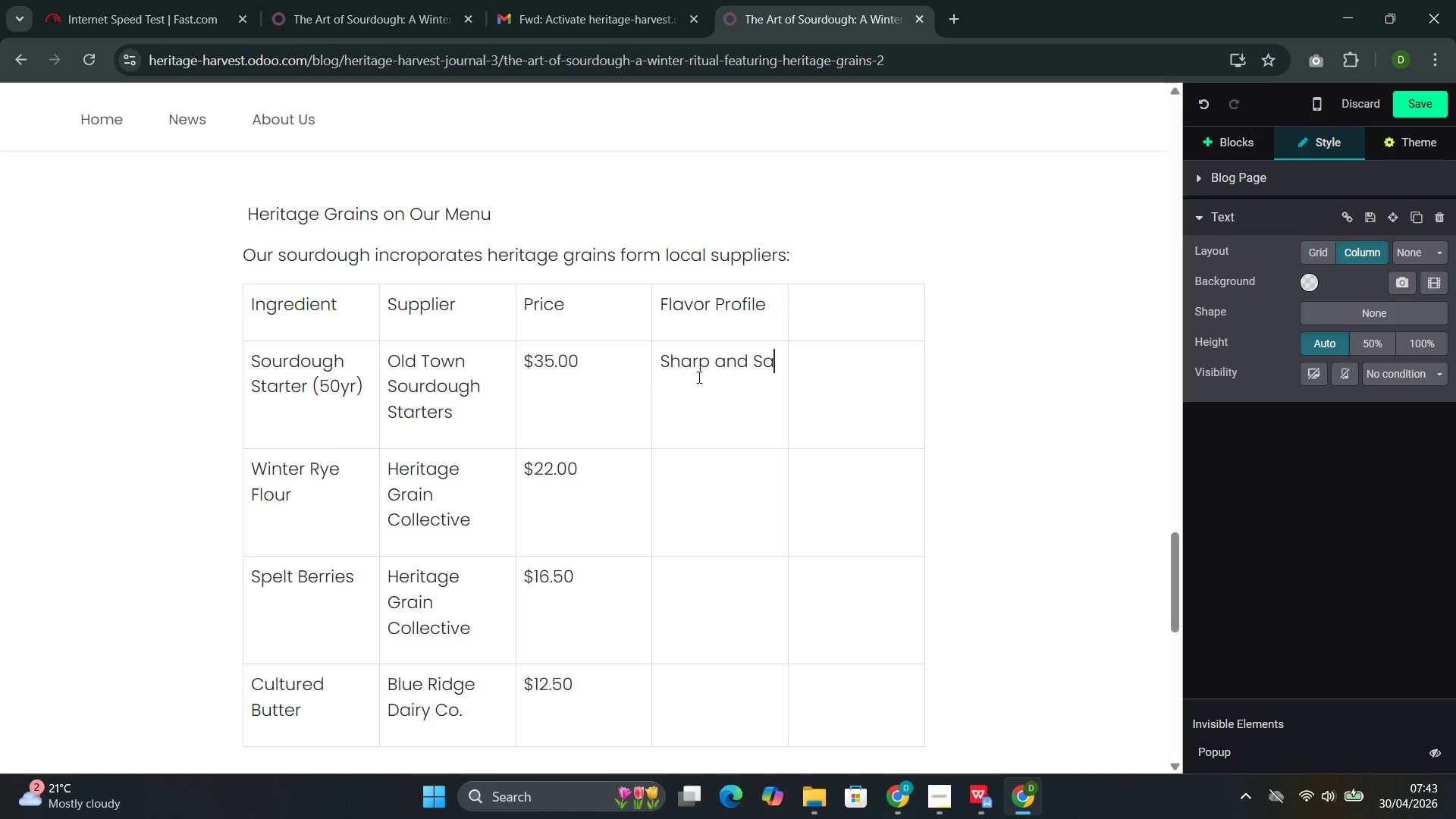 
type(vo)
 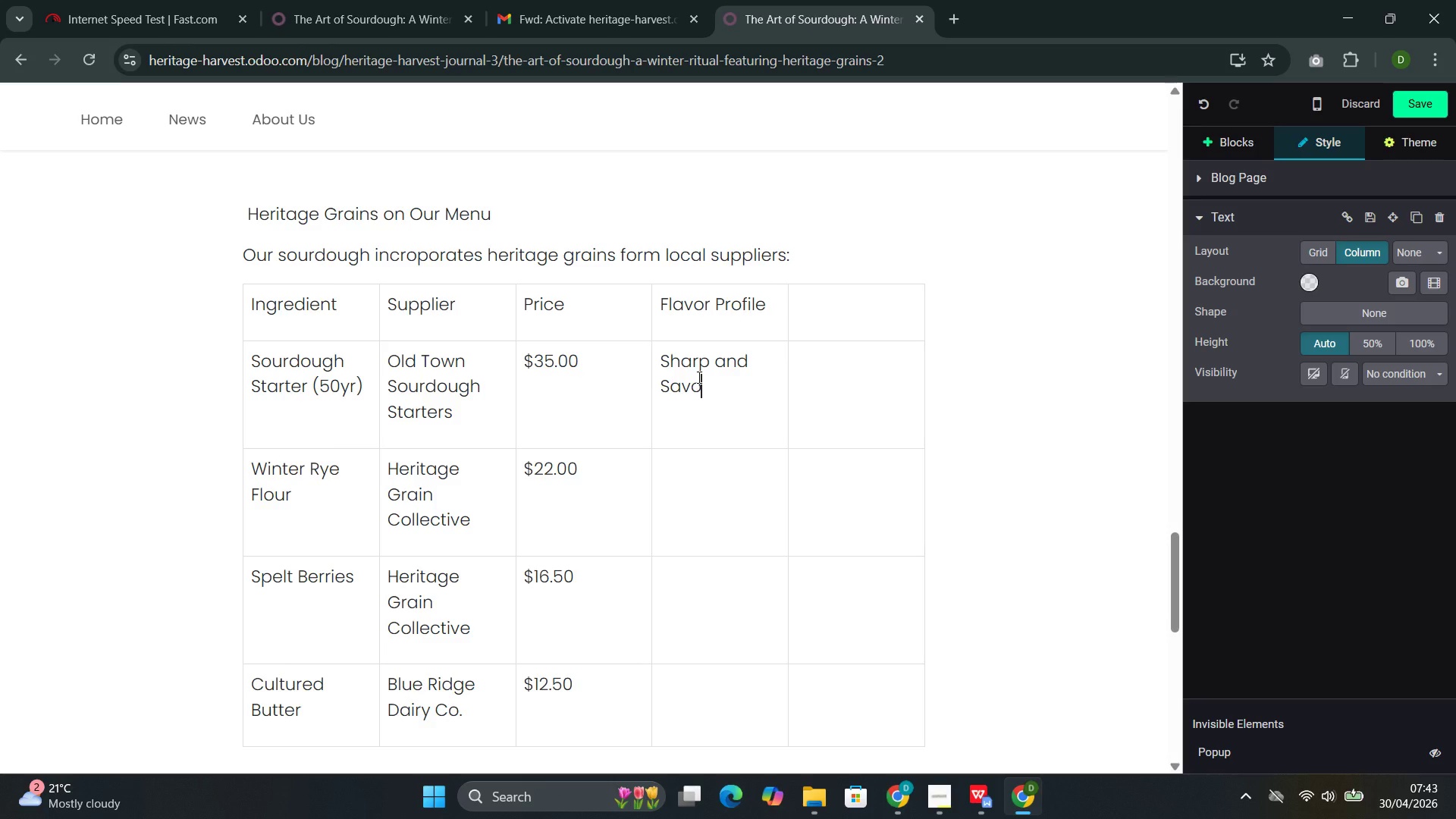 
type(ry)
 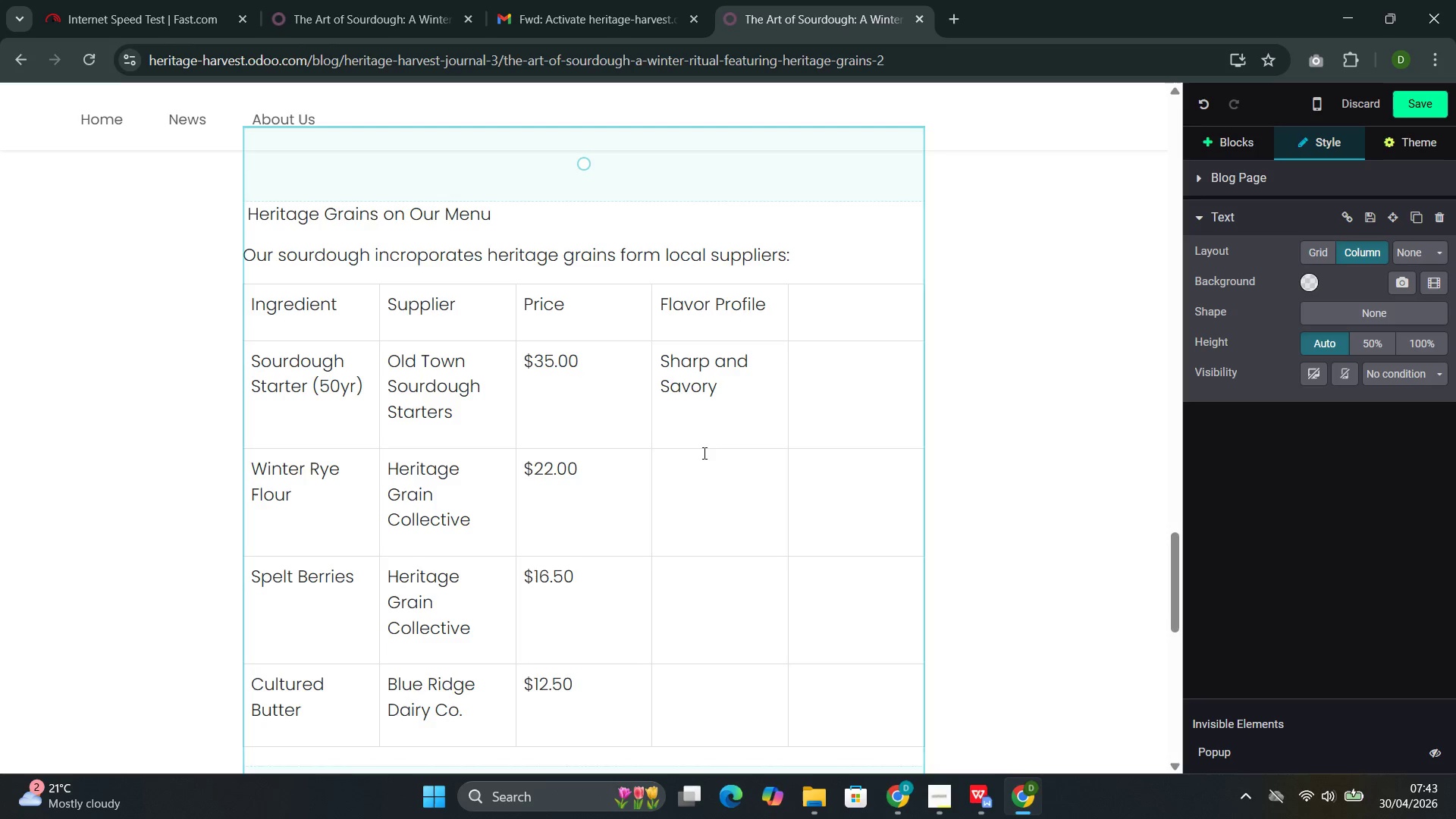 
left_click([697, 497])
 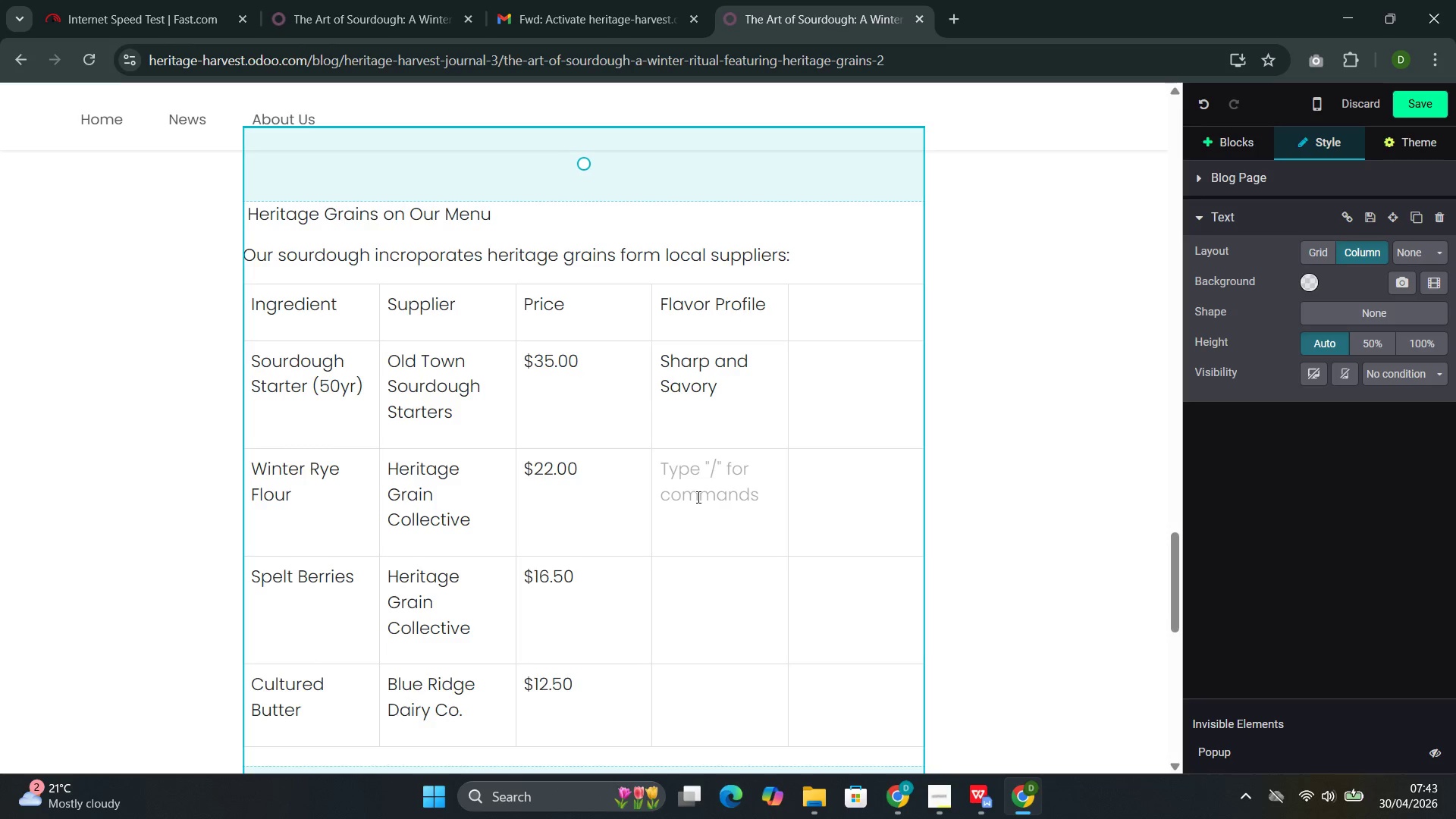 
type(Nutty and Floral )
 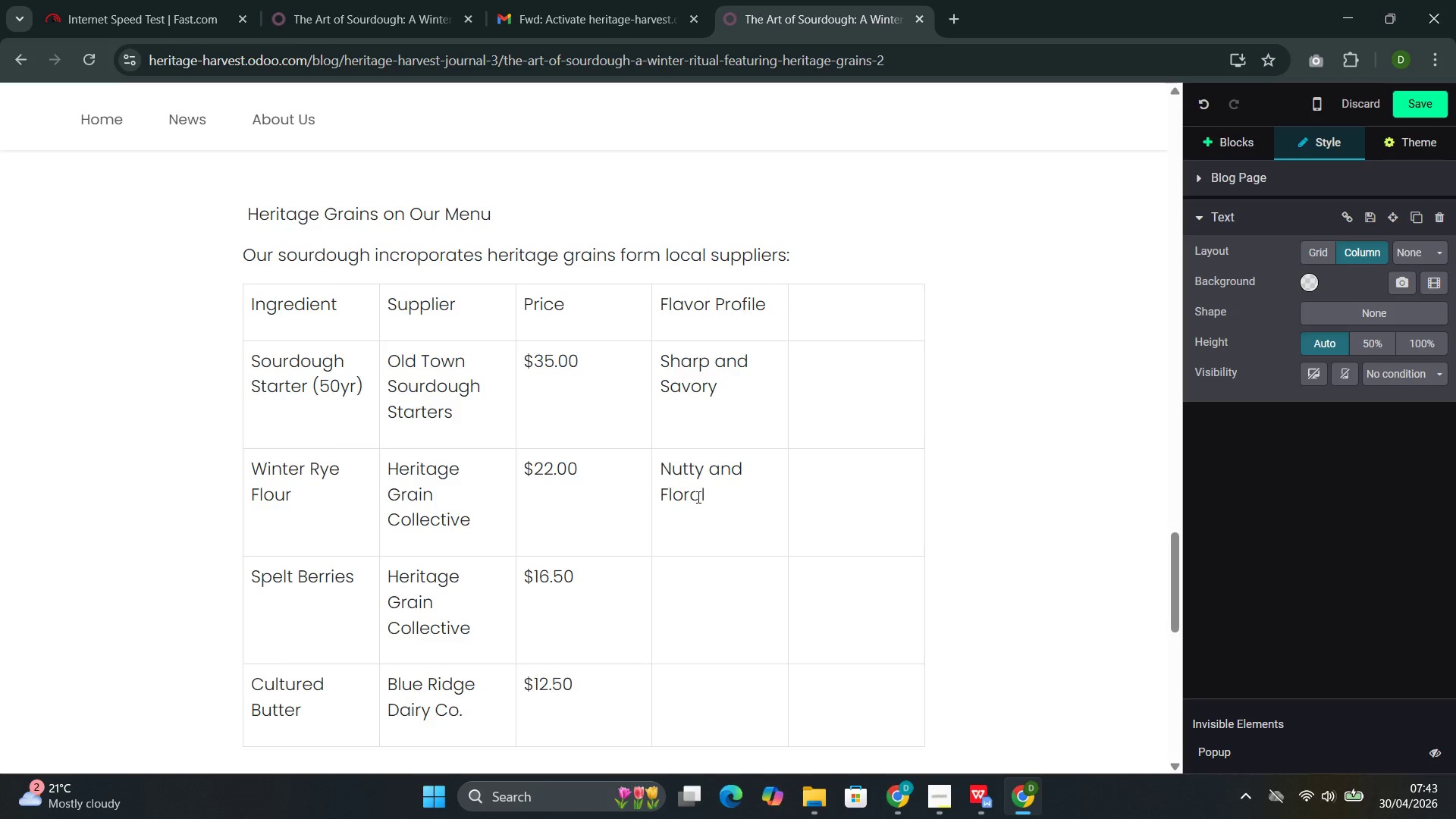 
left_click_drag(start_coordinate=[730, 497], to_coordinate=[661, 461])
 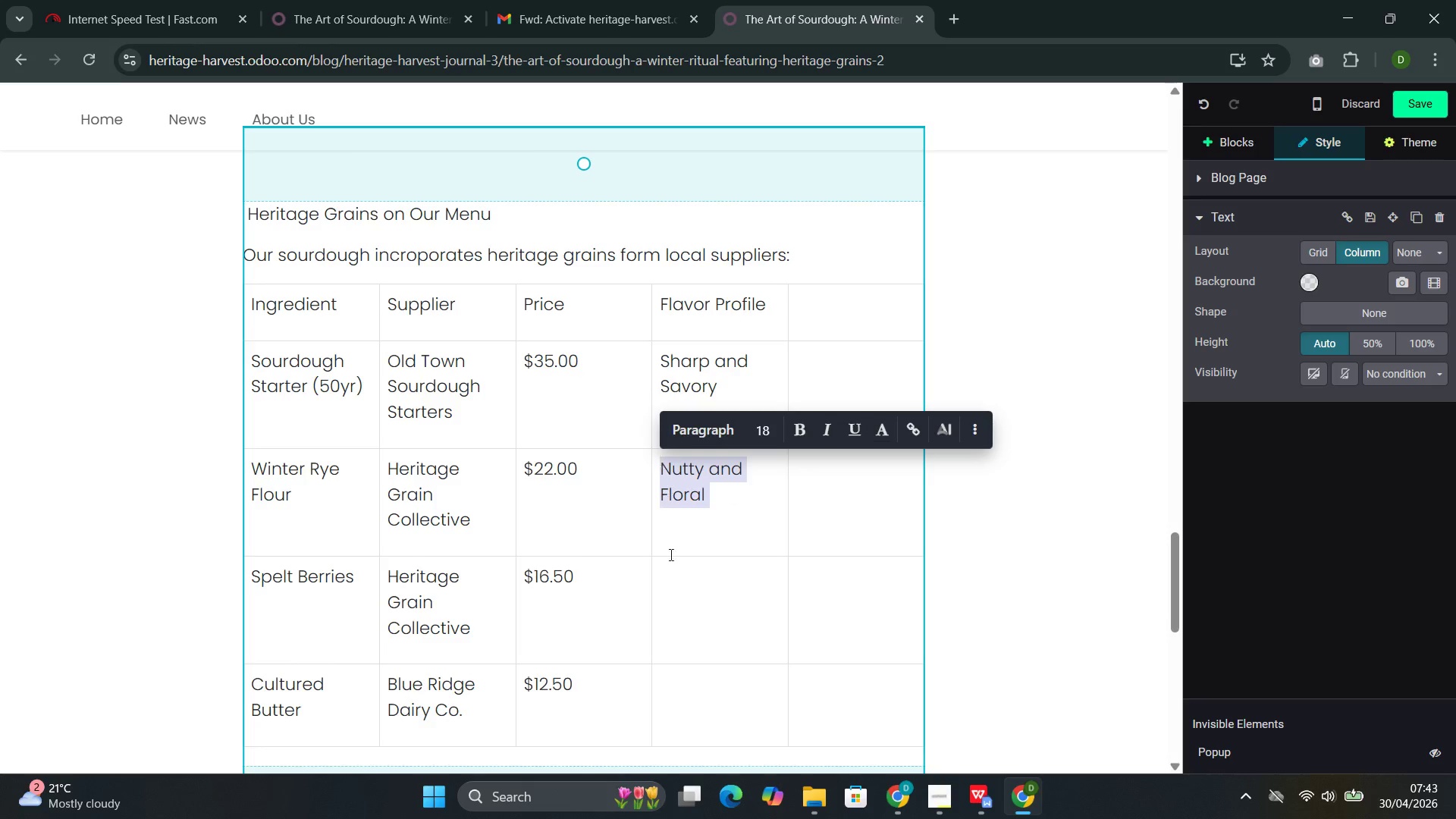 
left_click([681, 591])
 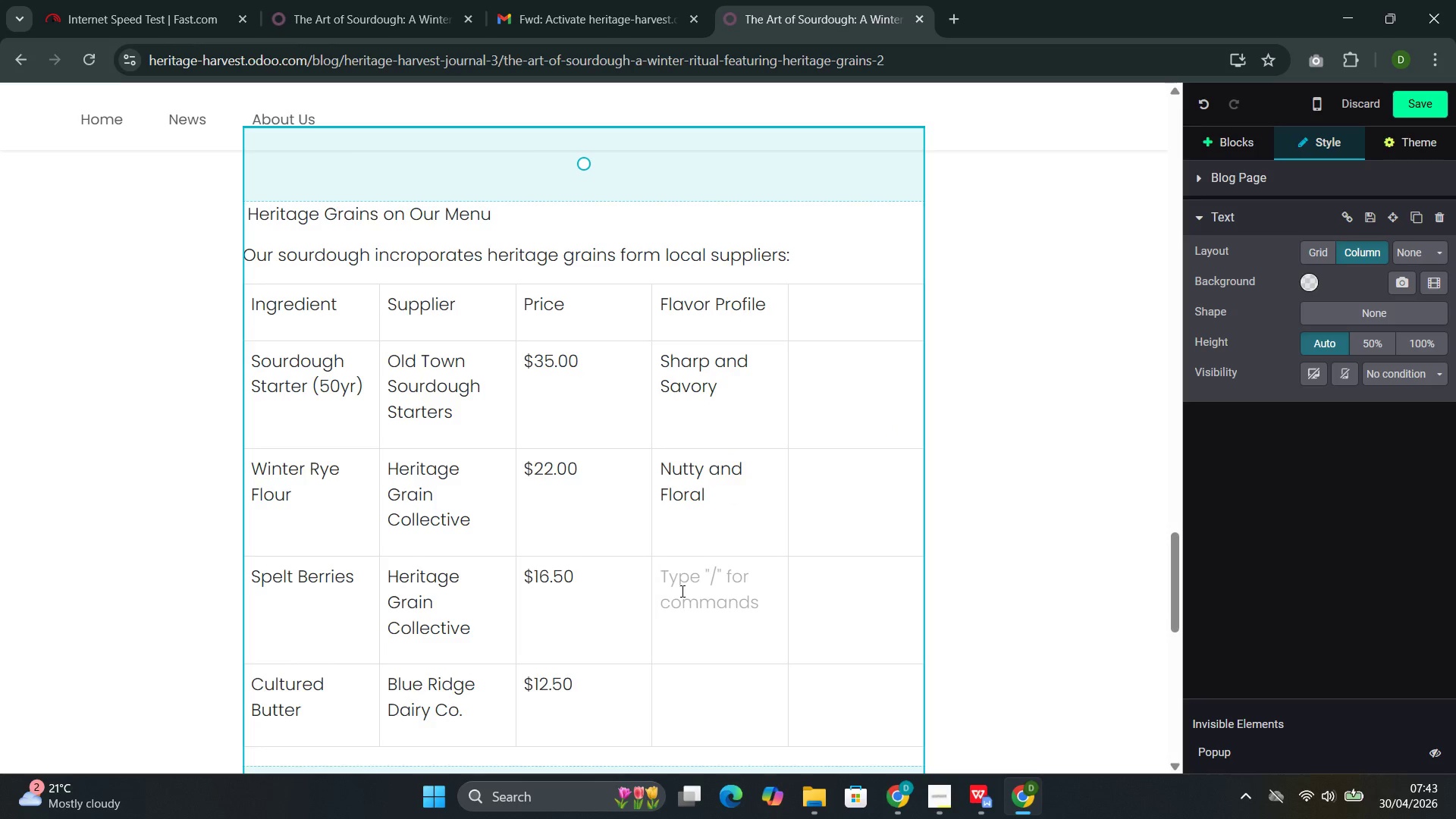 
key(Control+V)
 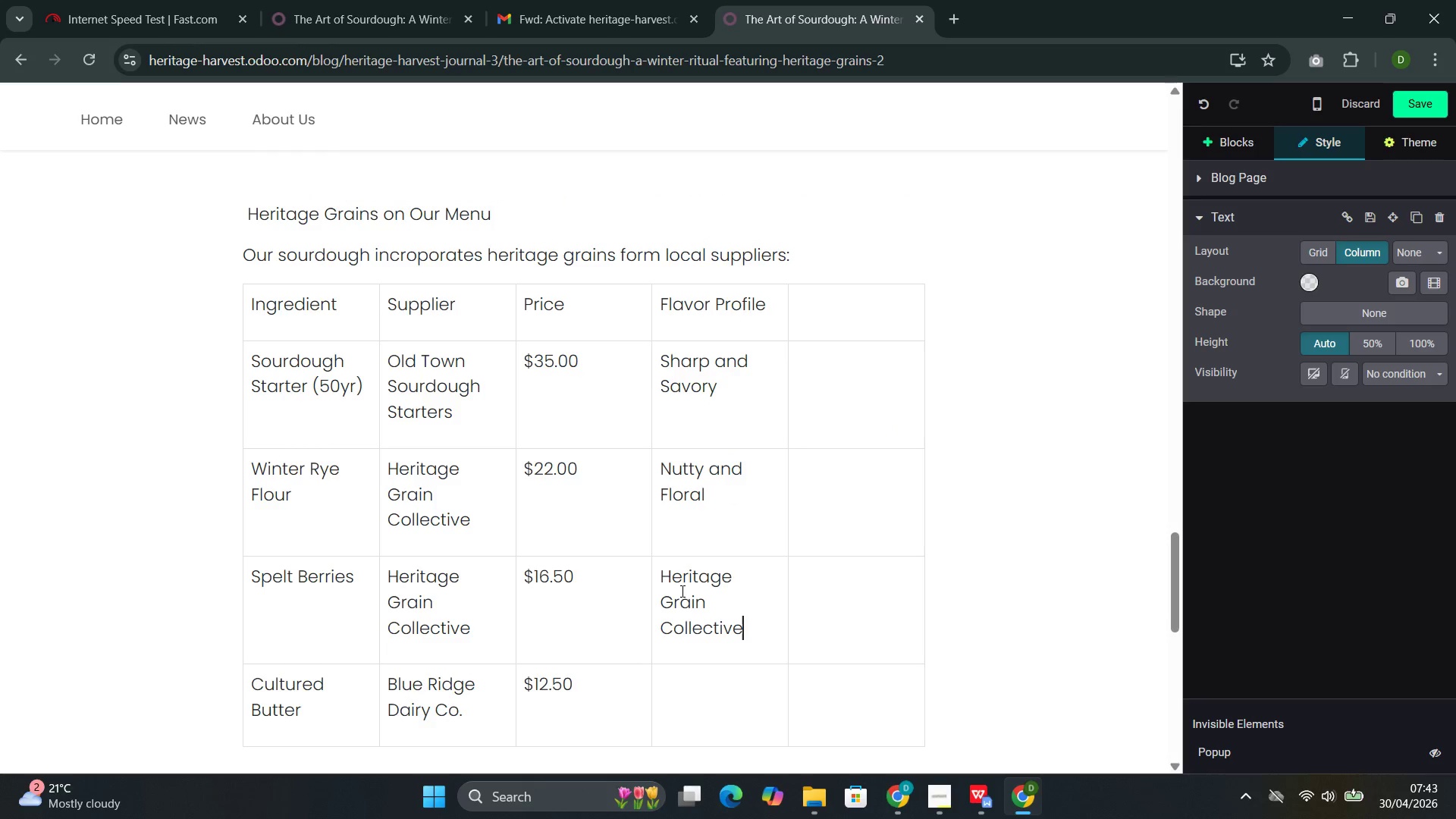 
key(Control+Z)
 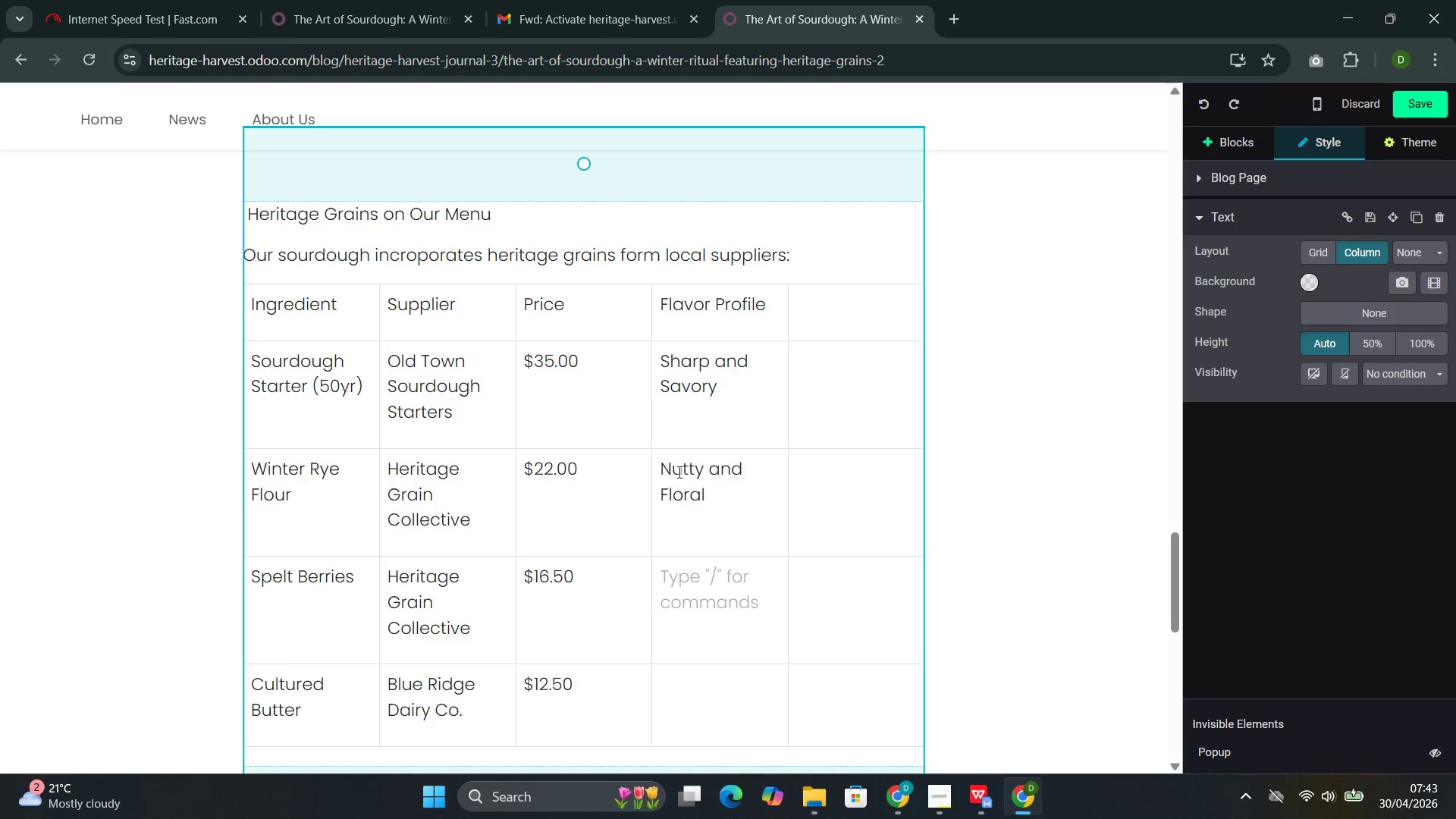 
double_click([678, 472])
 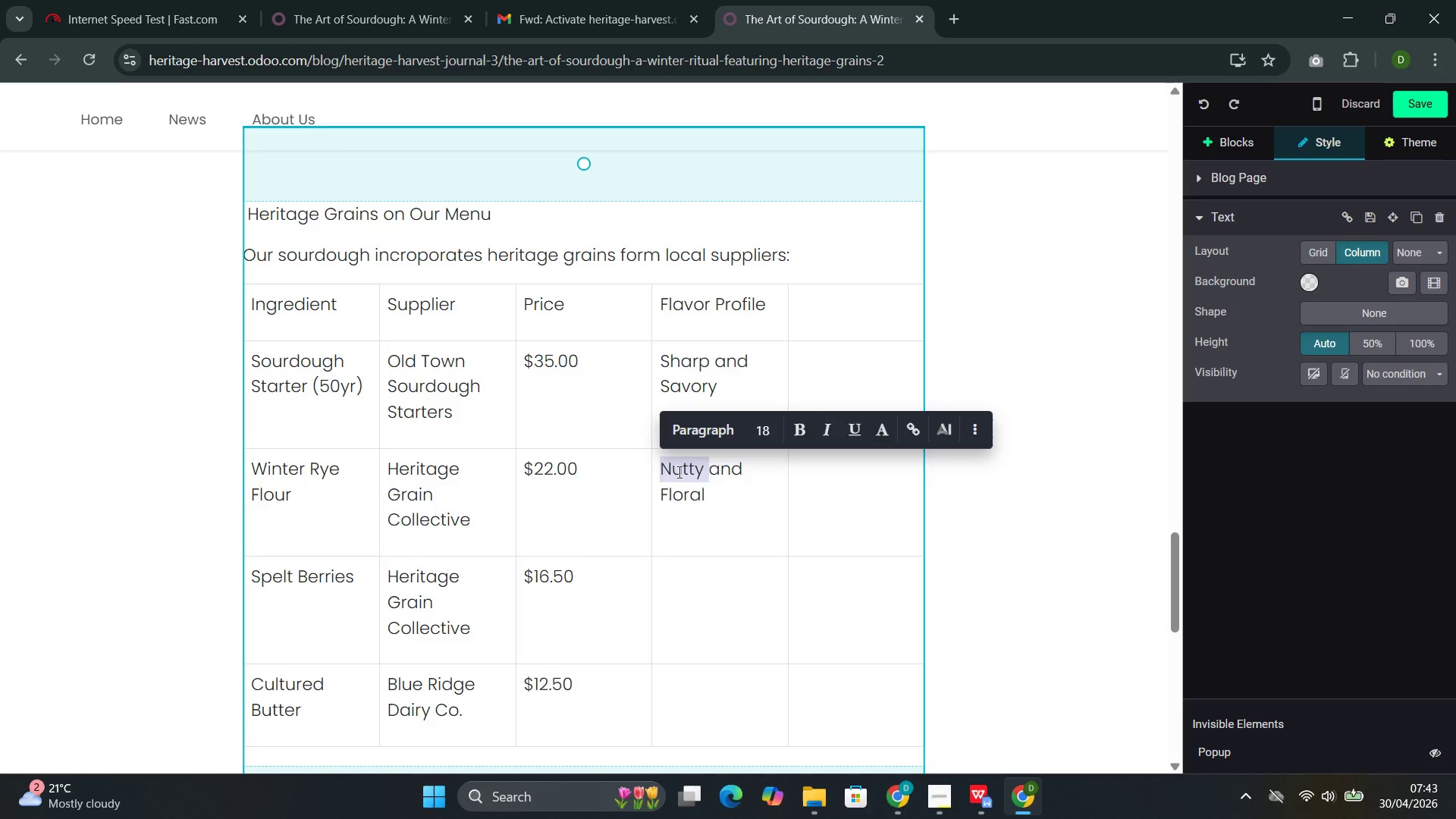 
double_click([678, 472])
 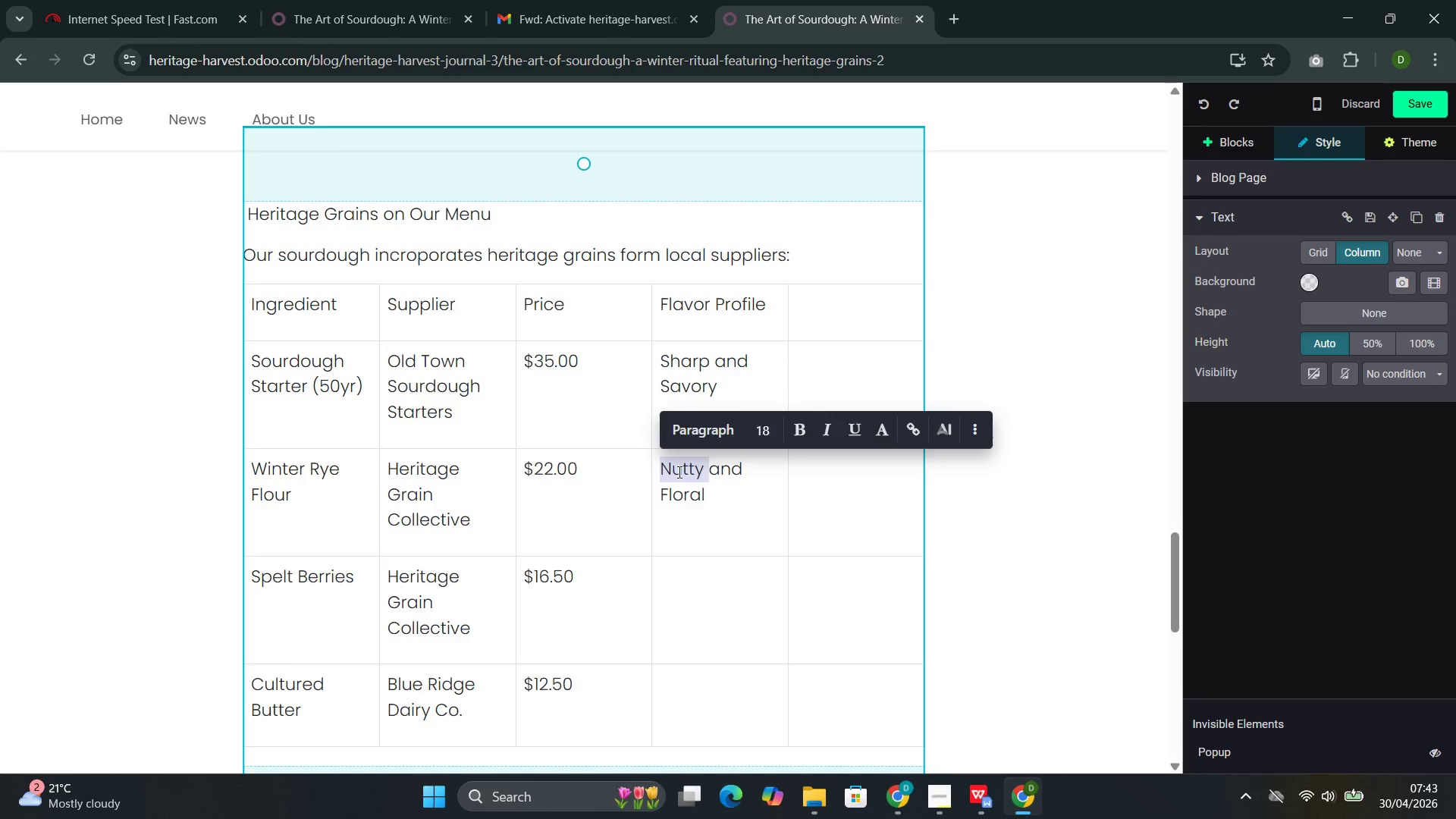 
triple_click([678, 472])
 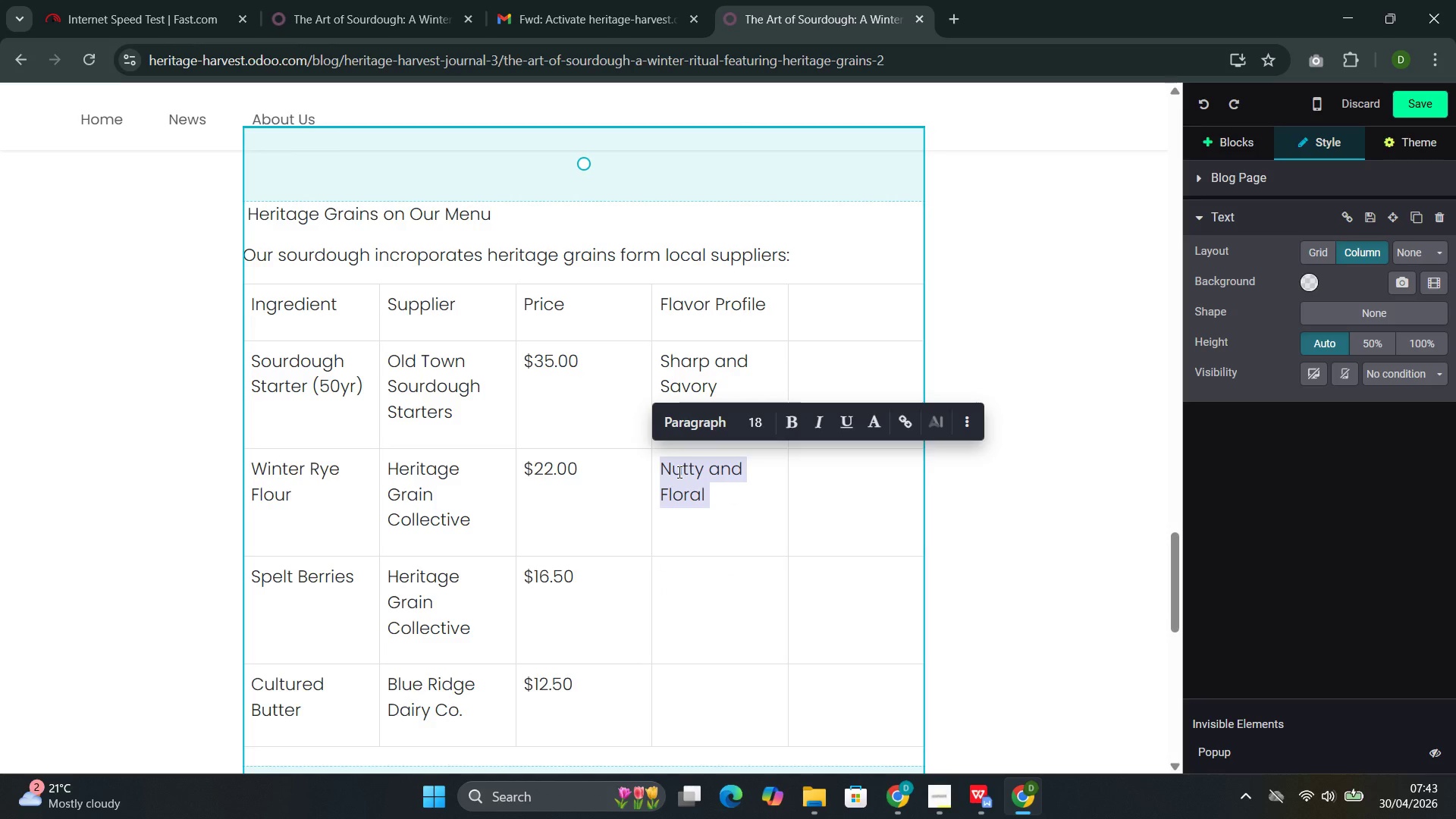 
key(Control+C)
 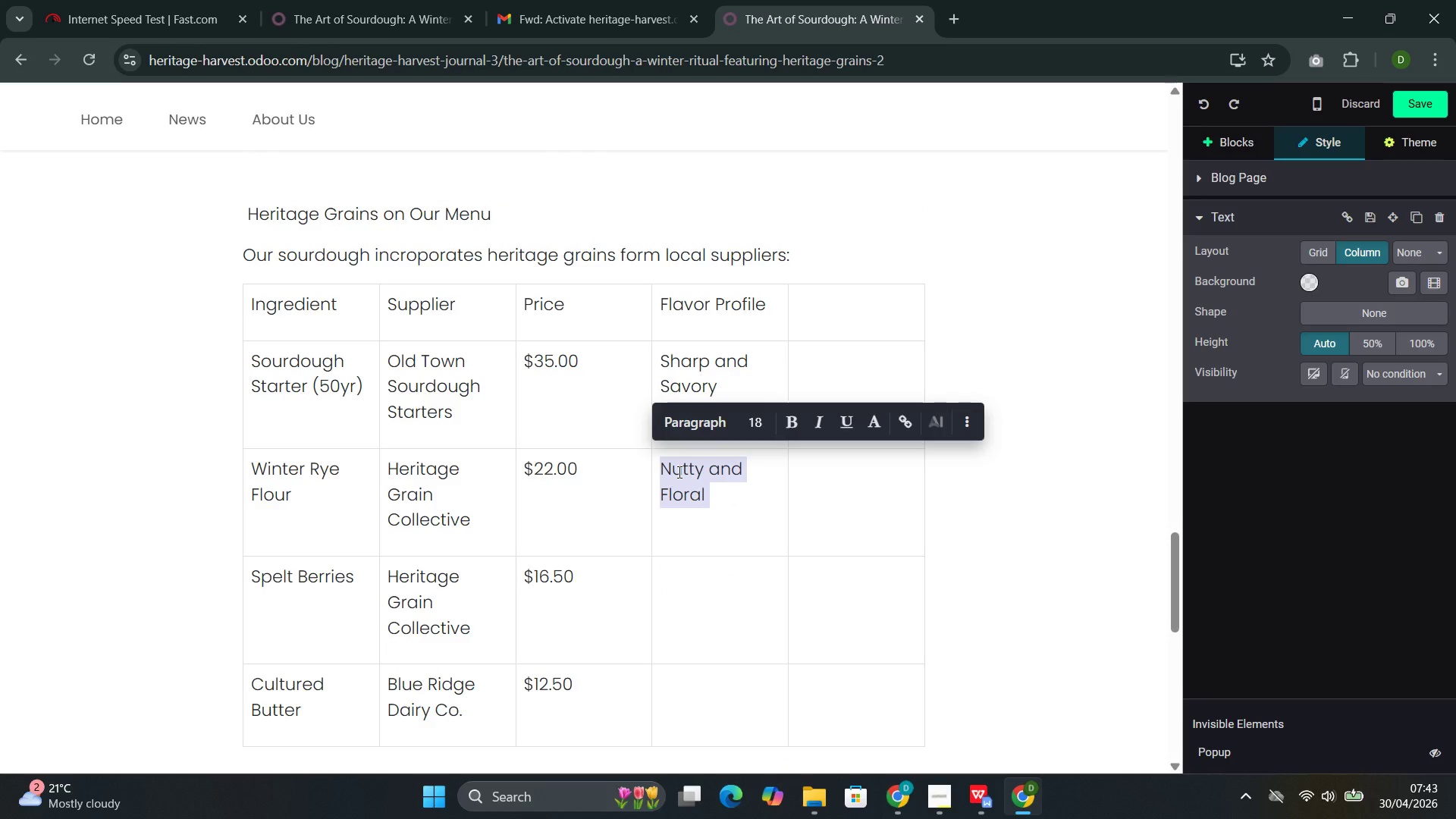 
key(Control+C)
 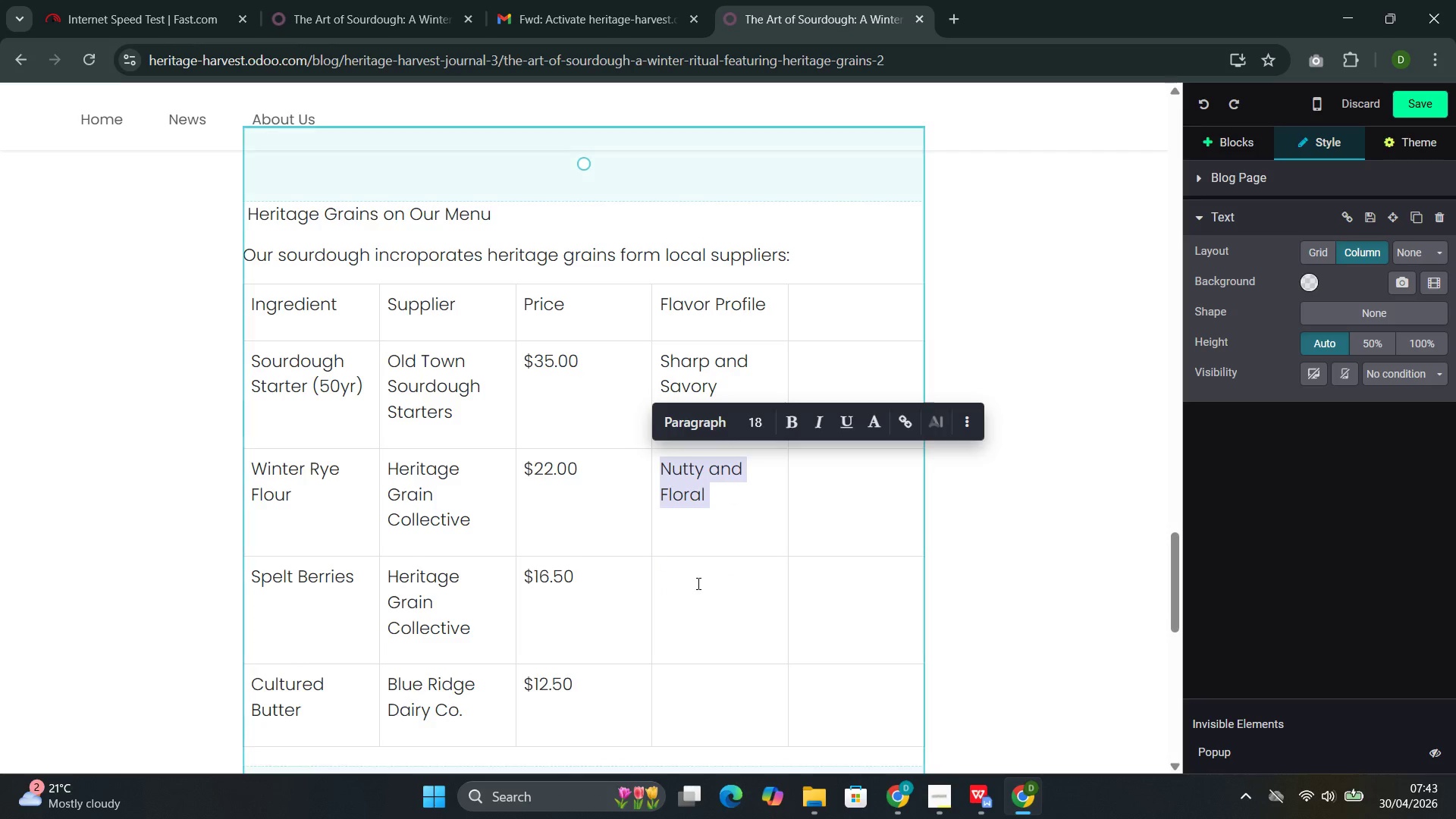 
left_click([697, 583])
 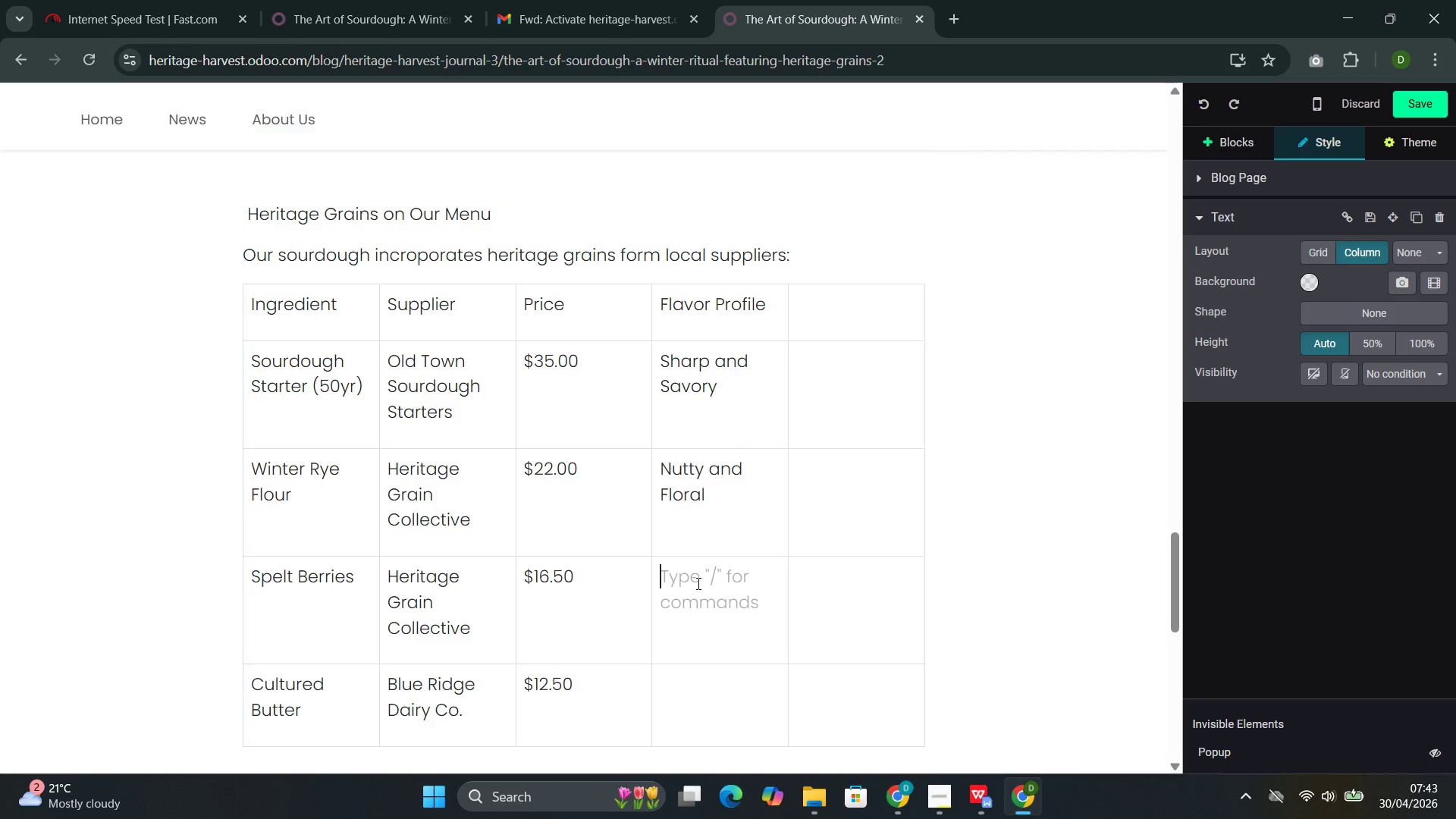 
key(Control+V)
 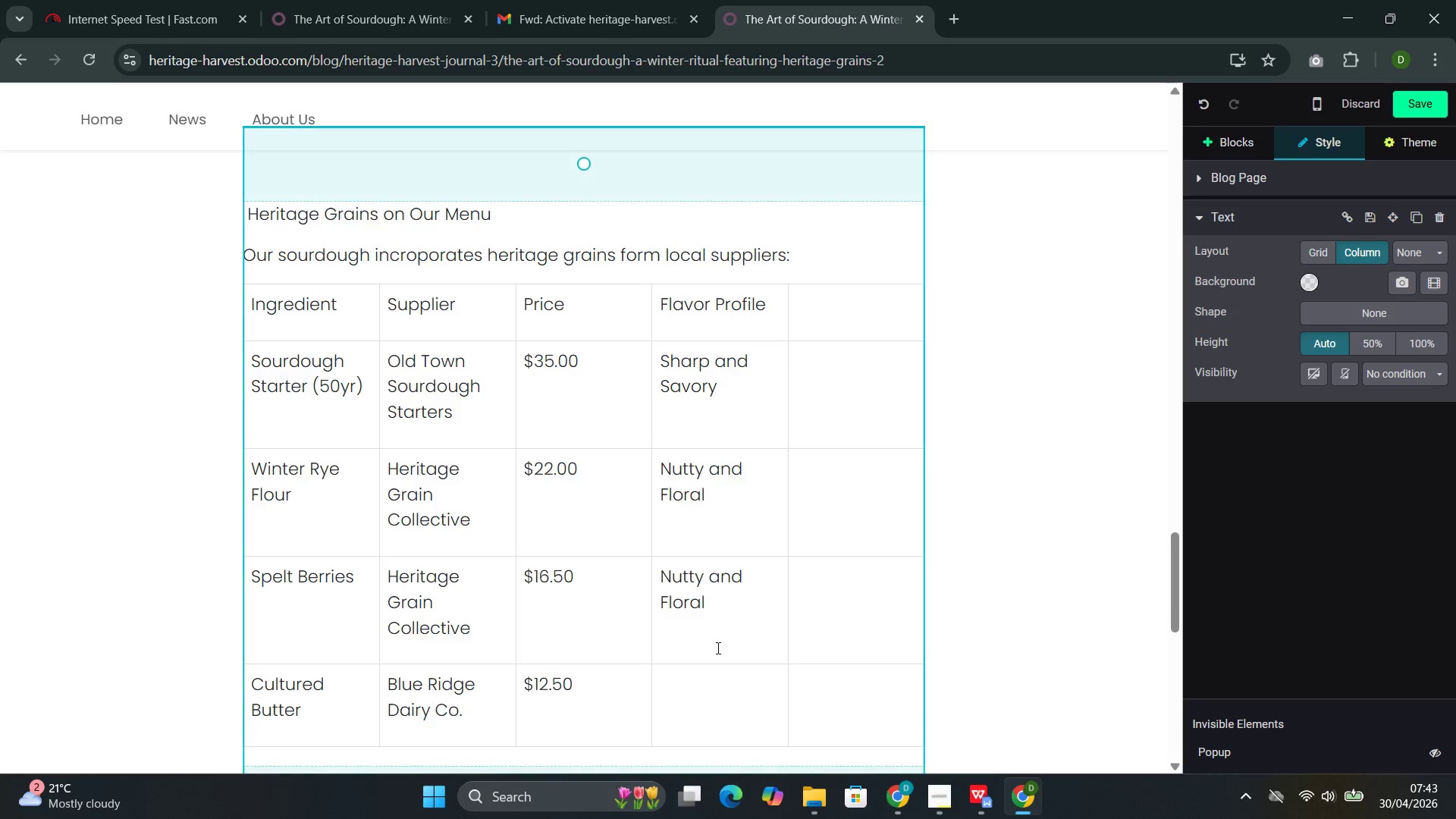 
left_click([708, 698])
 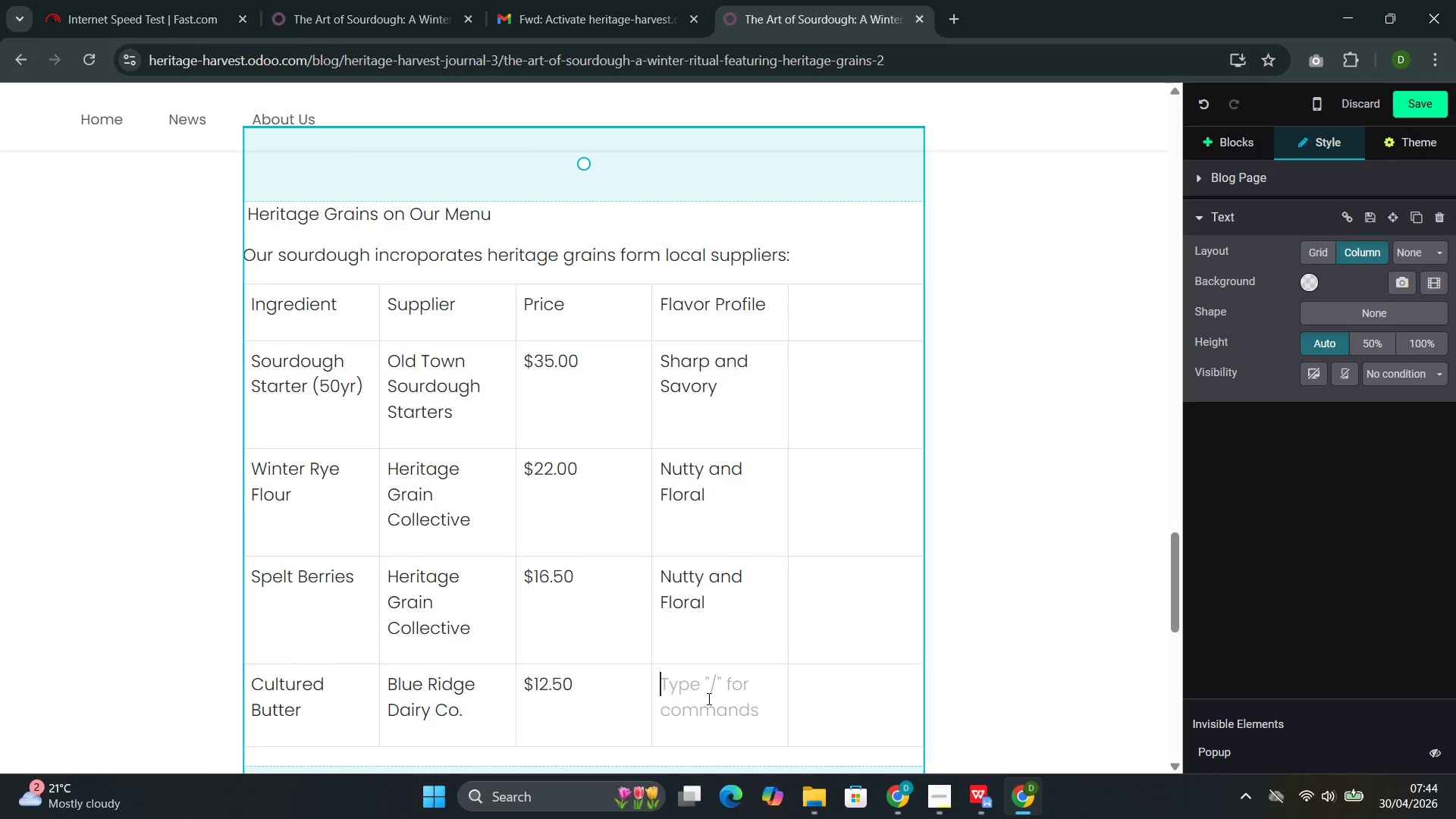 
wait(21.11)
 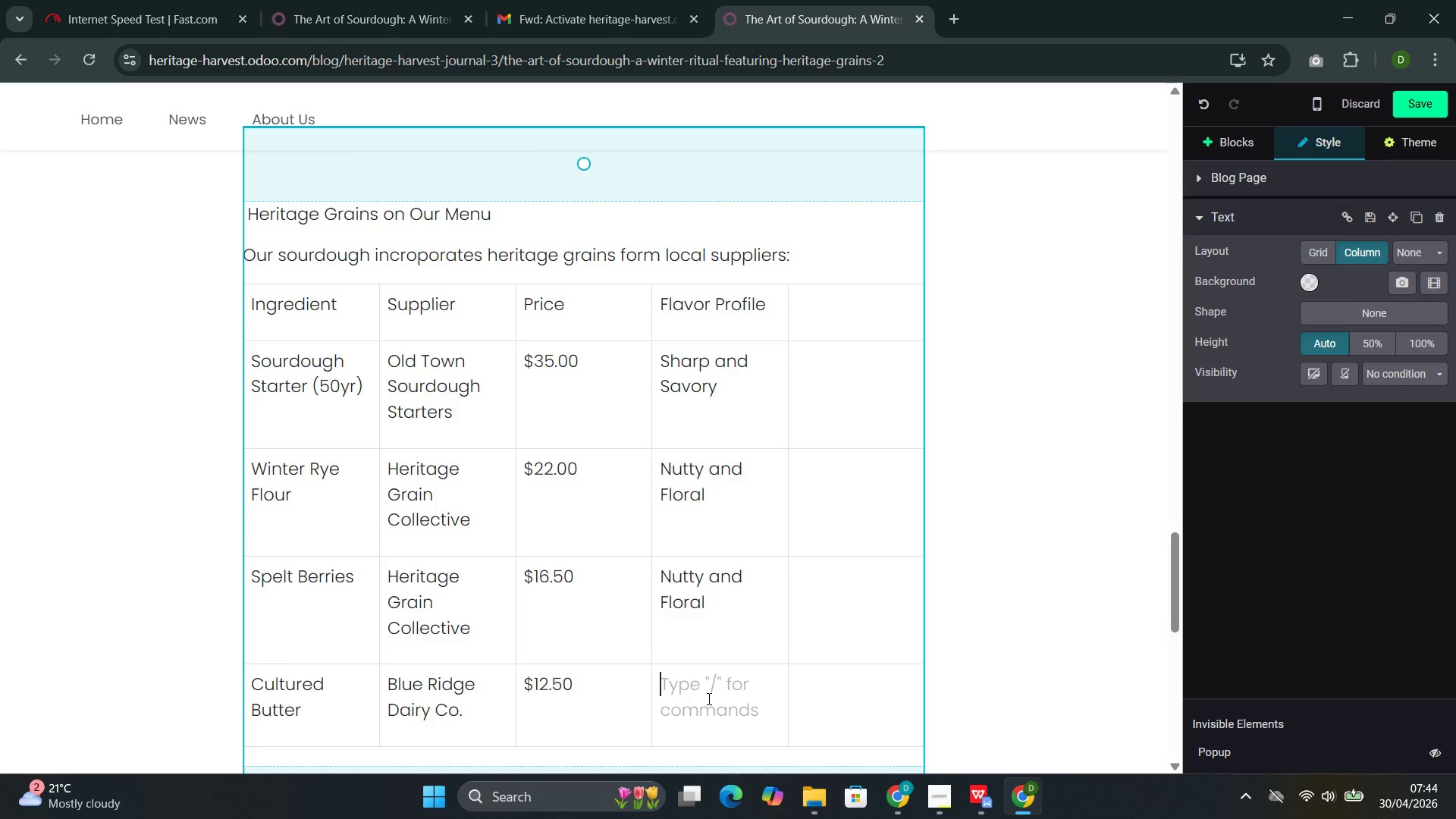 
type(Creamy and Tangy)
 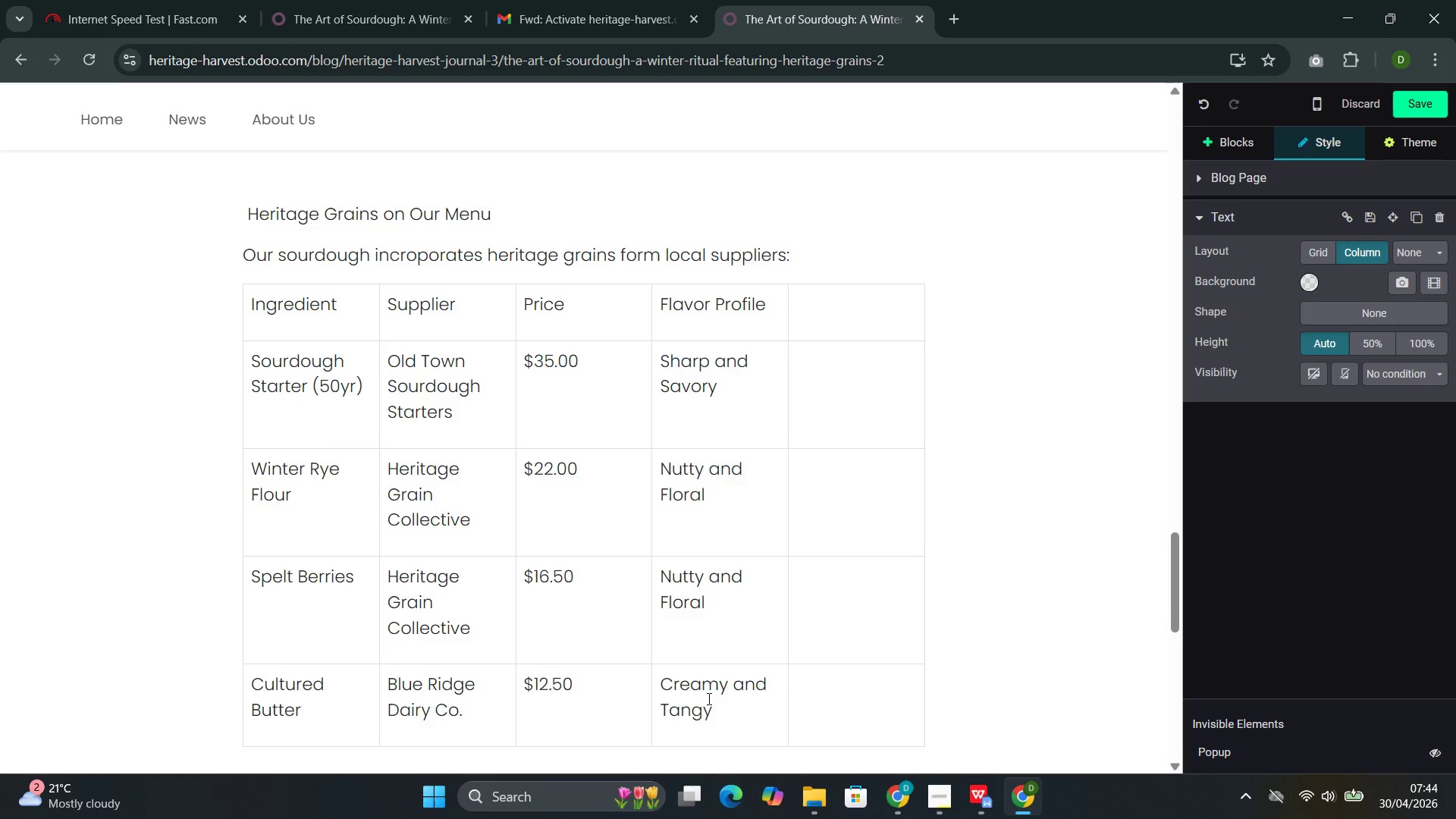 
wait(17.31)
 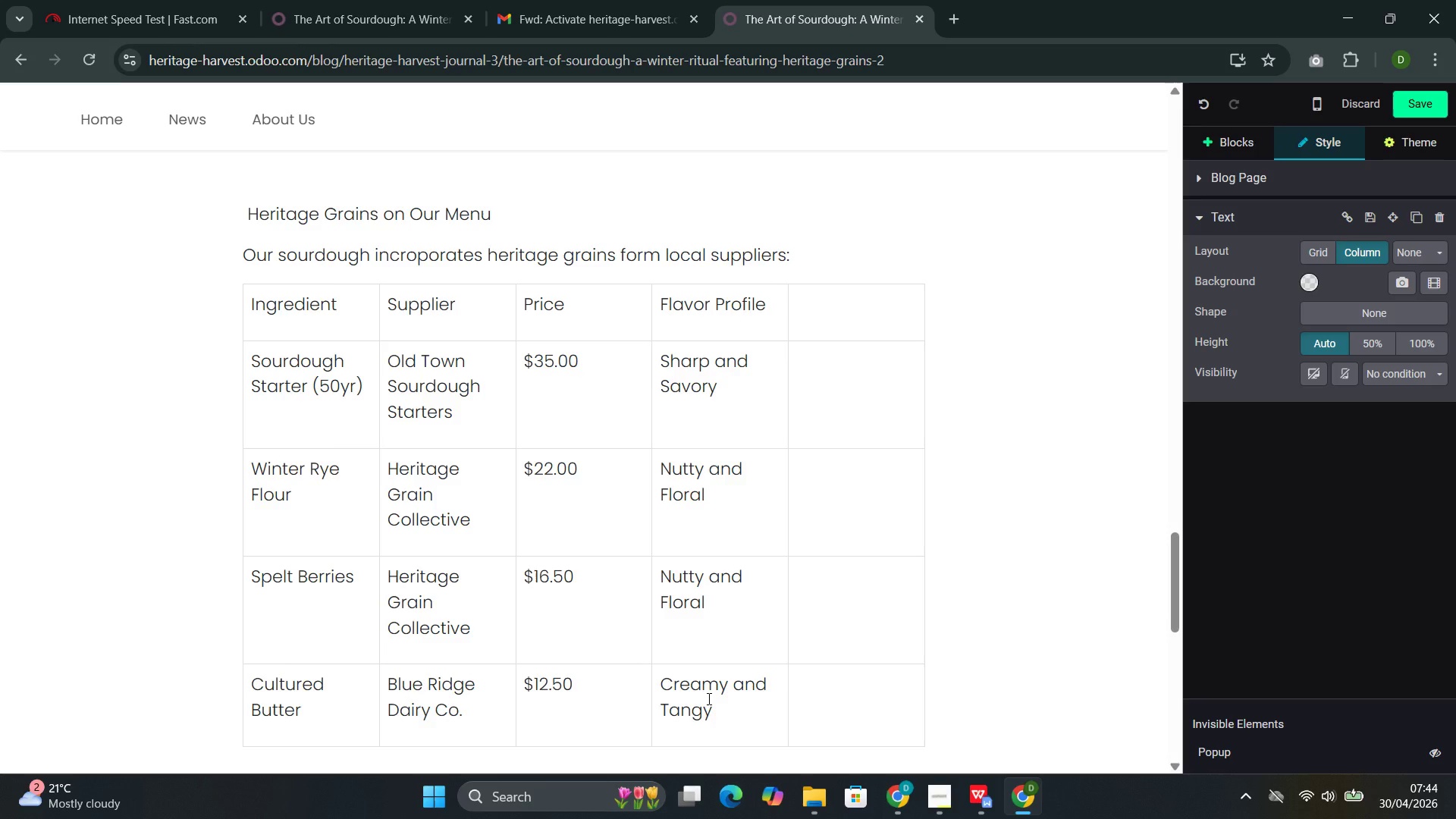 
left_click([828, 296])
 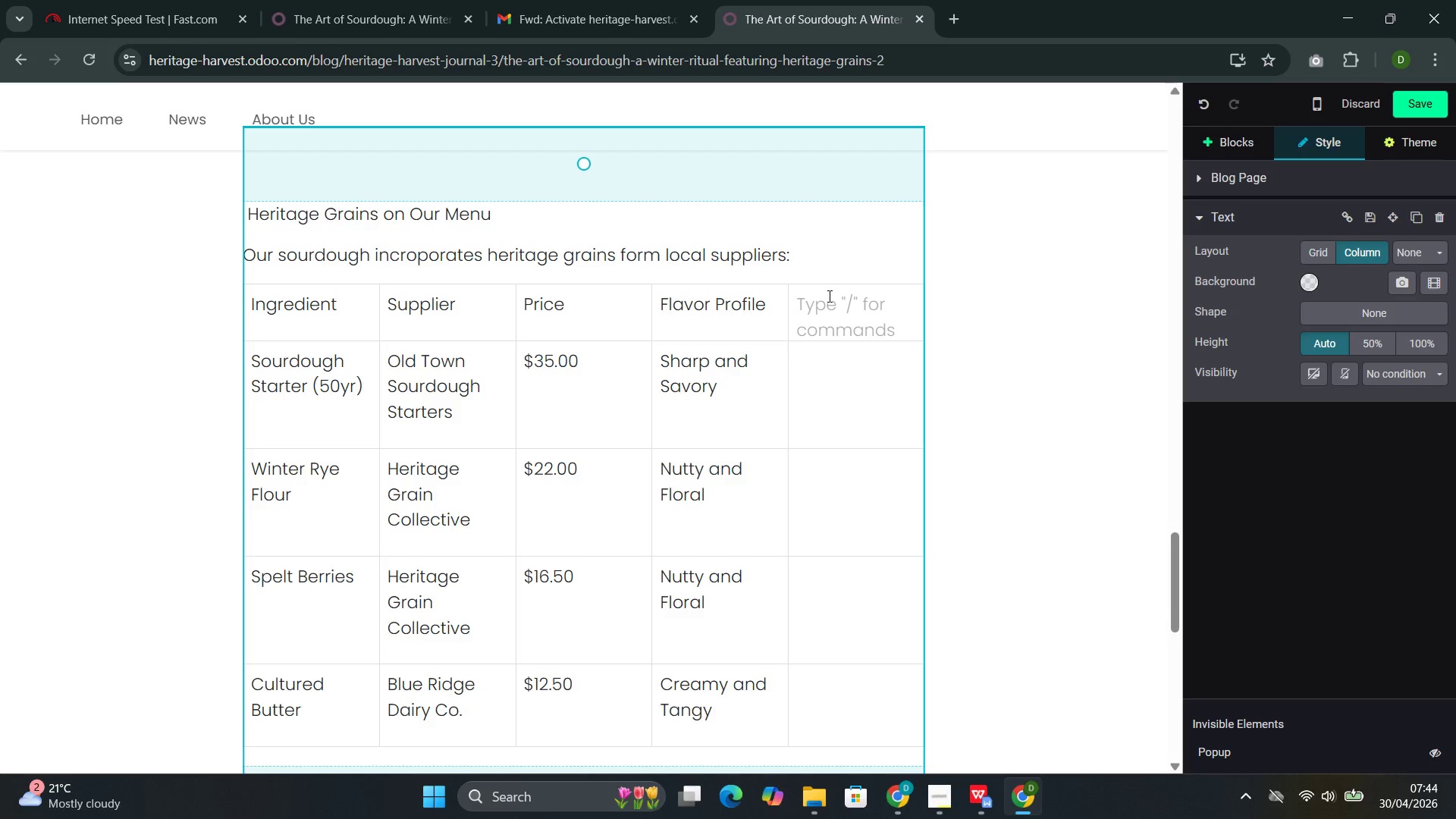 
type(Menu cate)
 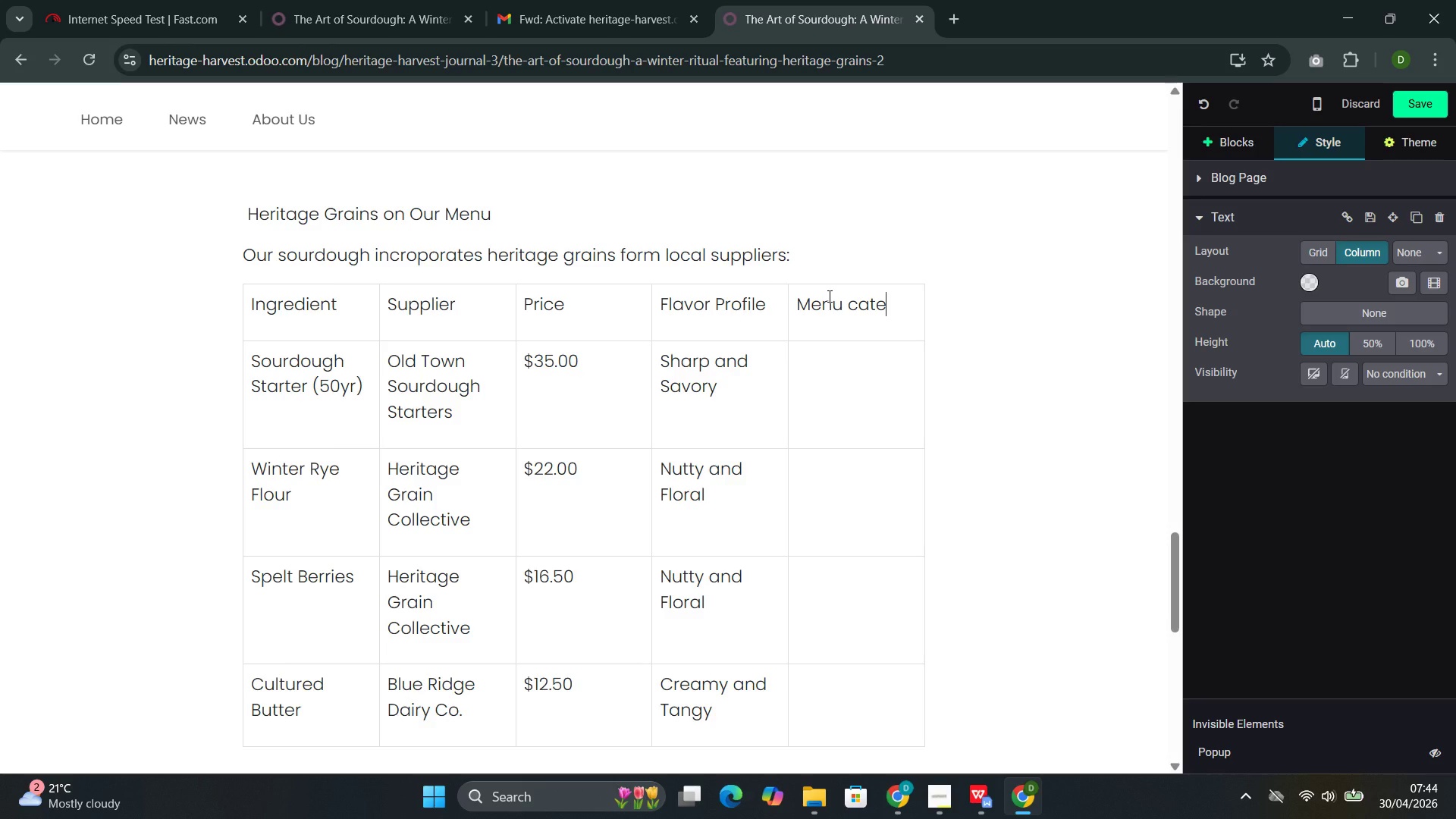 
key(ArrowLeft)
 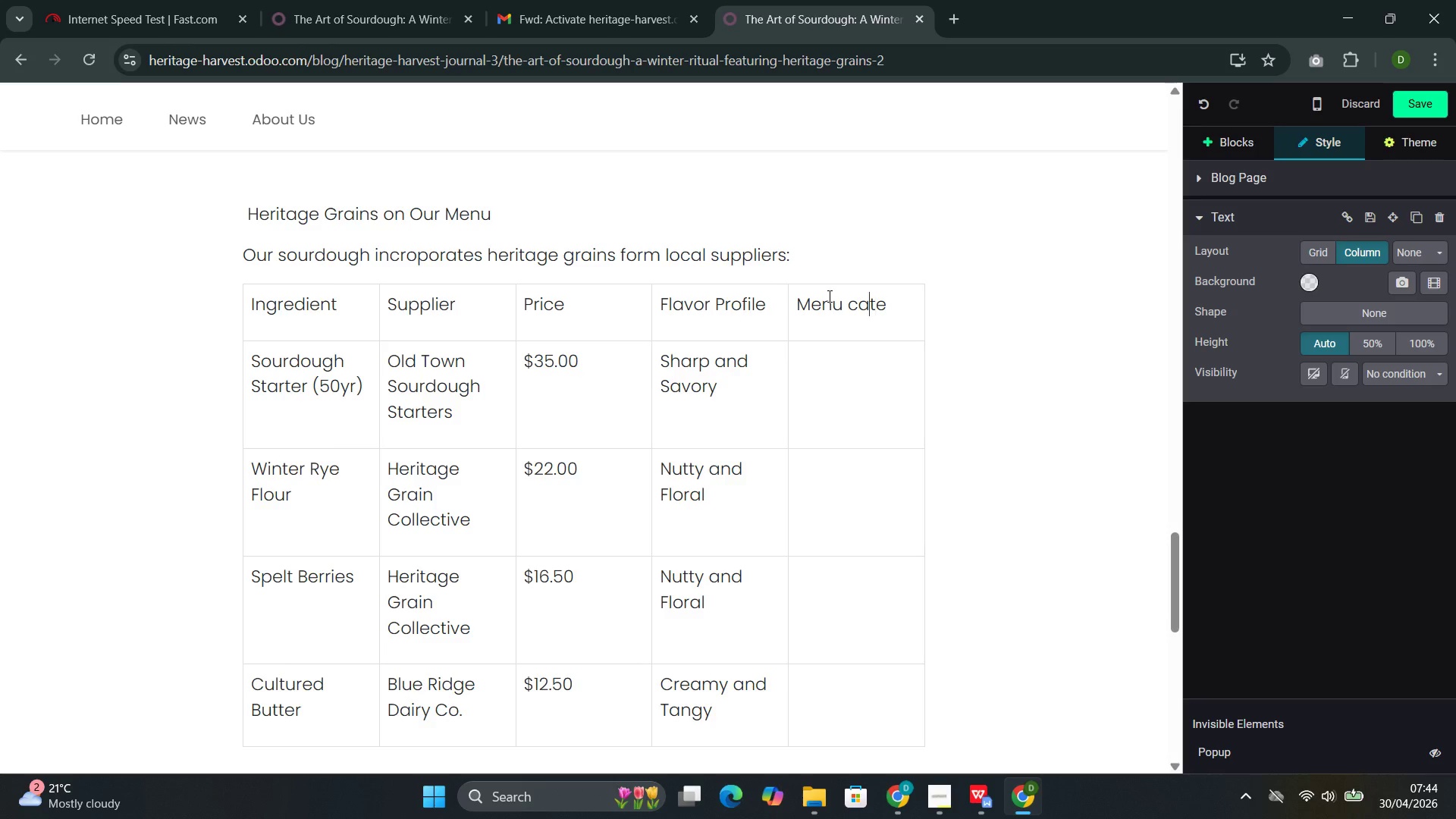 
key(ArrowLeft)
 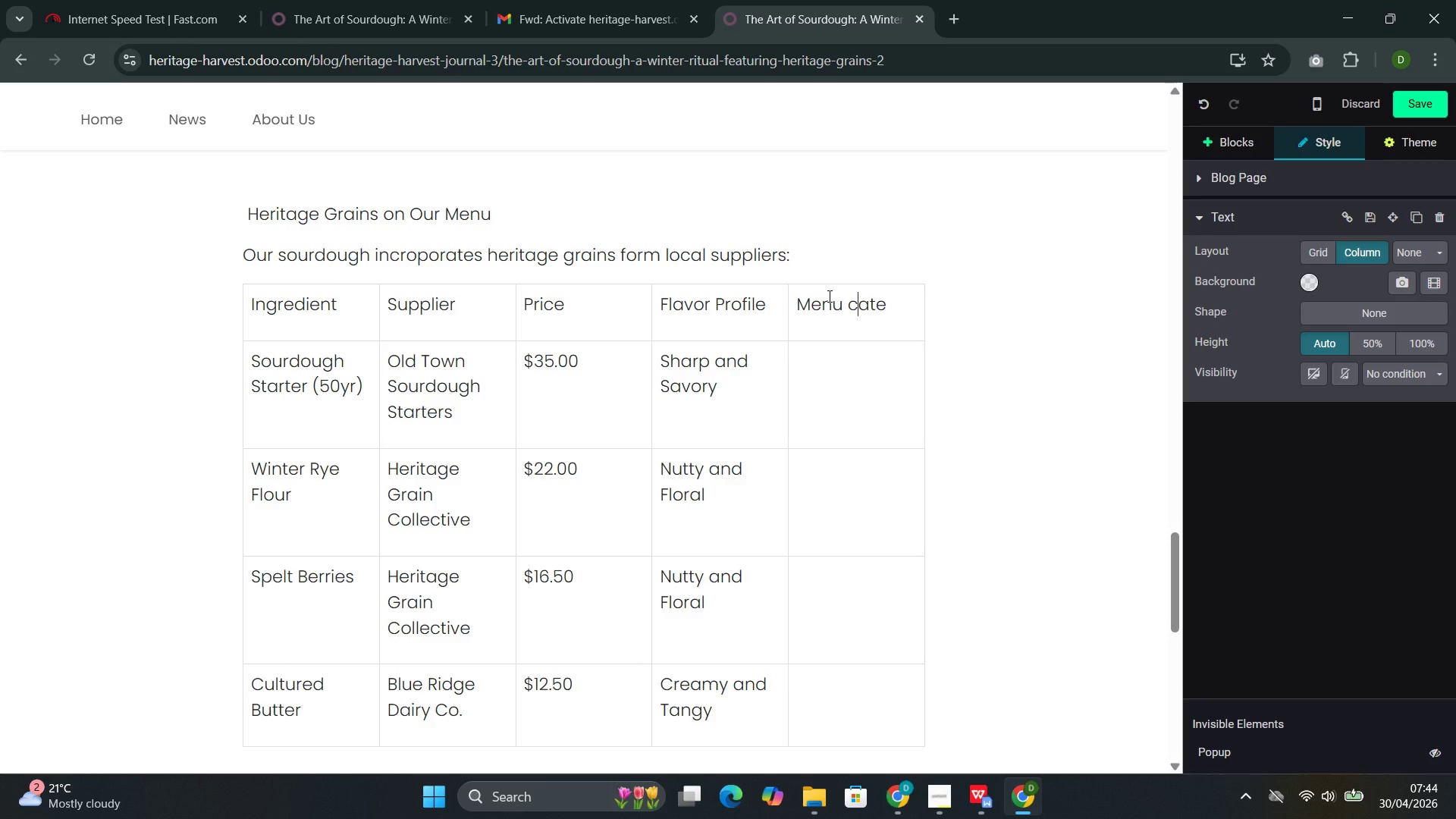 
key(ArrowLeft)
 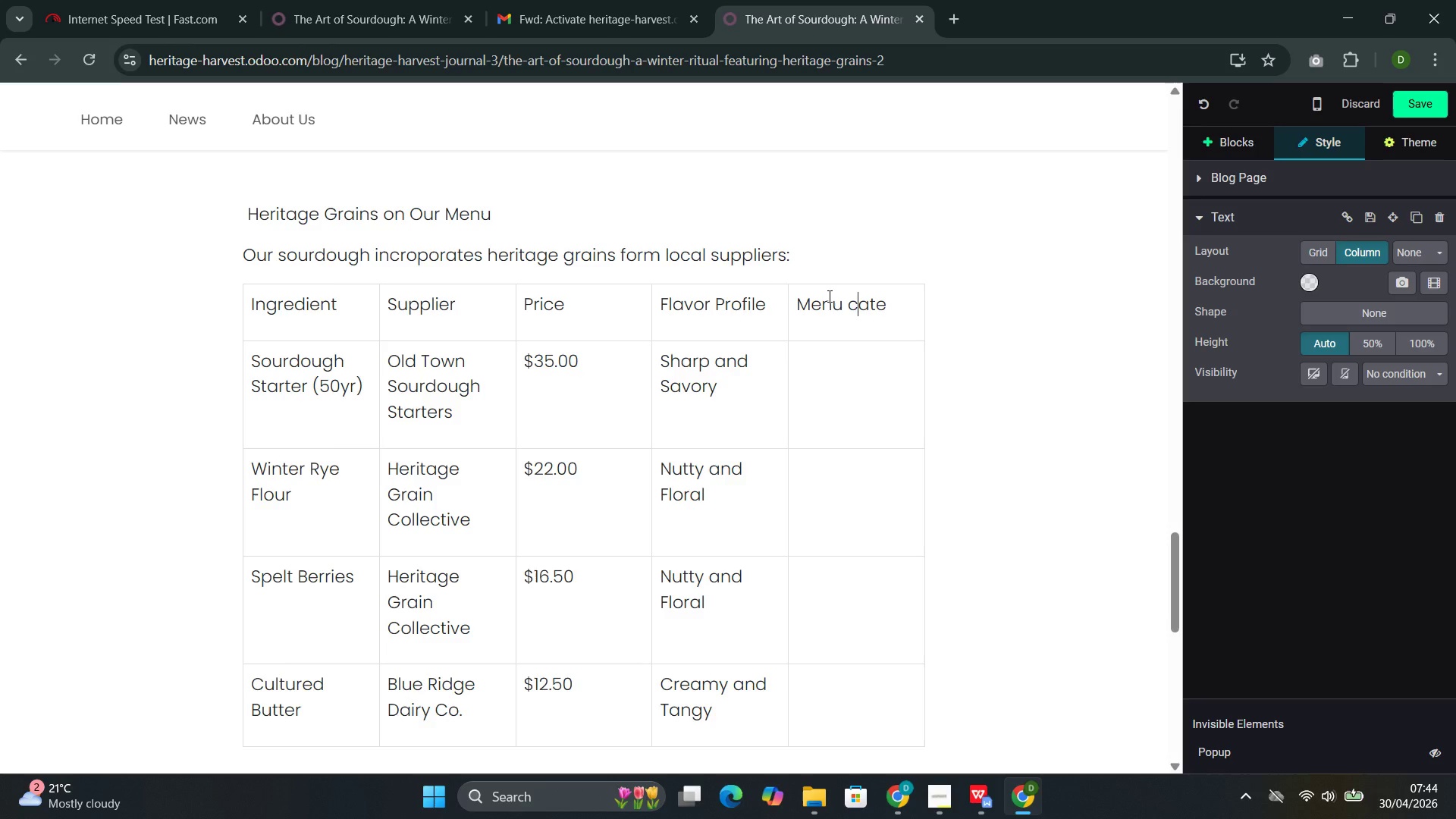 
key(Backspace)
 